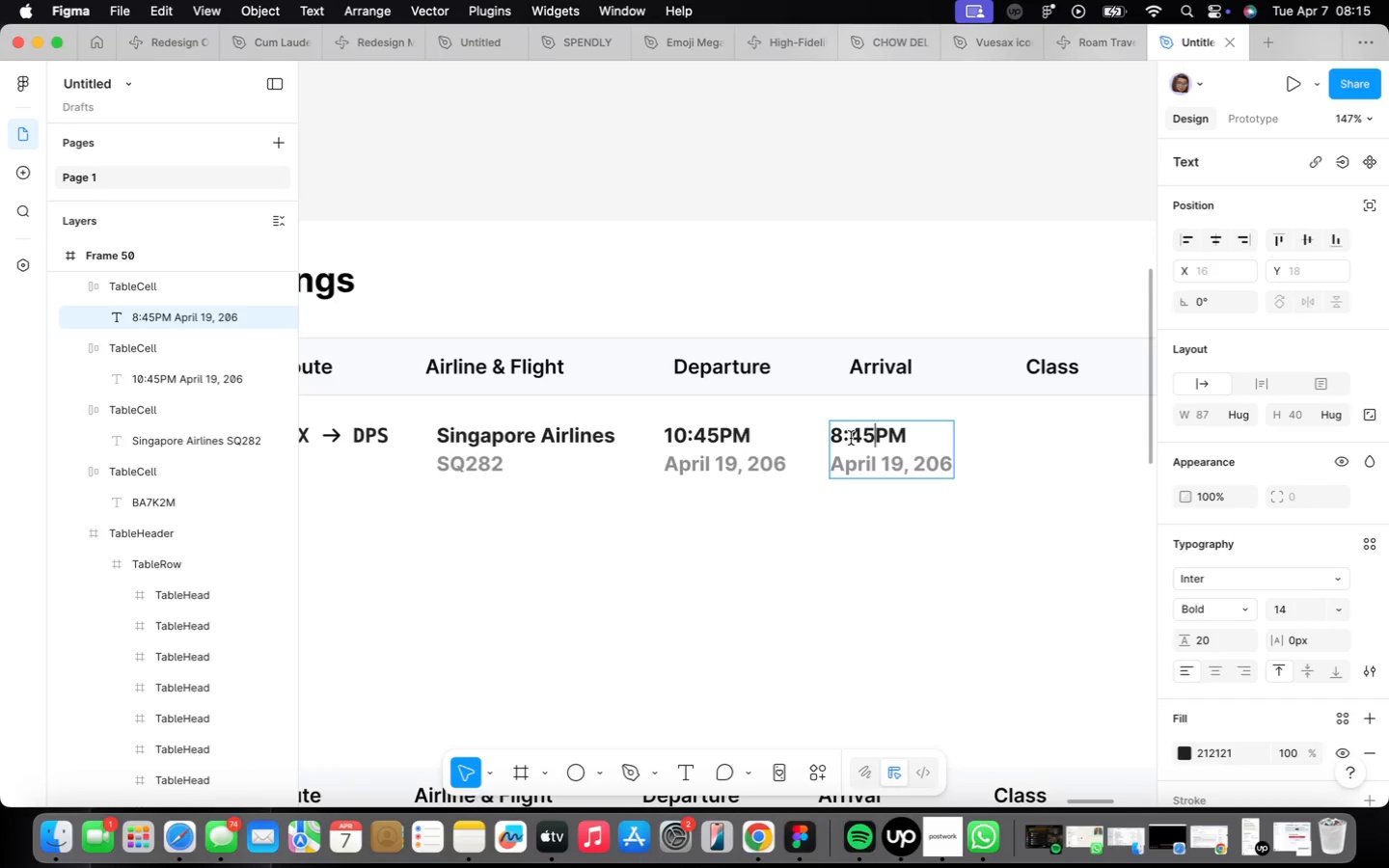 
key(Backspace)
key(Backspace)
type(30)
 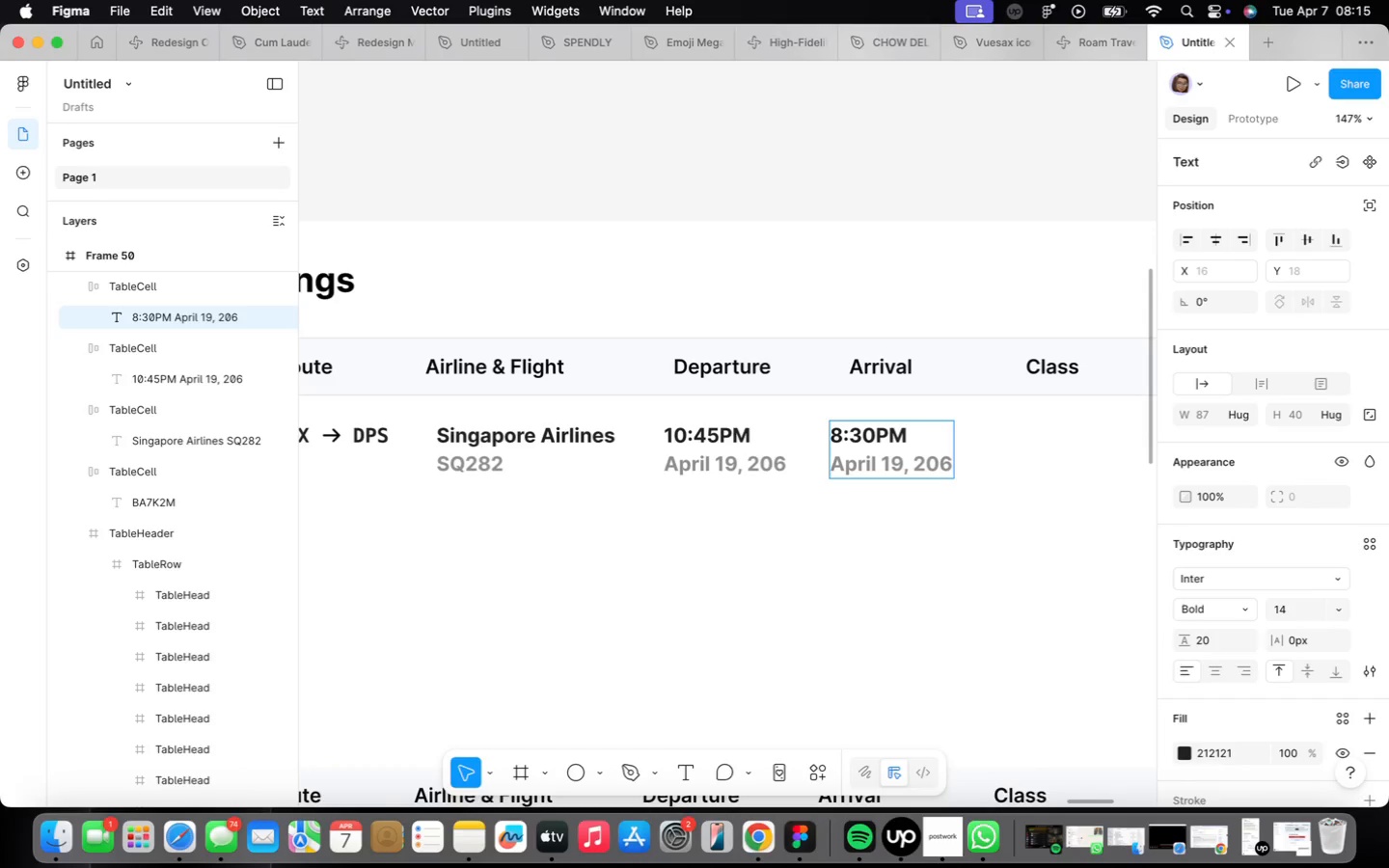 
key(ArrowRight)
 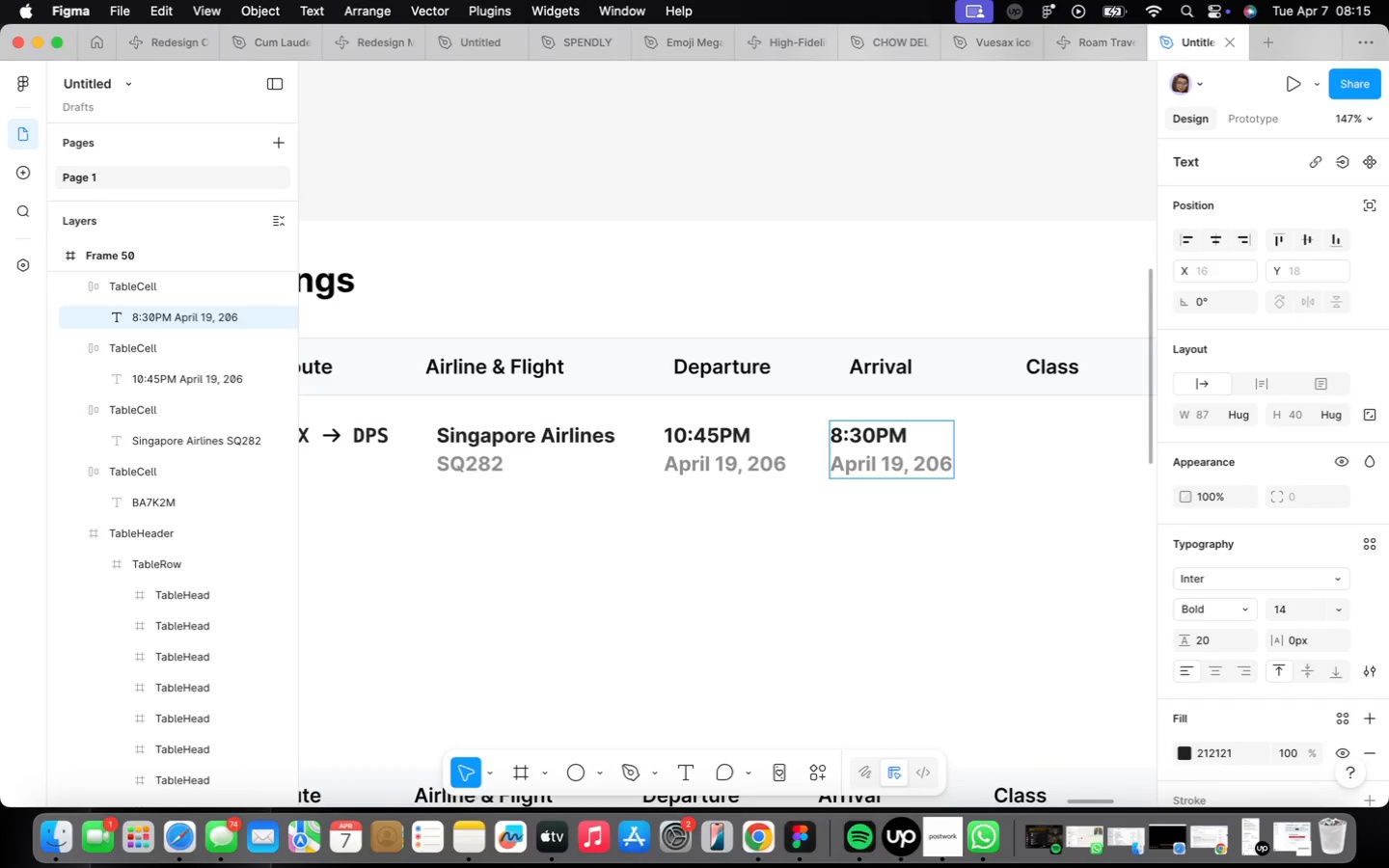 
key(Backspace)
 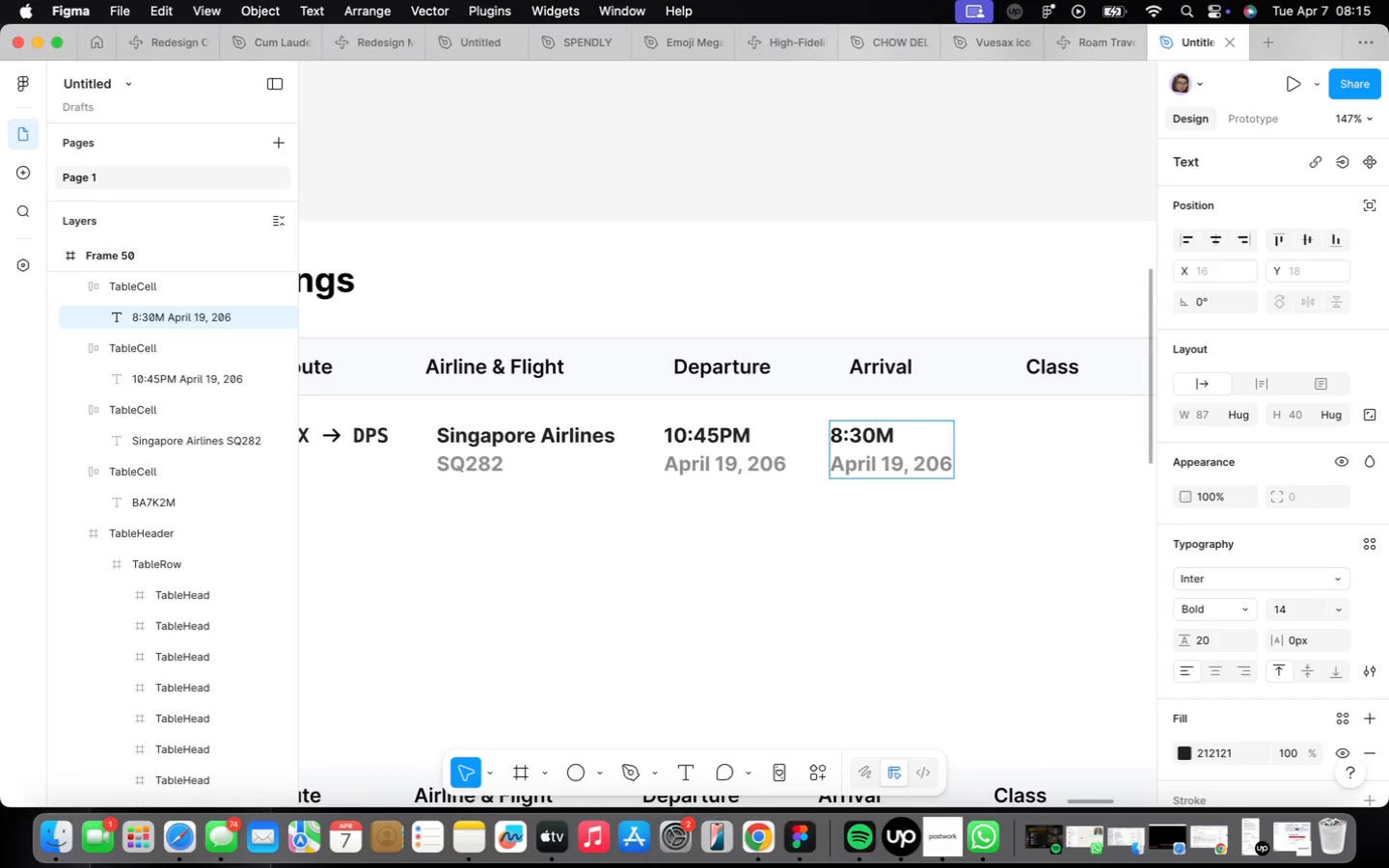 
key(CapsLock)
 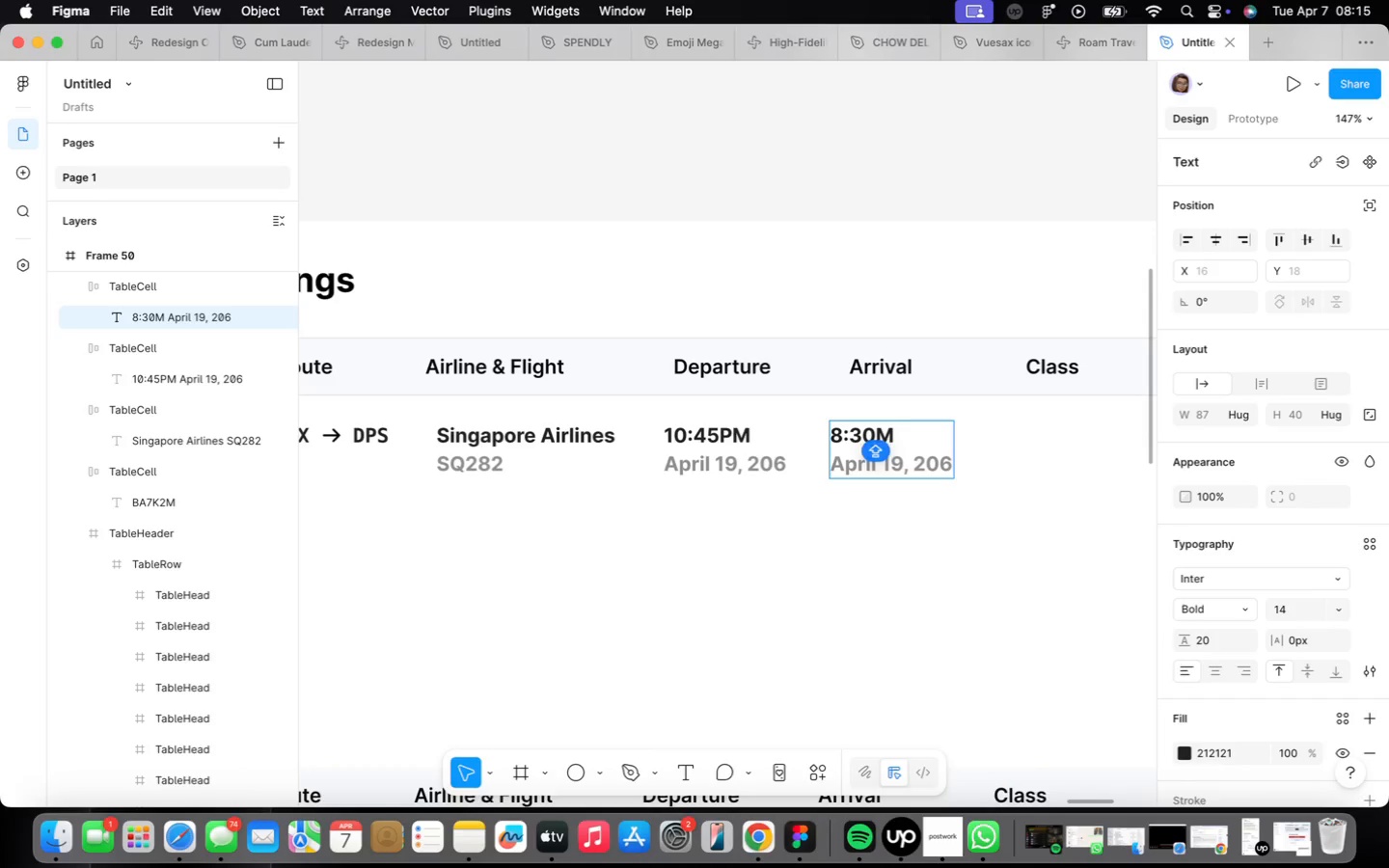 
key(A)
 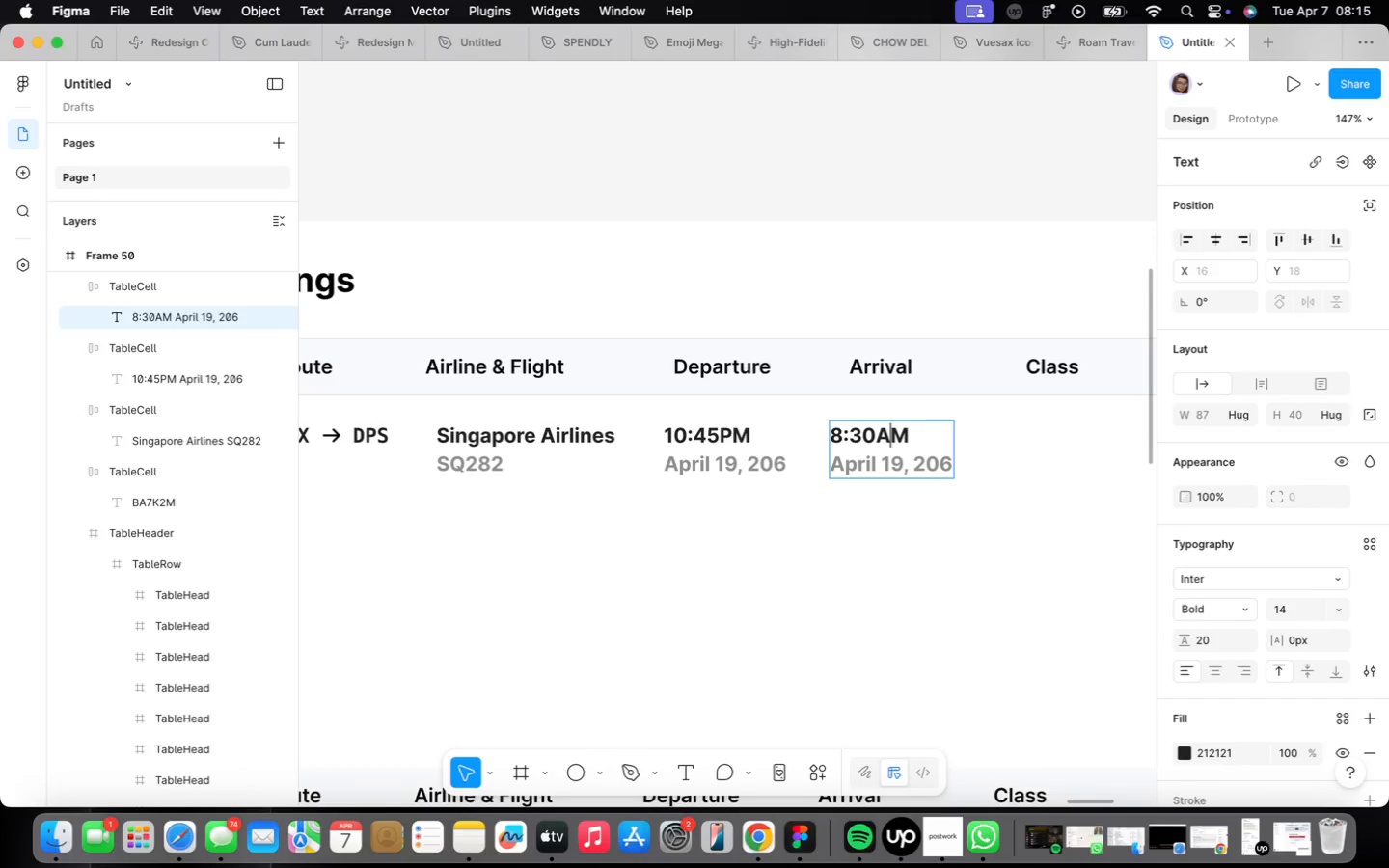 
key(CapsLock)
 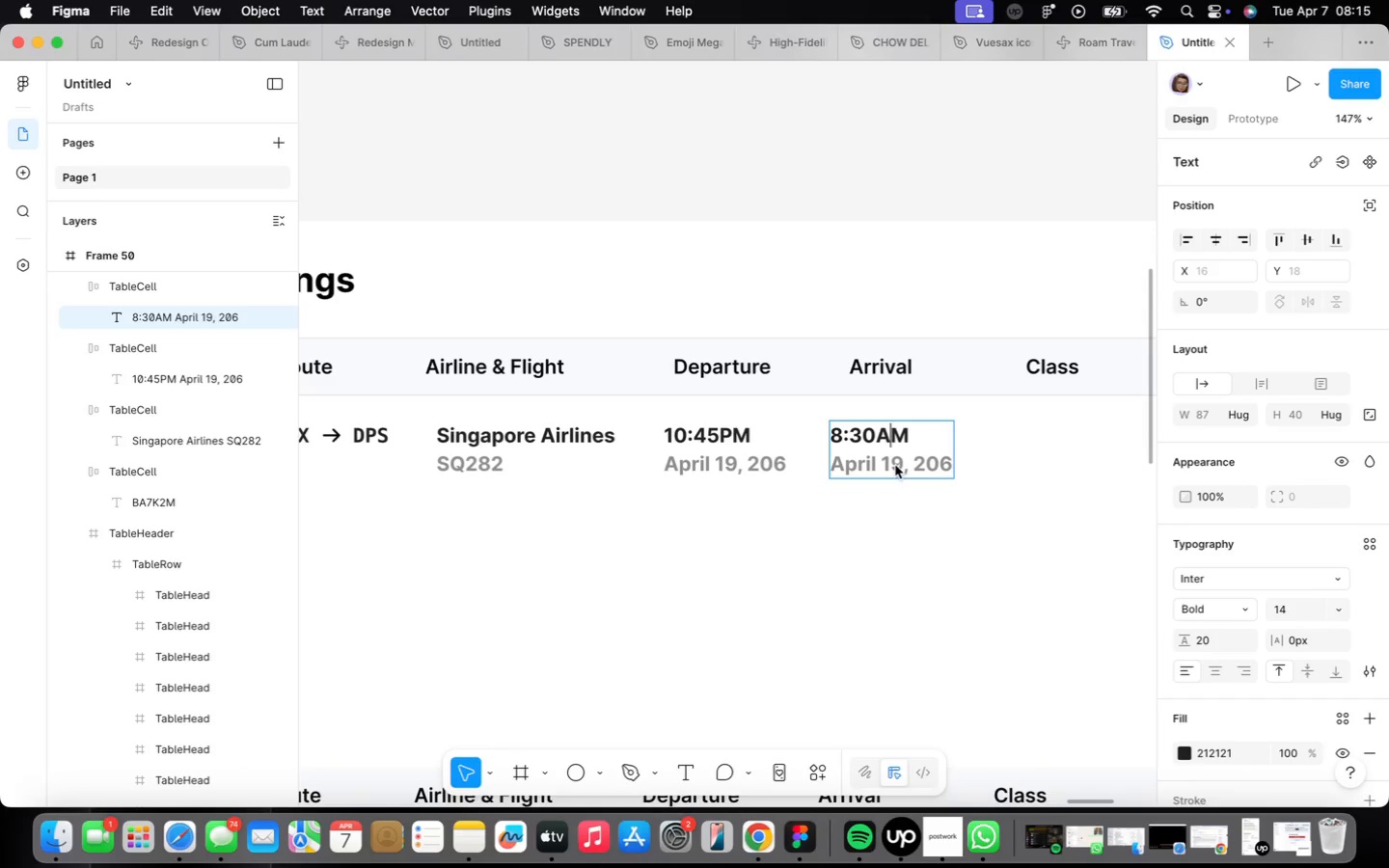 
key(ArrowRight)
 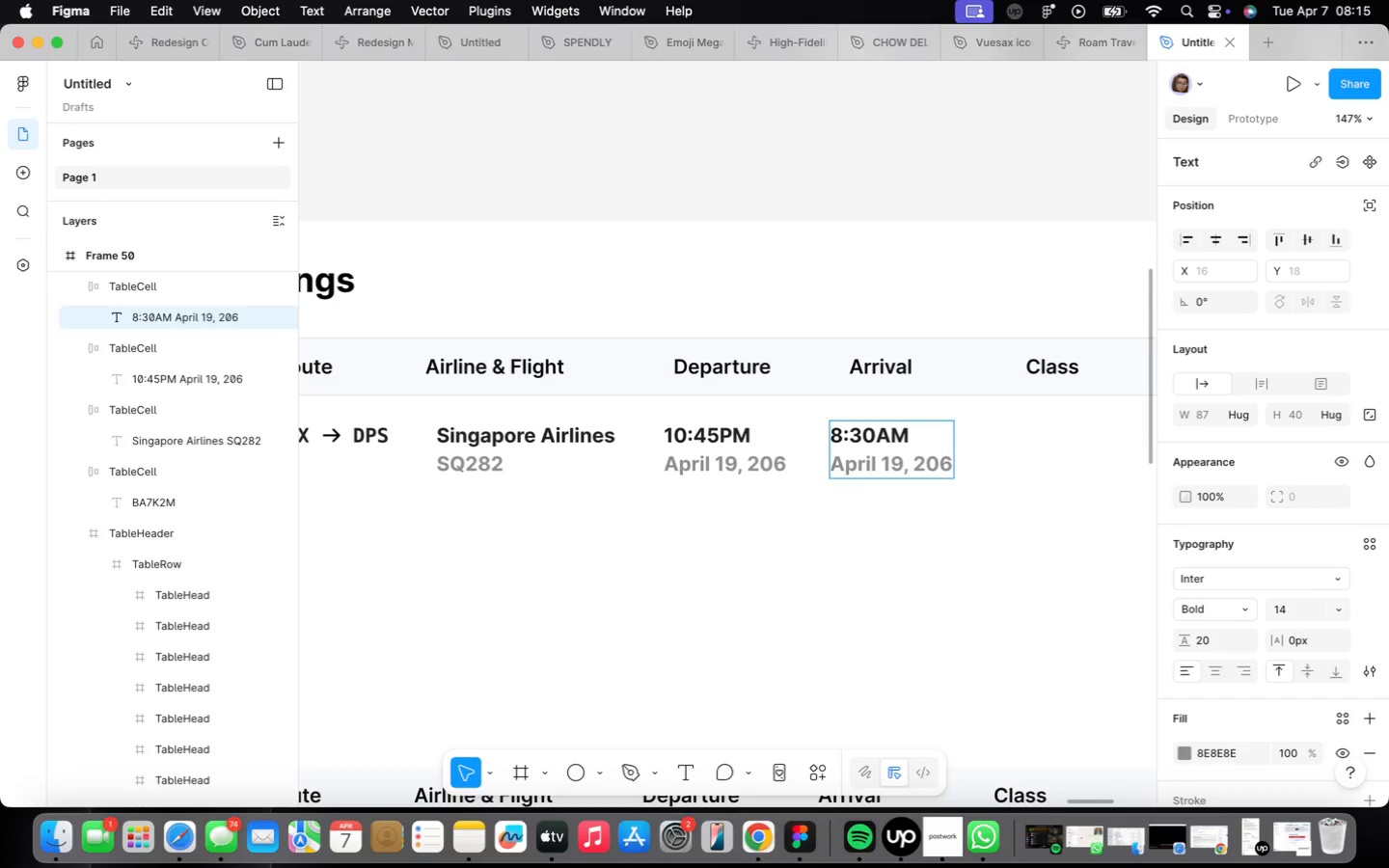 
key(Backspace)
key(Backspace)
type(21)
 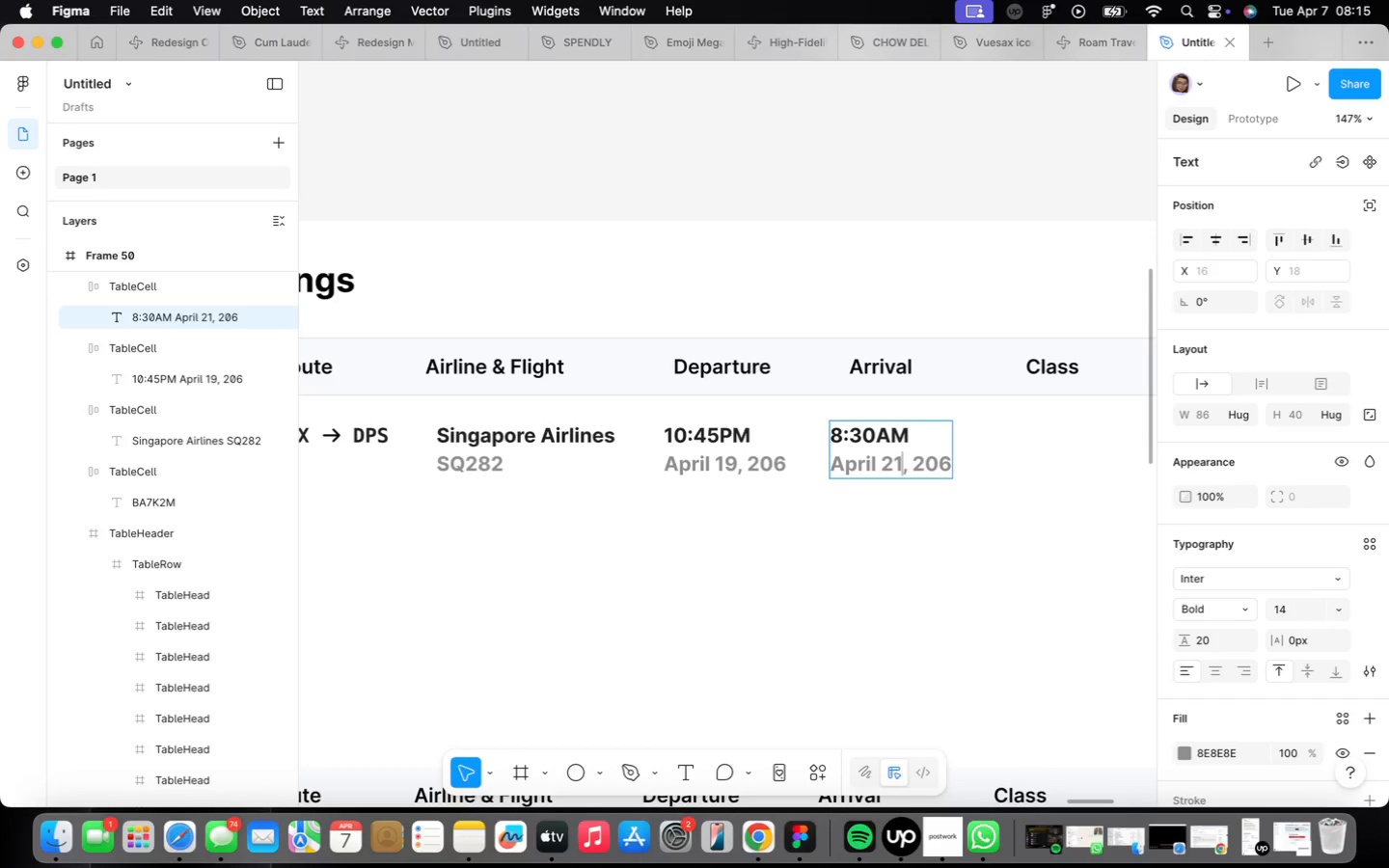 
key(ArrowRight)
 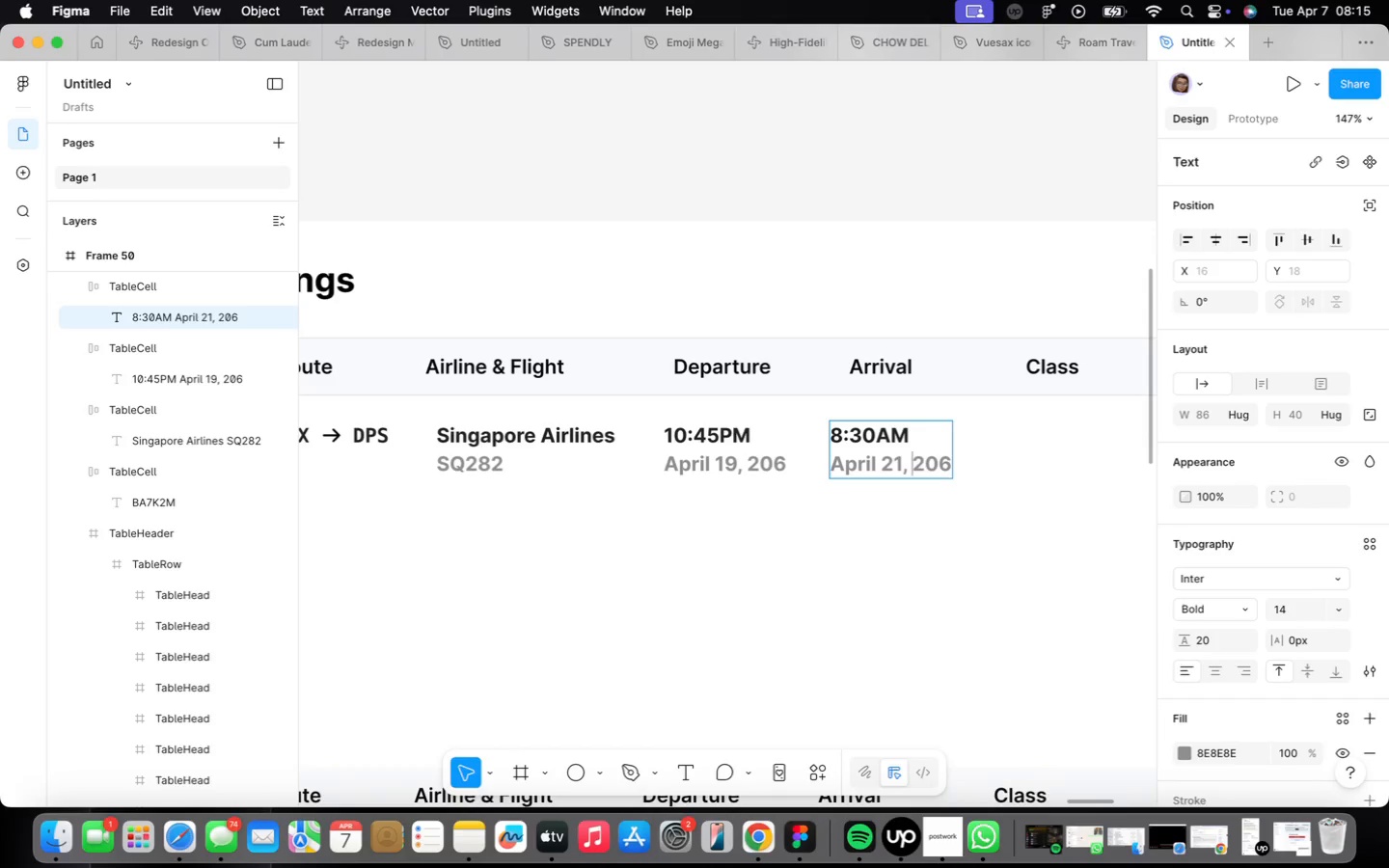 
key(ArrowRight)
 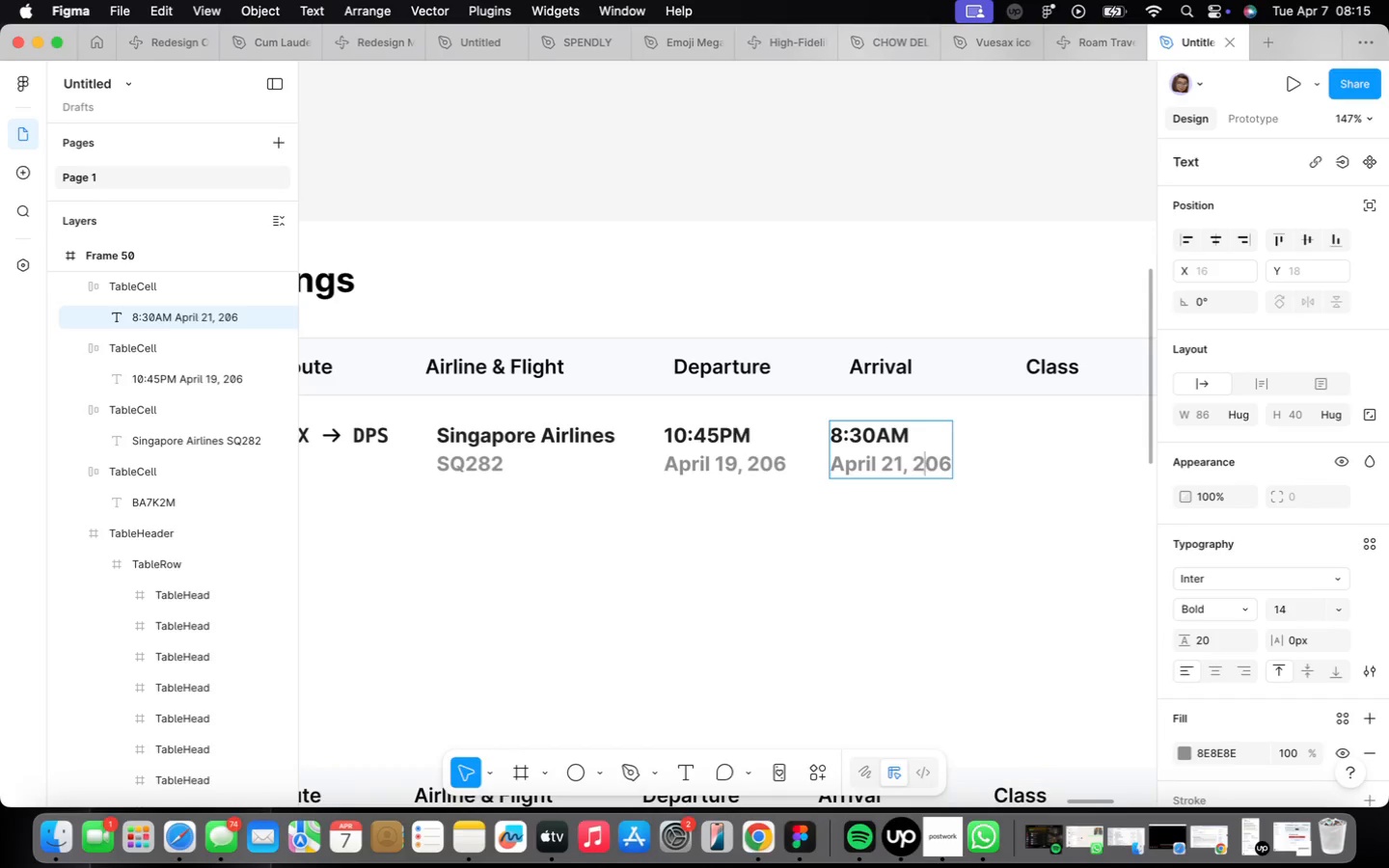 
key(ArrowRight)
 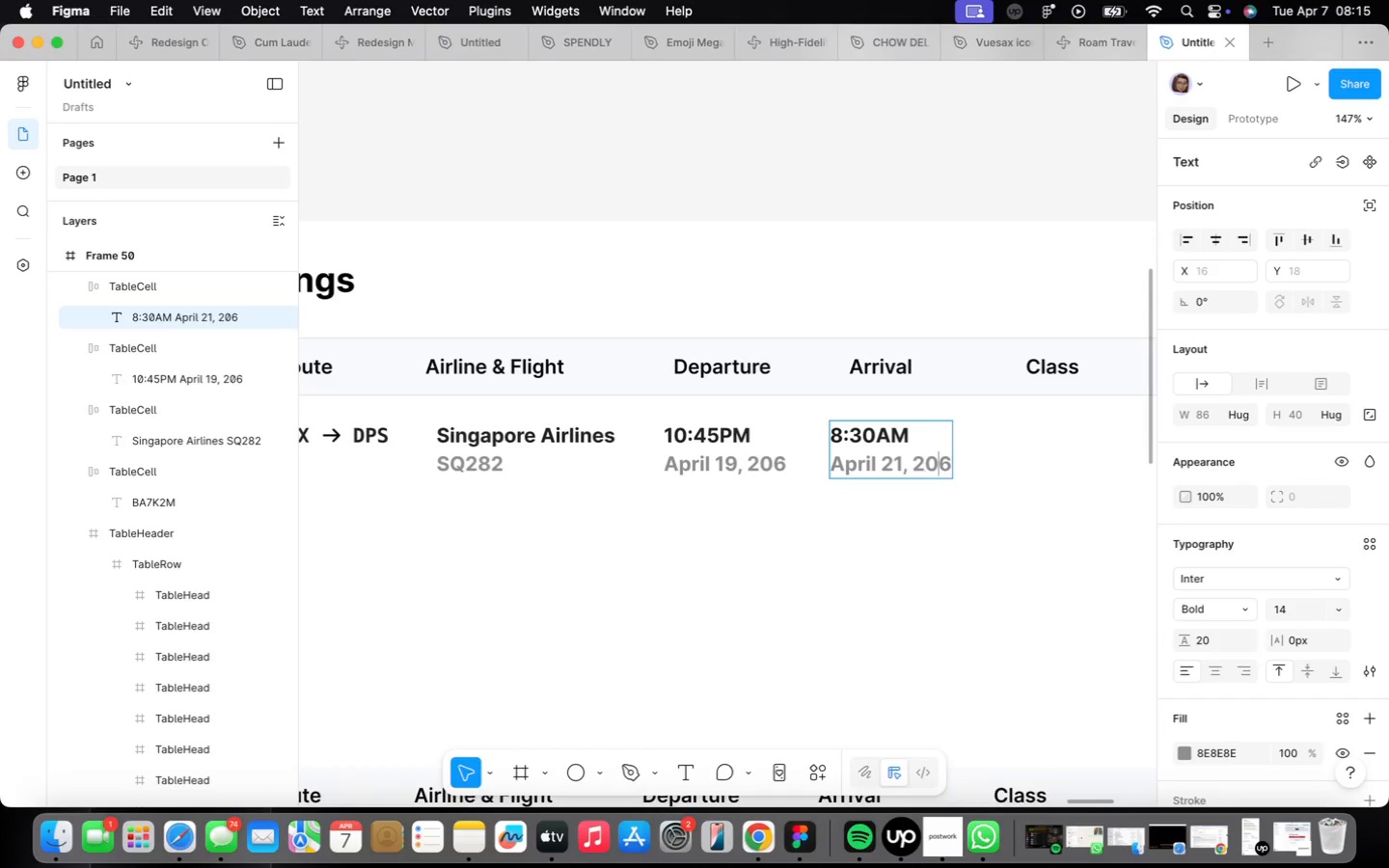 
key(ArrowRight)
 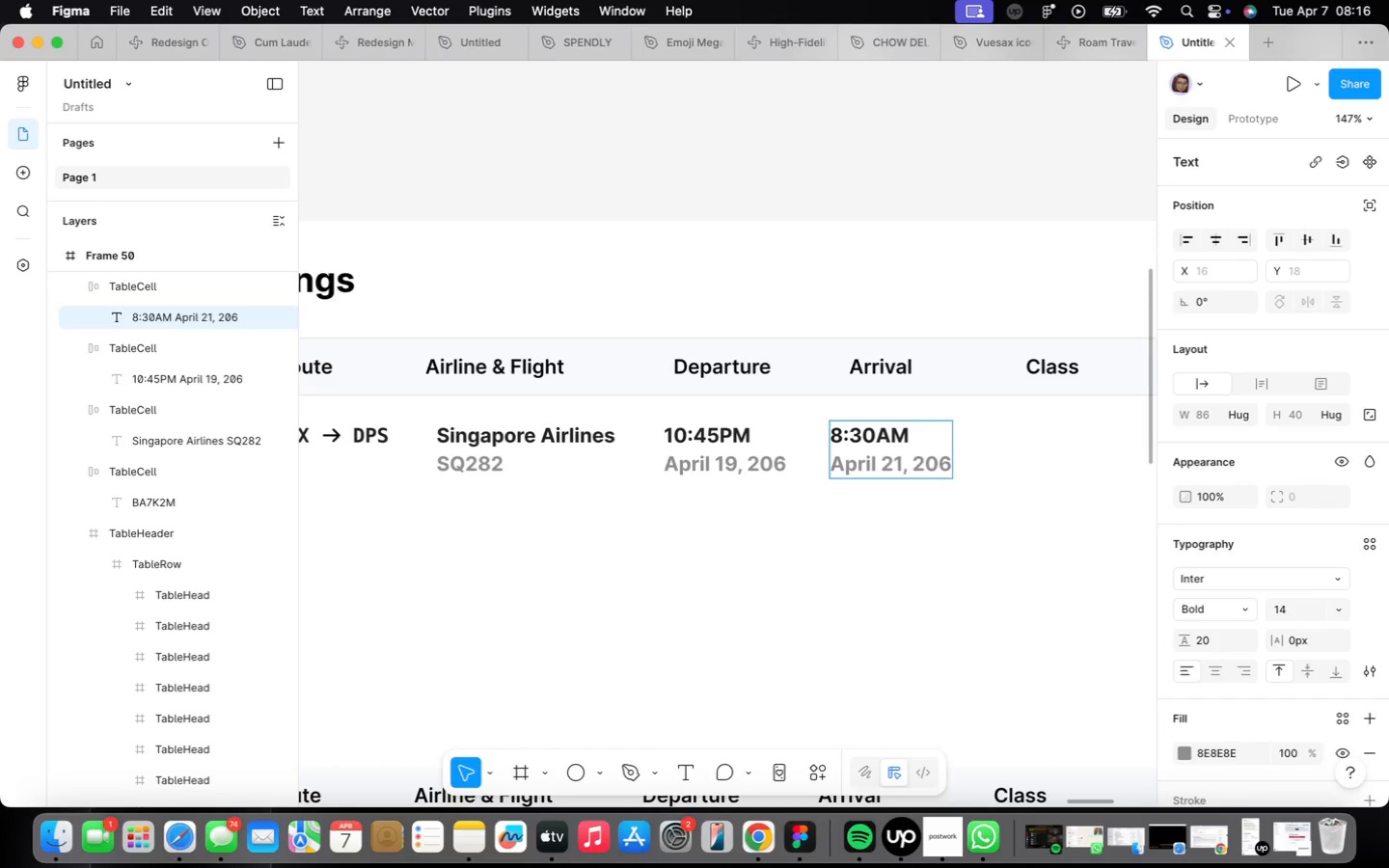 
key(2)
 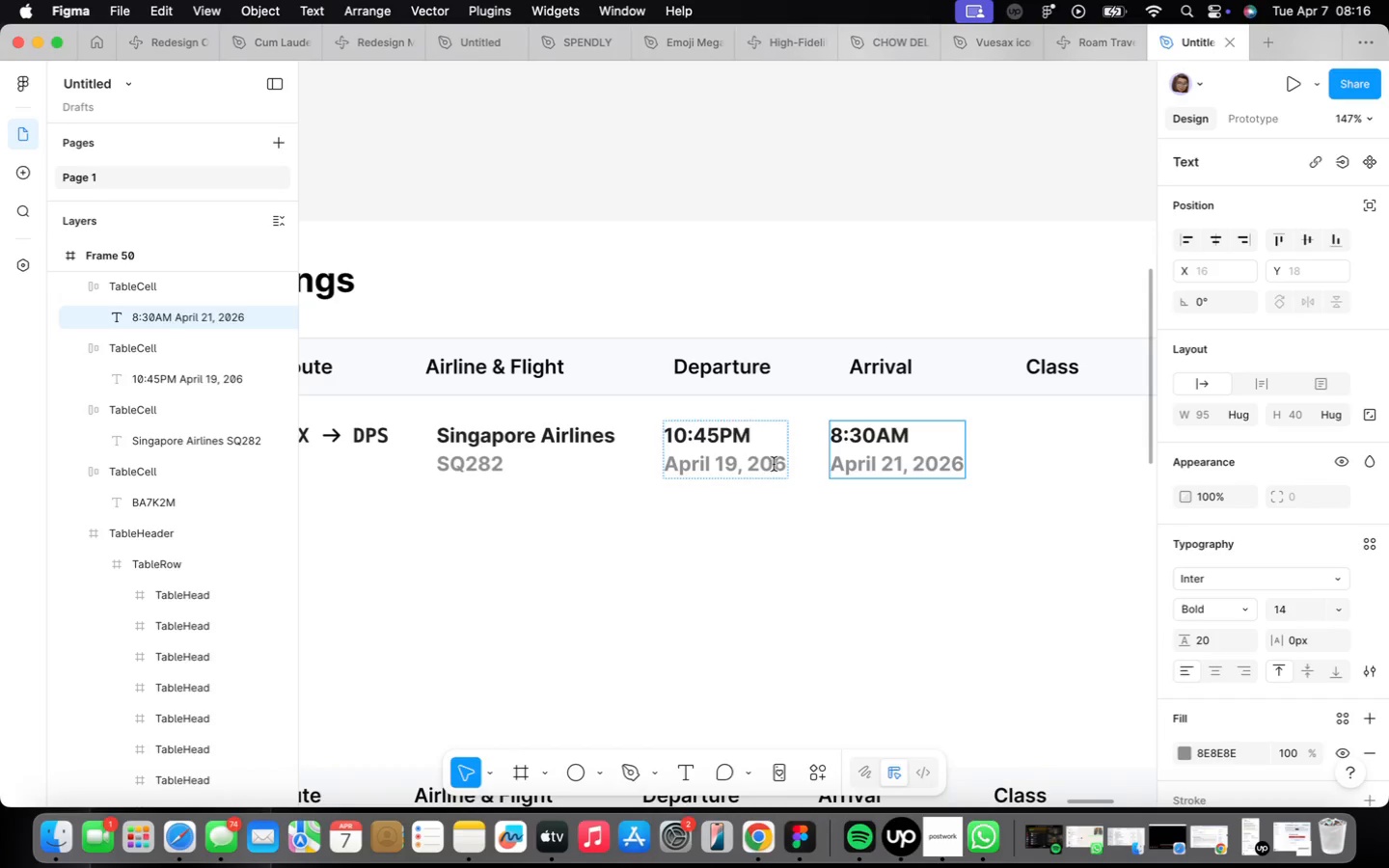 
key(2)
 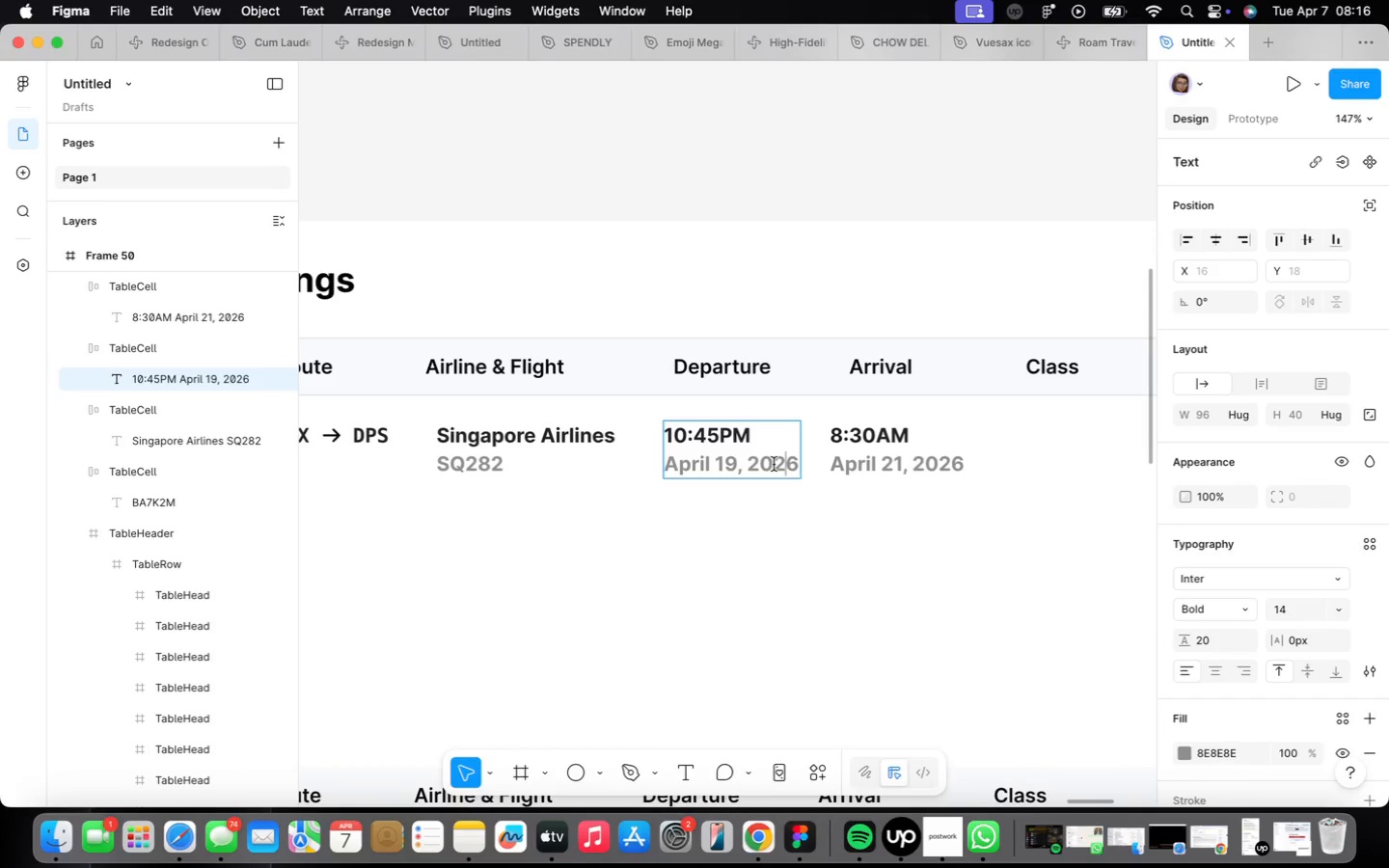 
wait(5.59)
 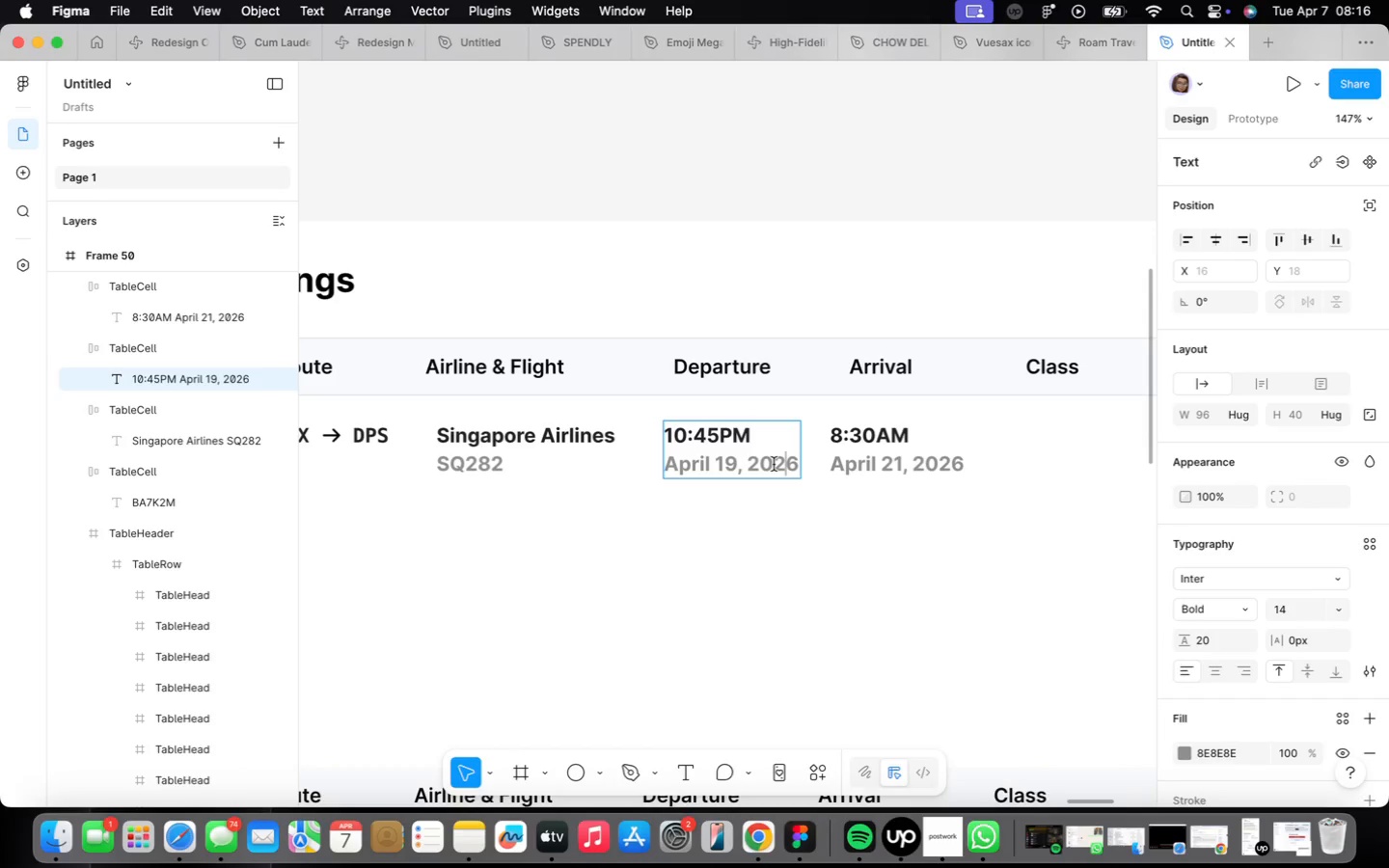 
scroll: coordinate [862, 514], scroll_direction: down, amount: 5.0
 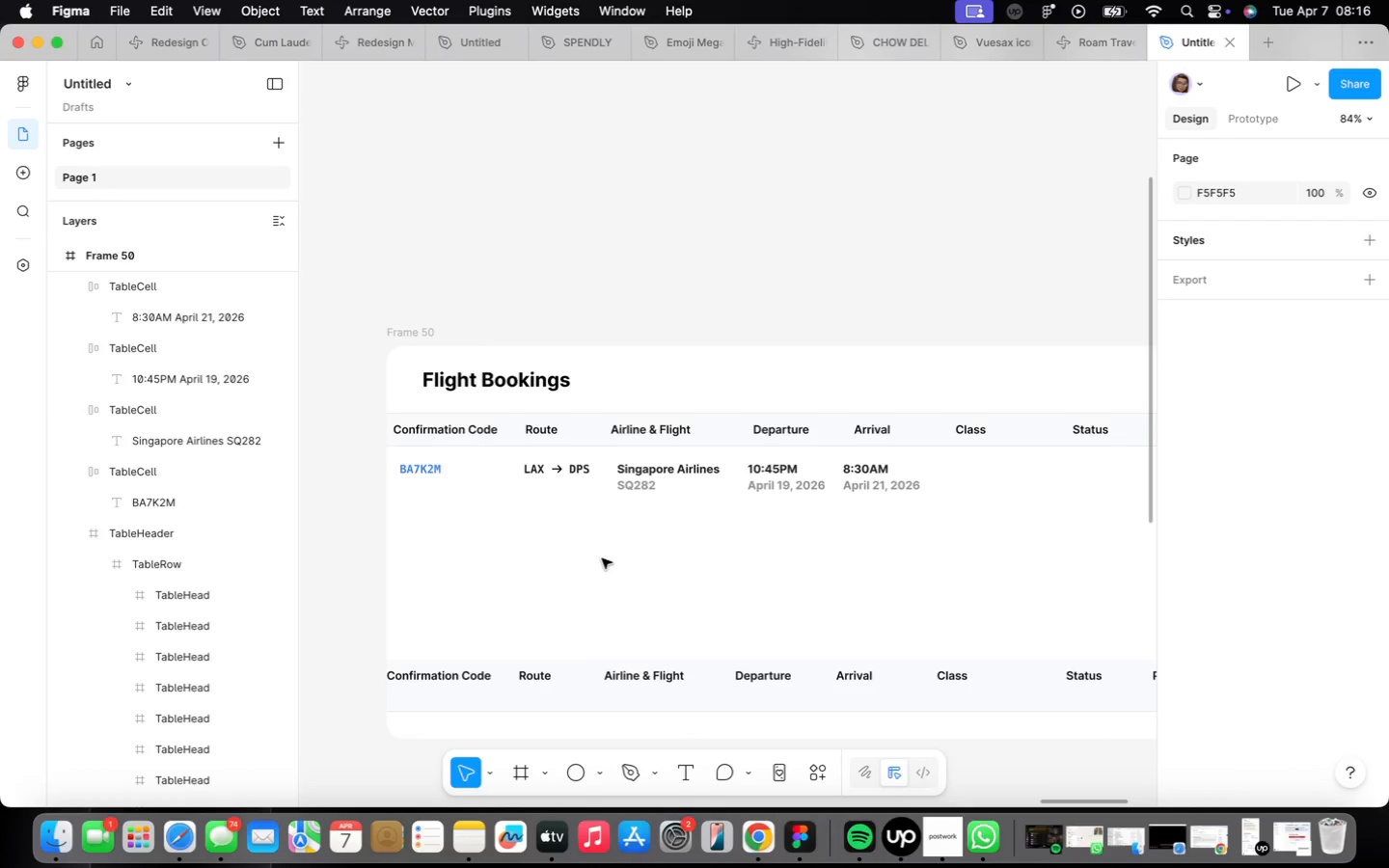 
wait(6.68)
 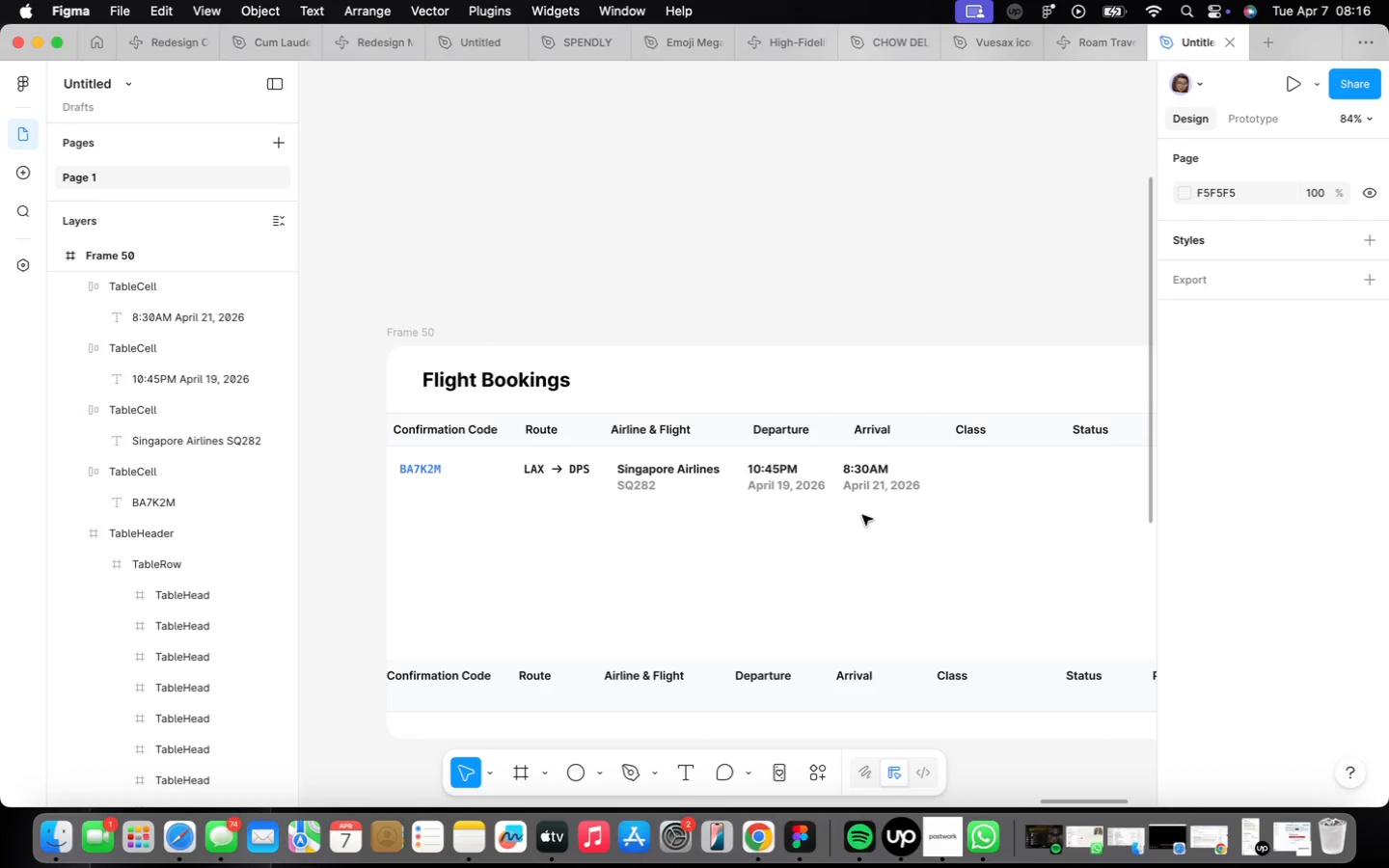 
left_click([855, 476])
 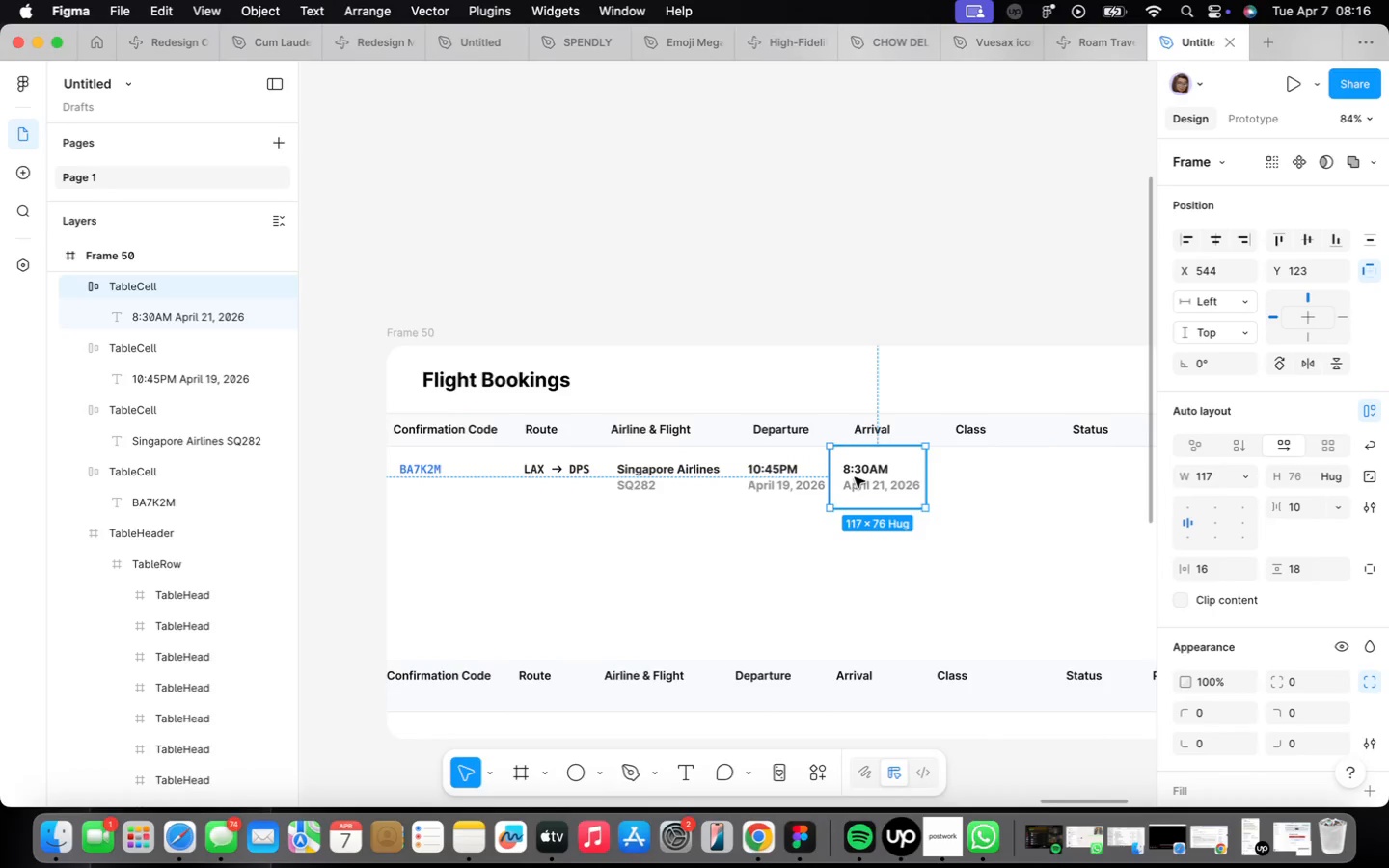 
scroll: coordinate [853, 478], scroll_direction: up, amount: 9.0
 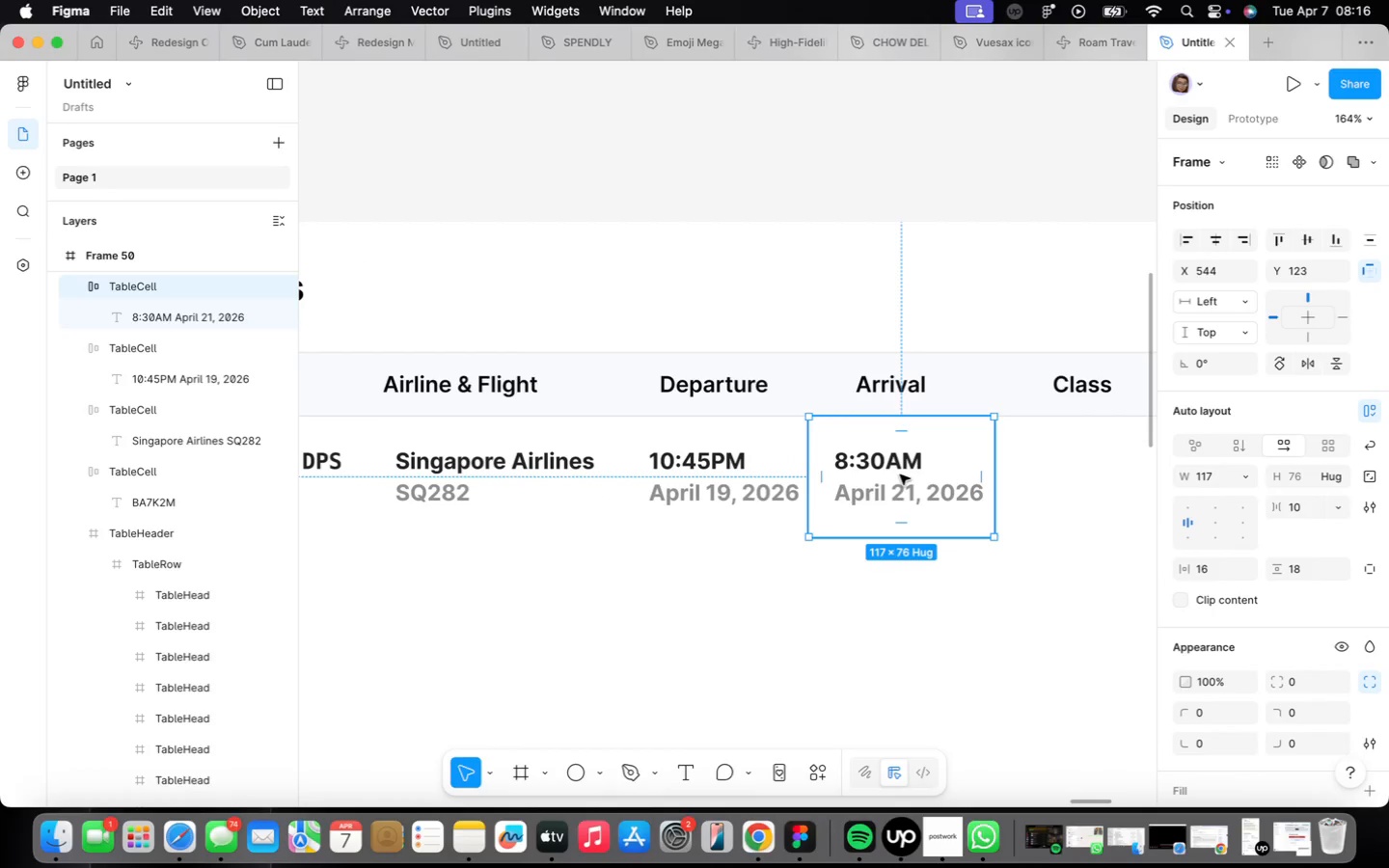 
key(ArrowRight)
 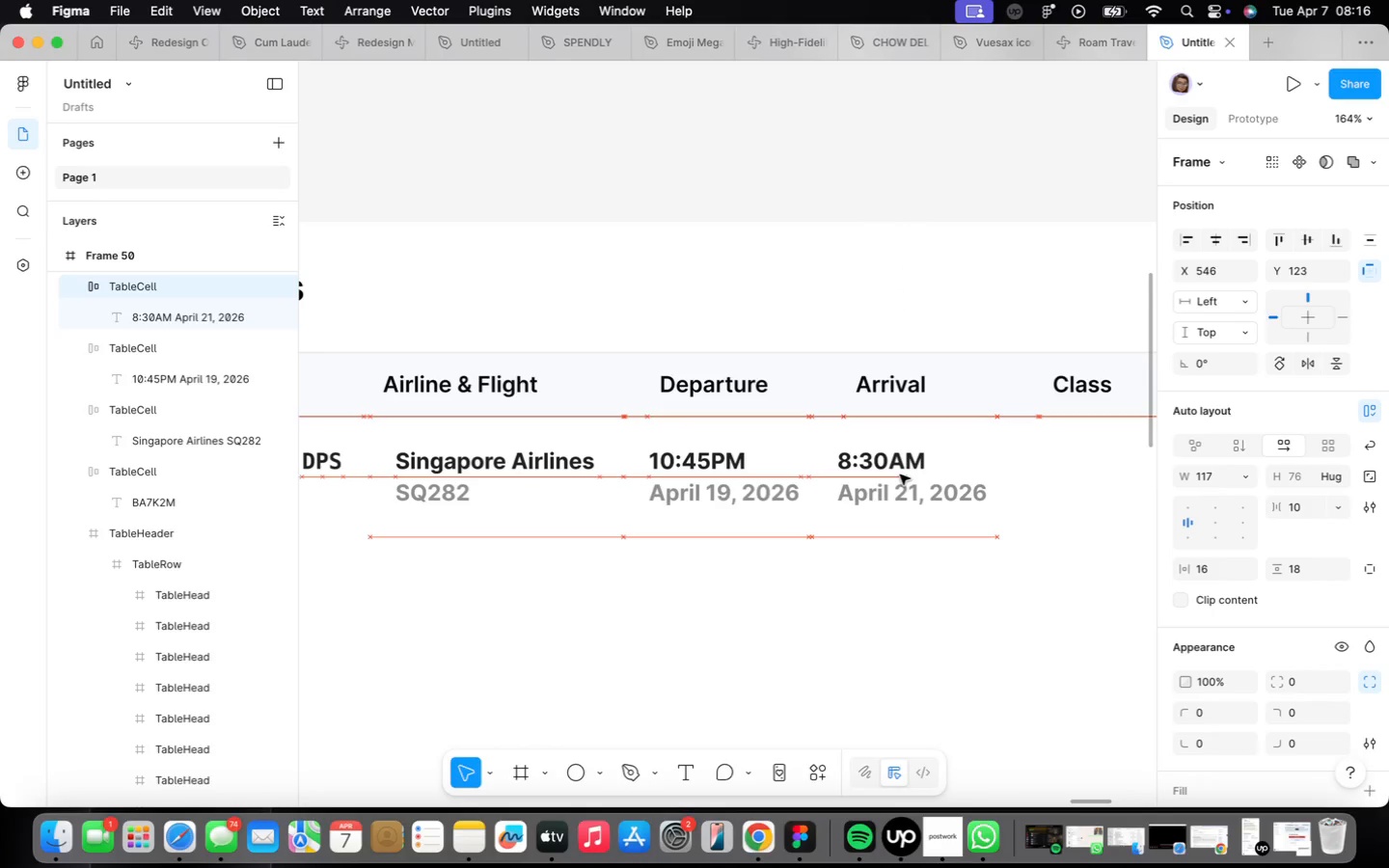 
key(ArrowRight)
 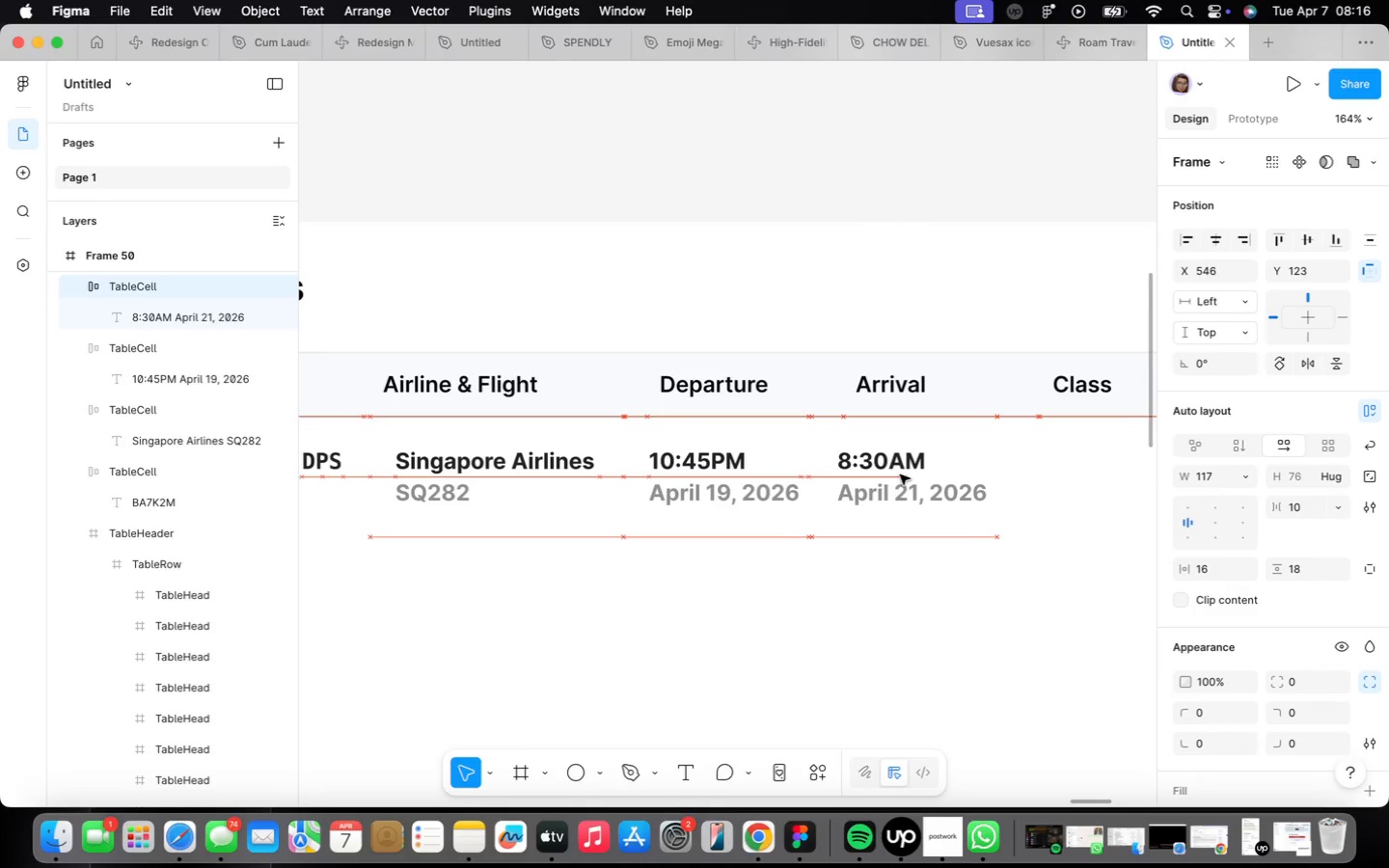 
key(ArrowRight)
 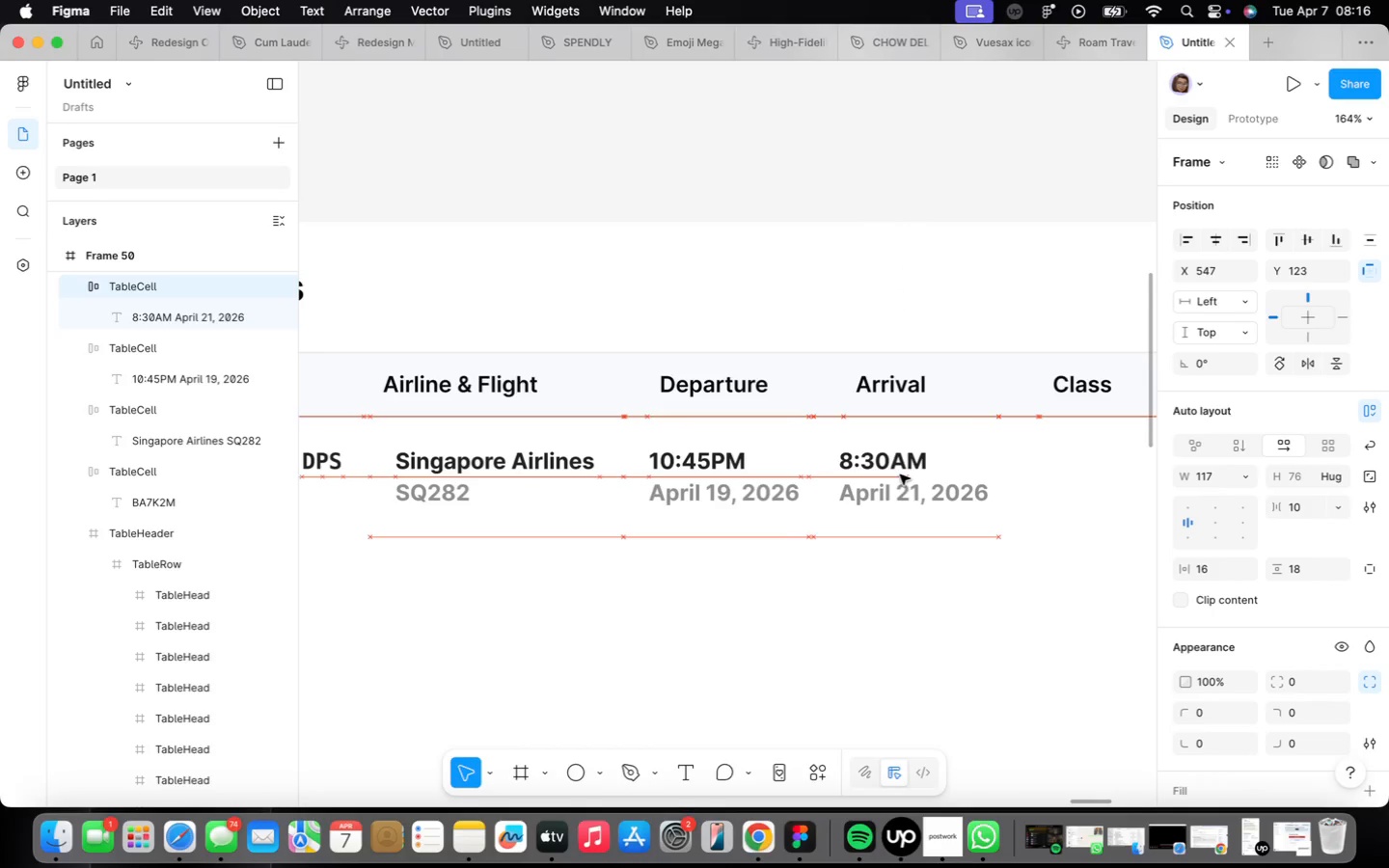 
key(ArrowRight)
 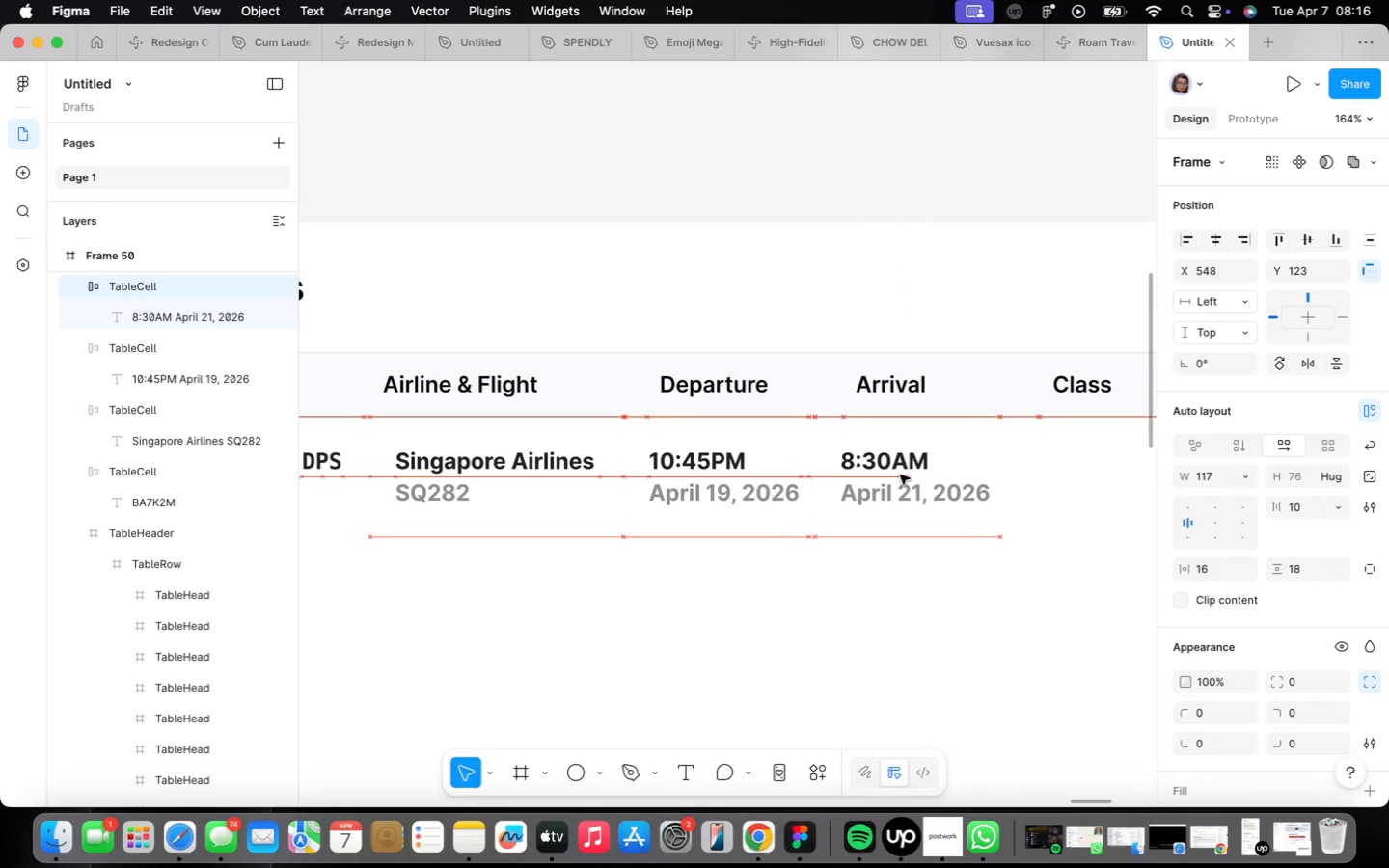 
key(ArrowRight)
 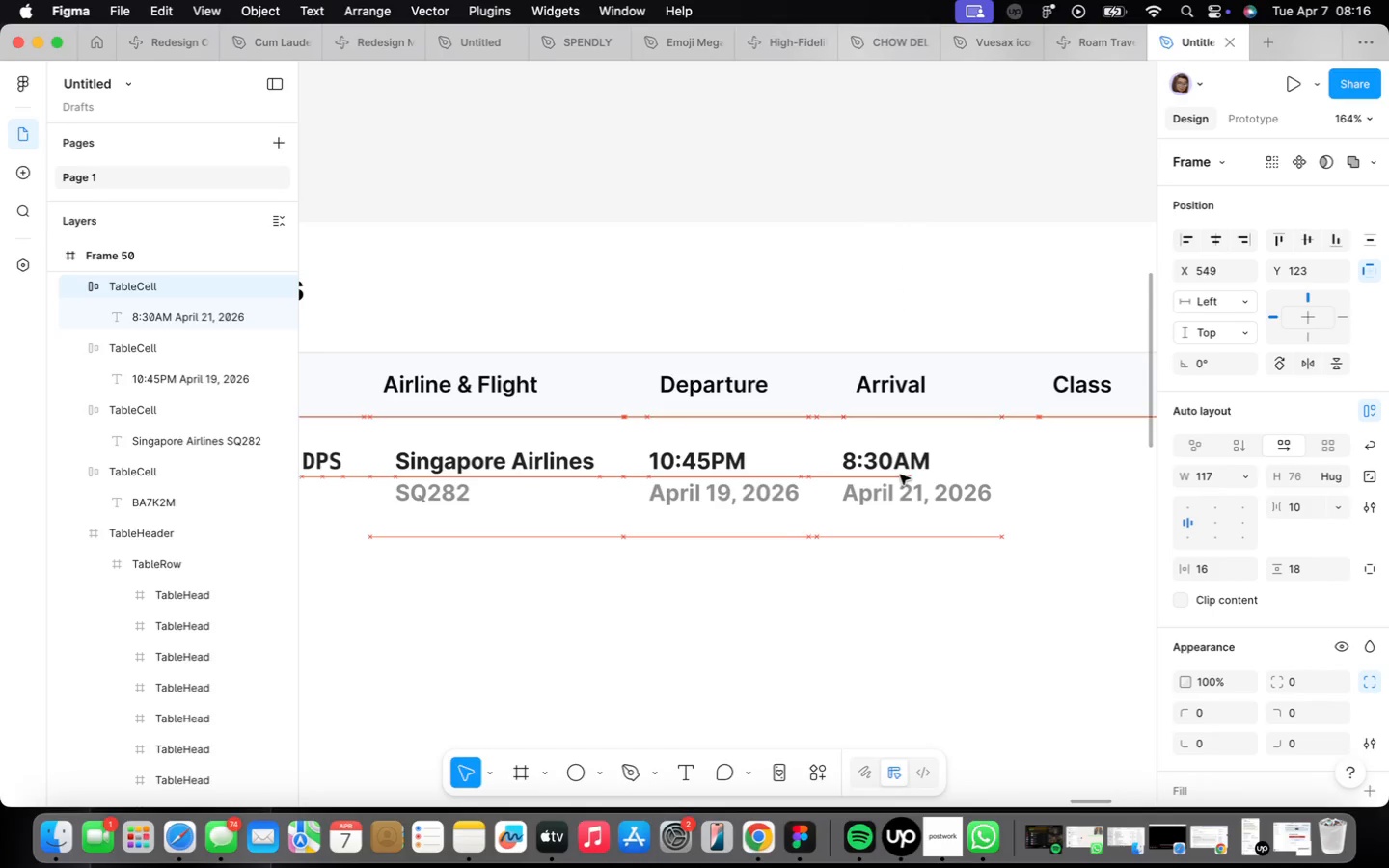 
key(ArrowRight)
 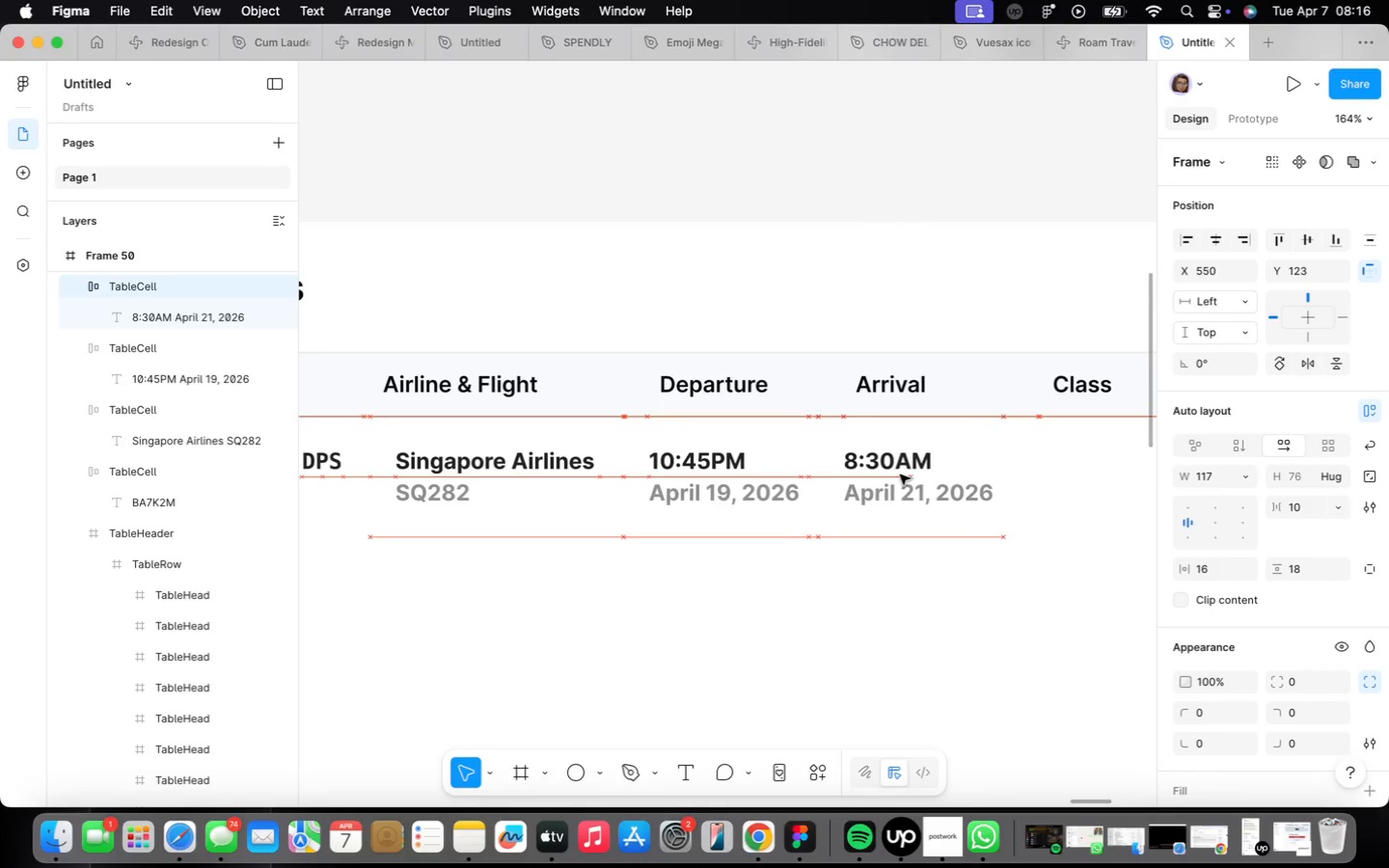 
key(ArrowRight)
 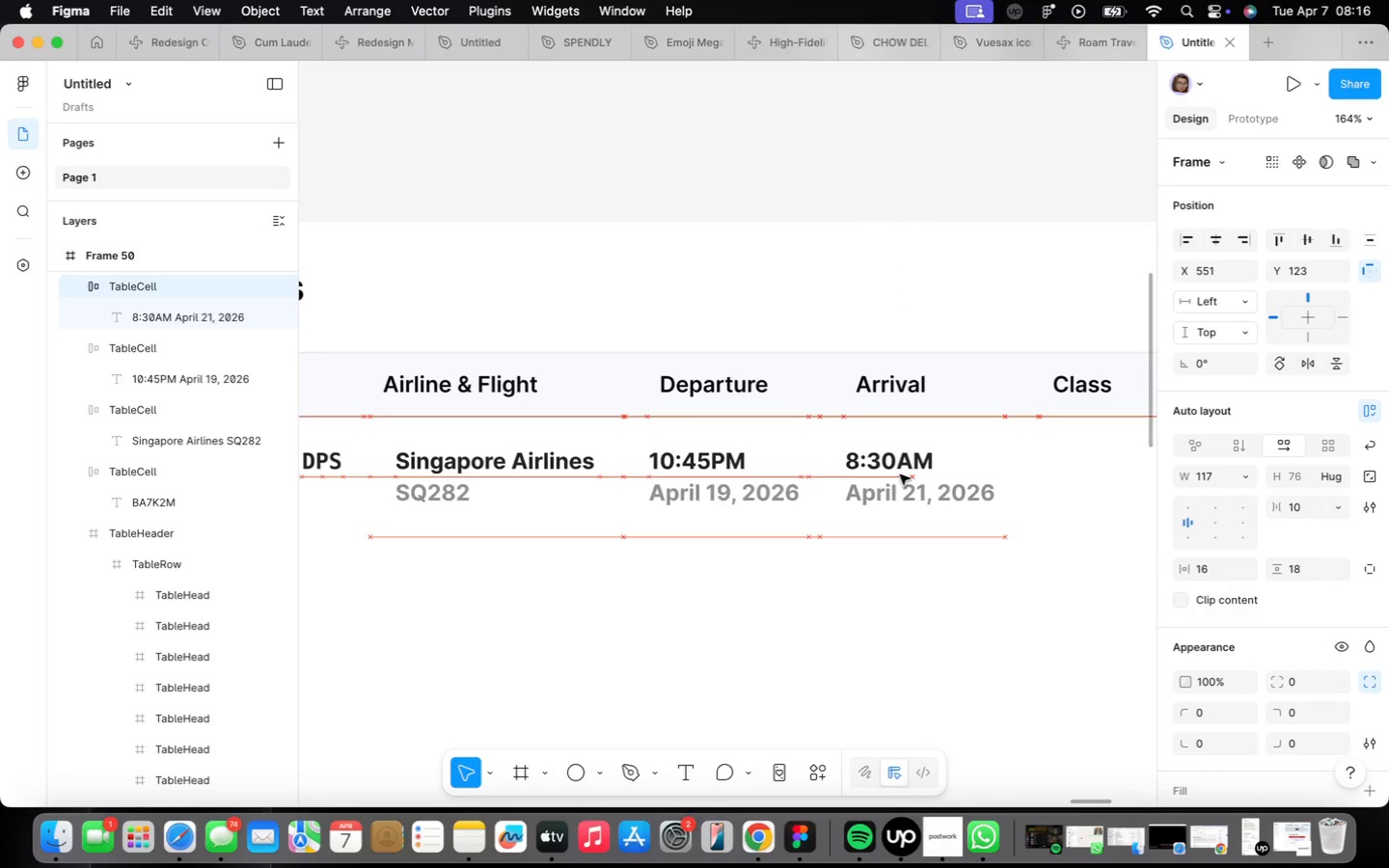 
key(ArrowRight)
 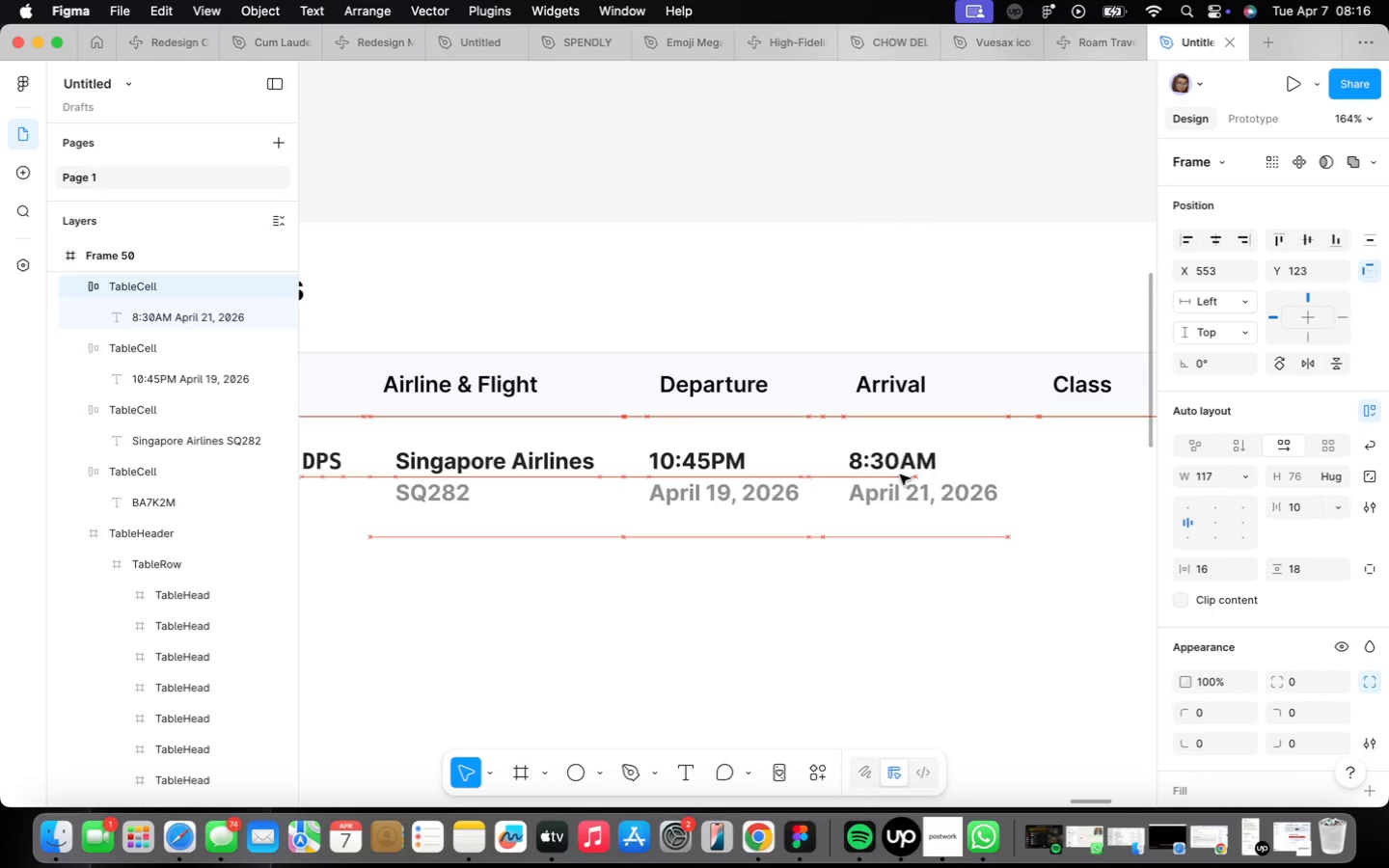 
key(ArrowRight)
 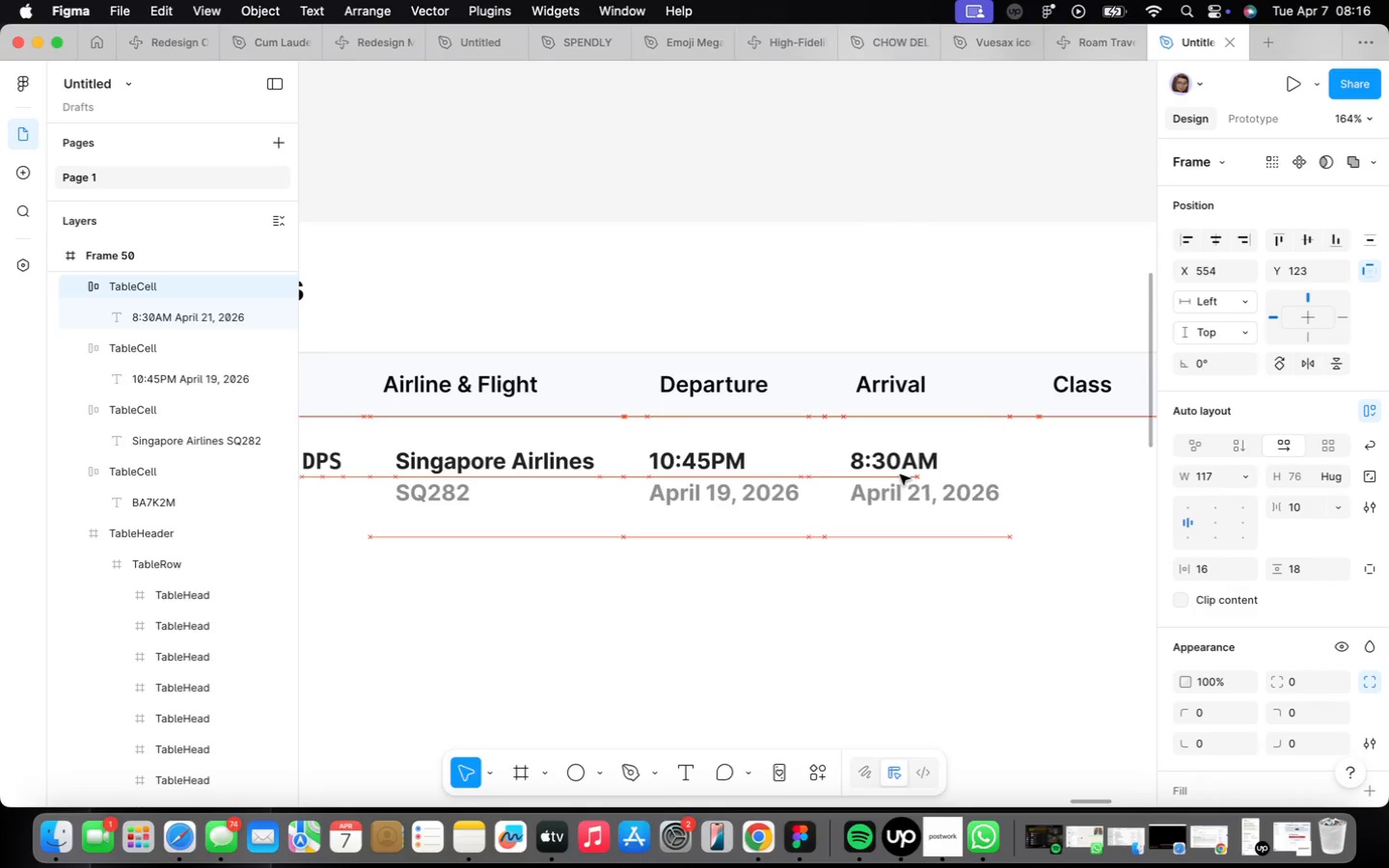 
key(ArrowRight)
 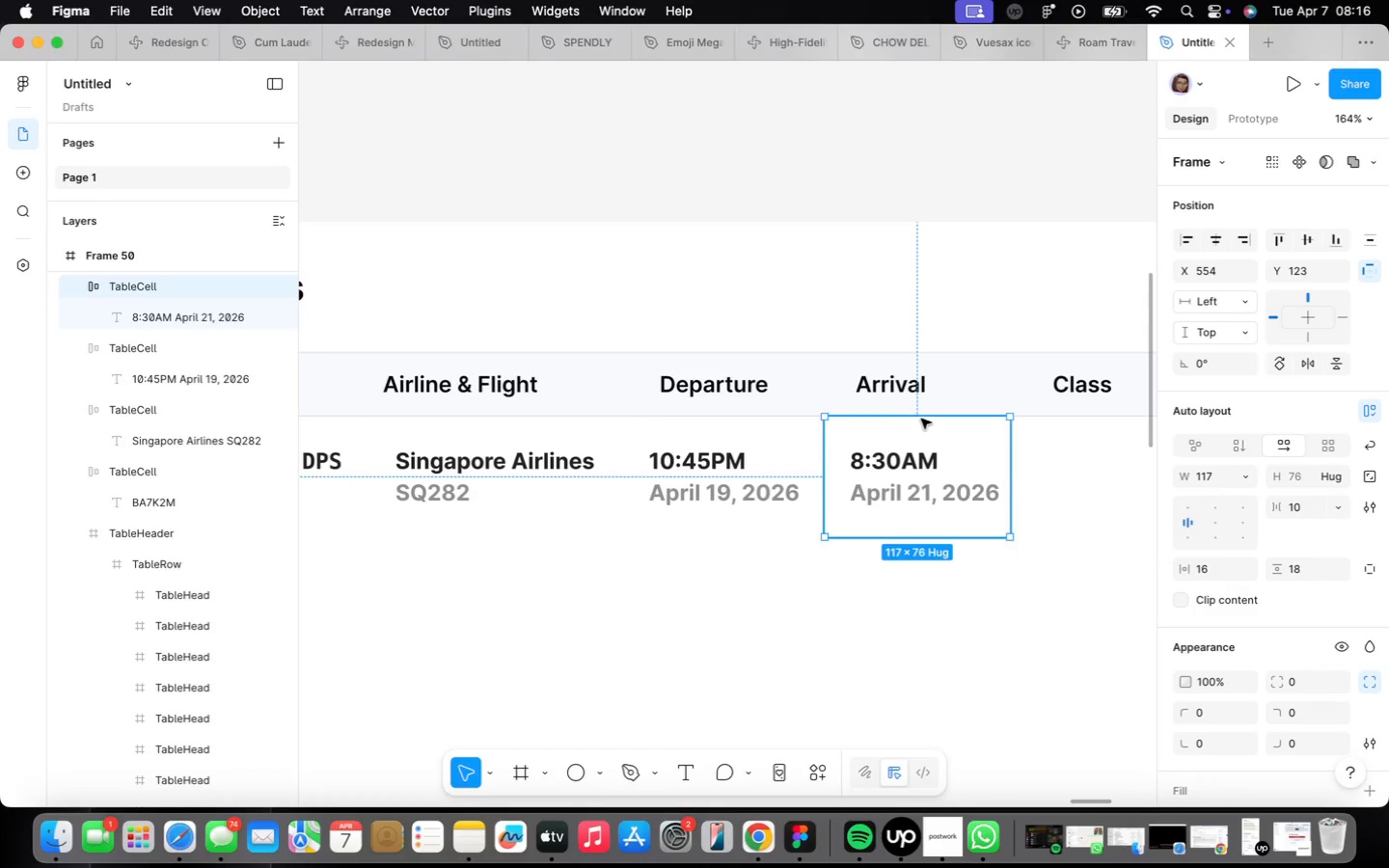 
double_click([918, 393])
 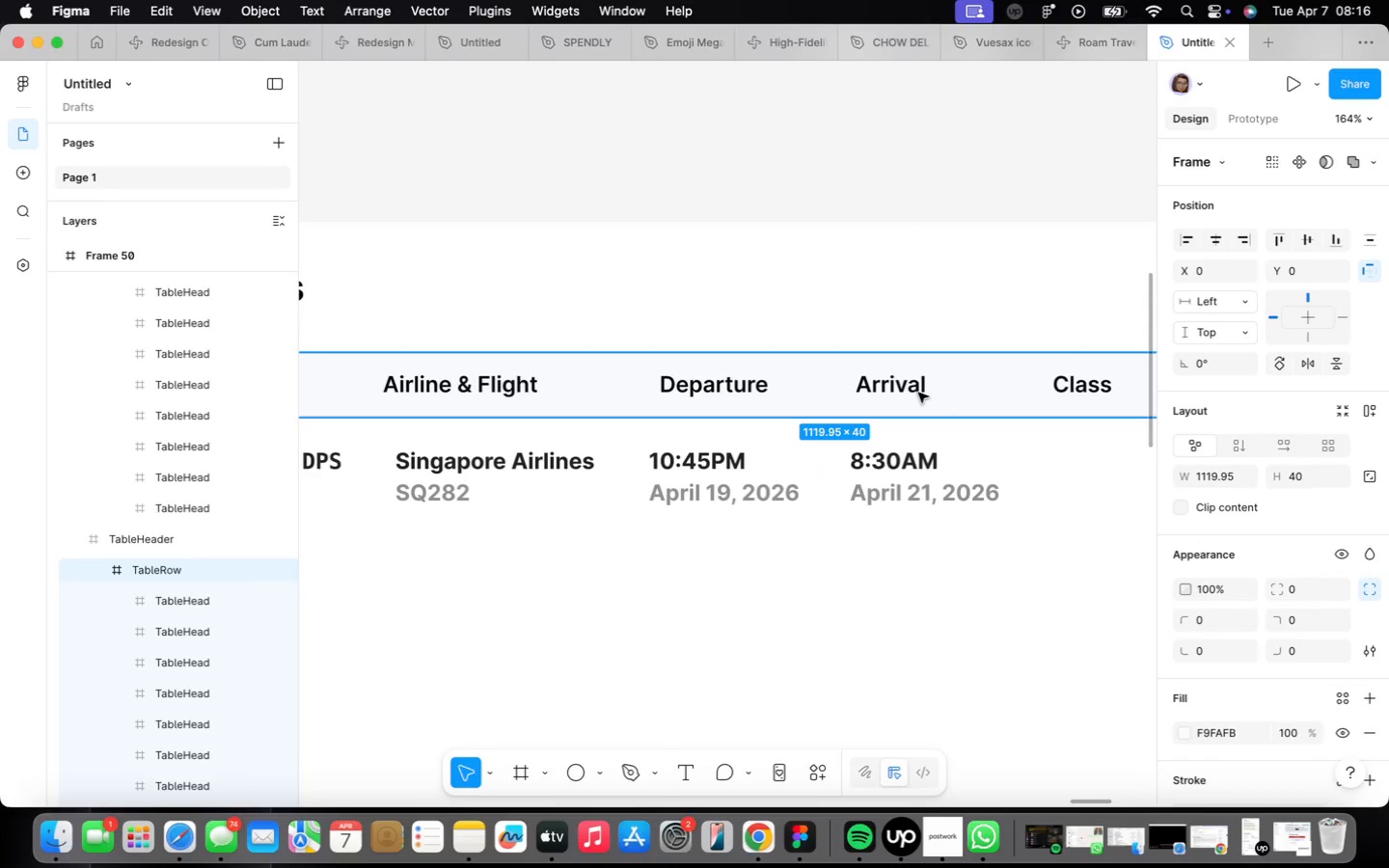 
triple_click([915, 390])
 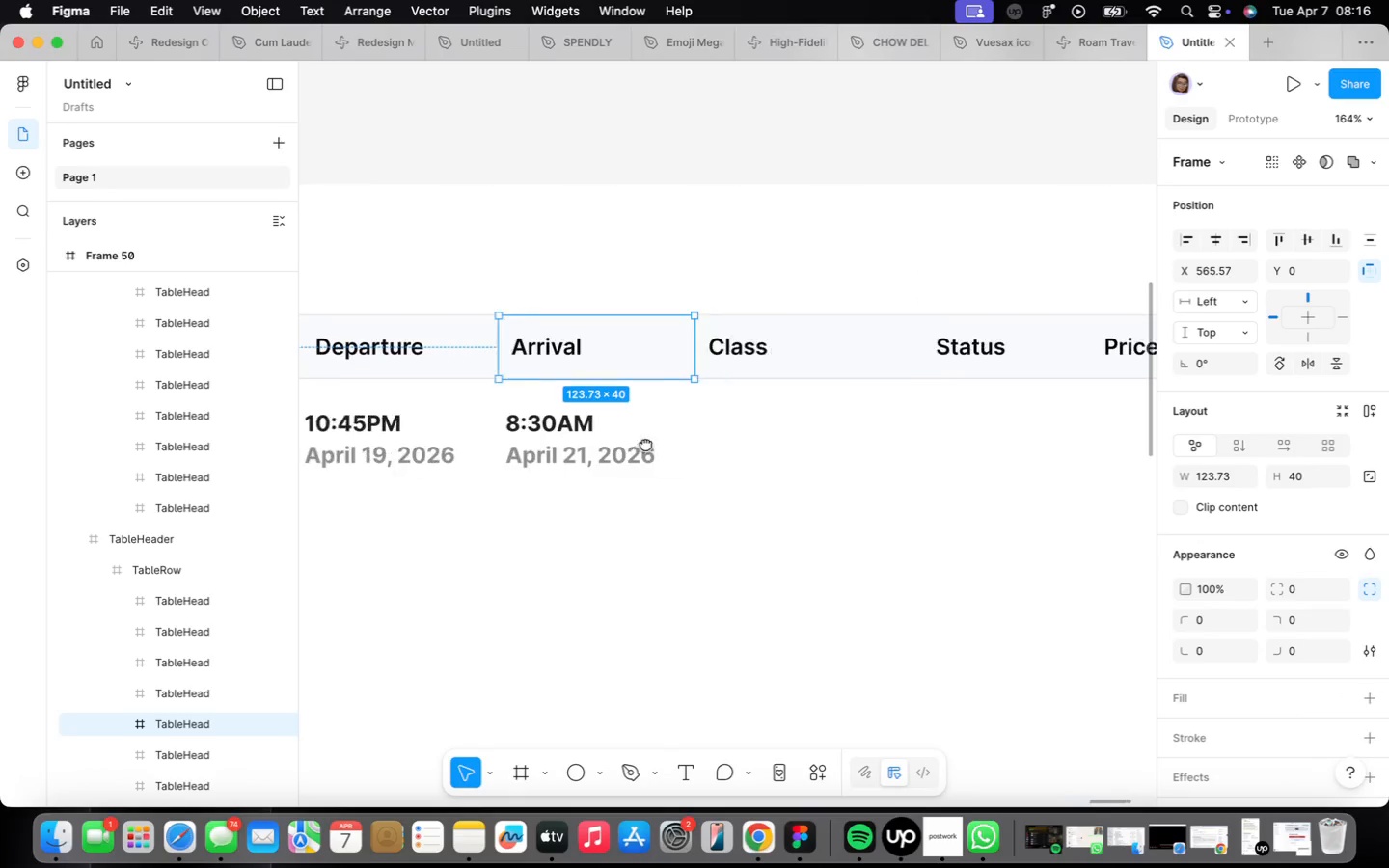 
left_click([762, 352])
 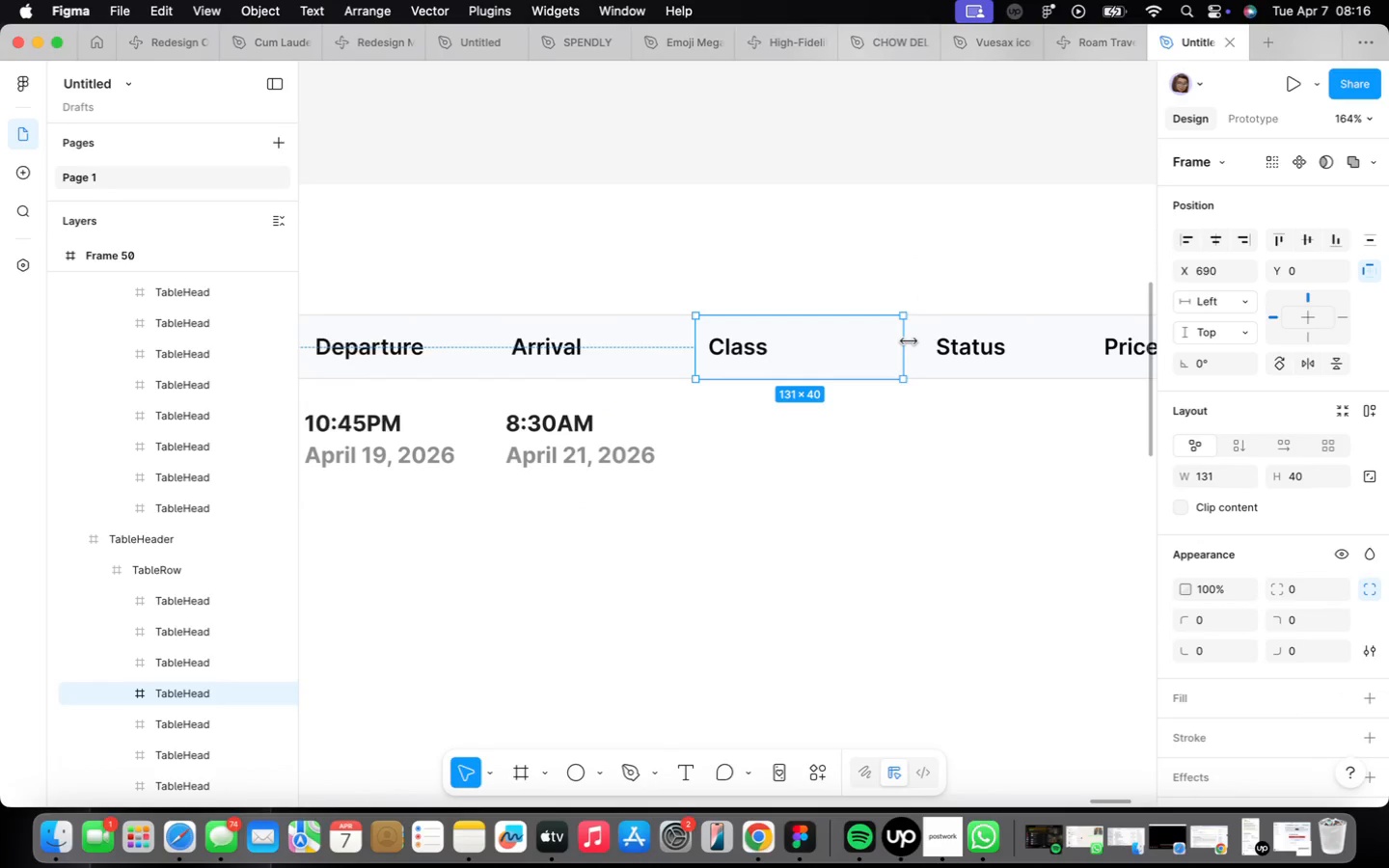 
left_click_drag(start_coordinate=[907, 340], to_coordinate=[858, 345])
 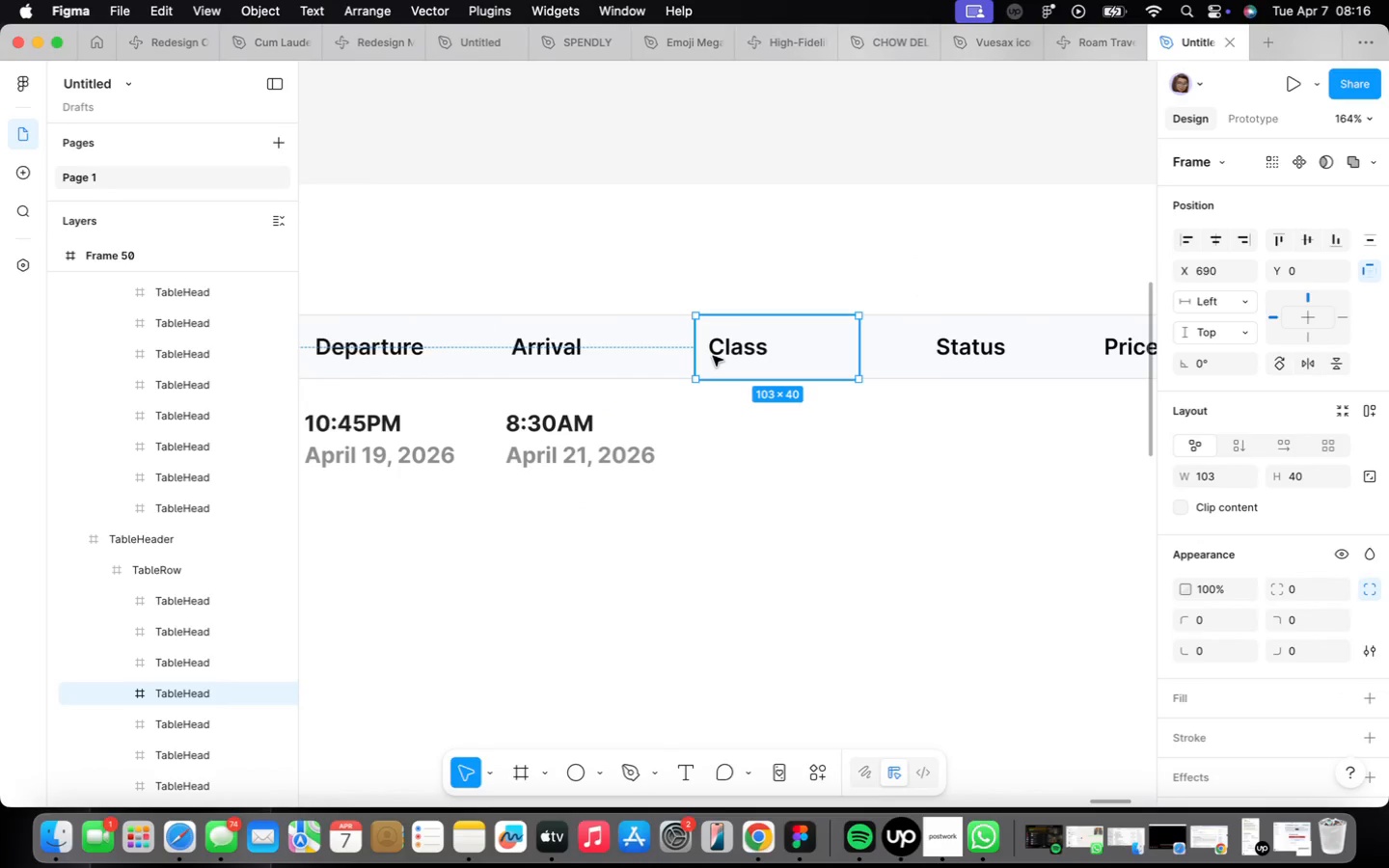 
hold_key(key=ArrowRight, duration=1.51)
 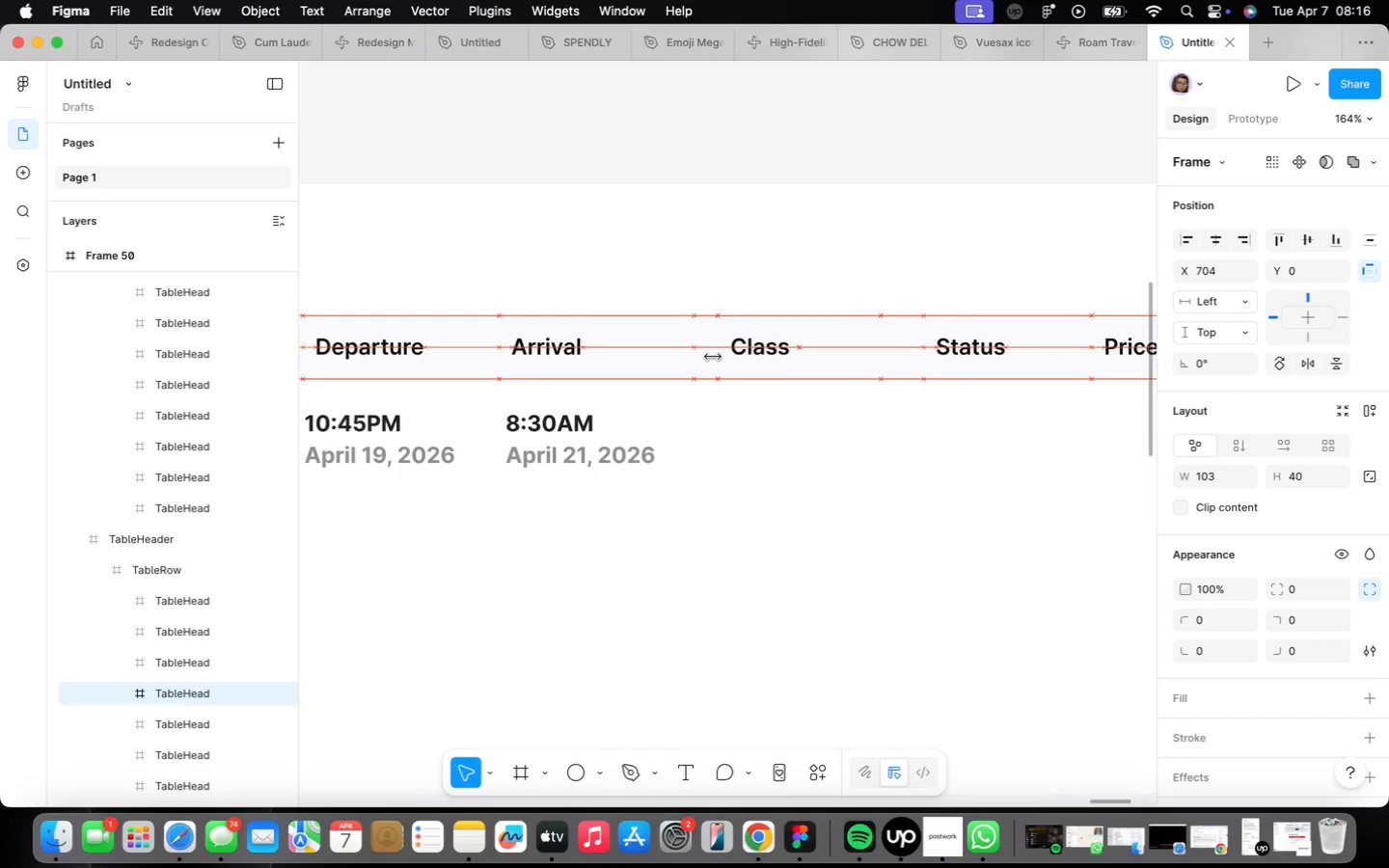 
key(ArrowRight)
 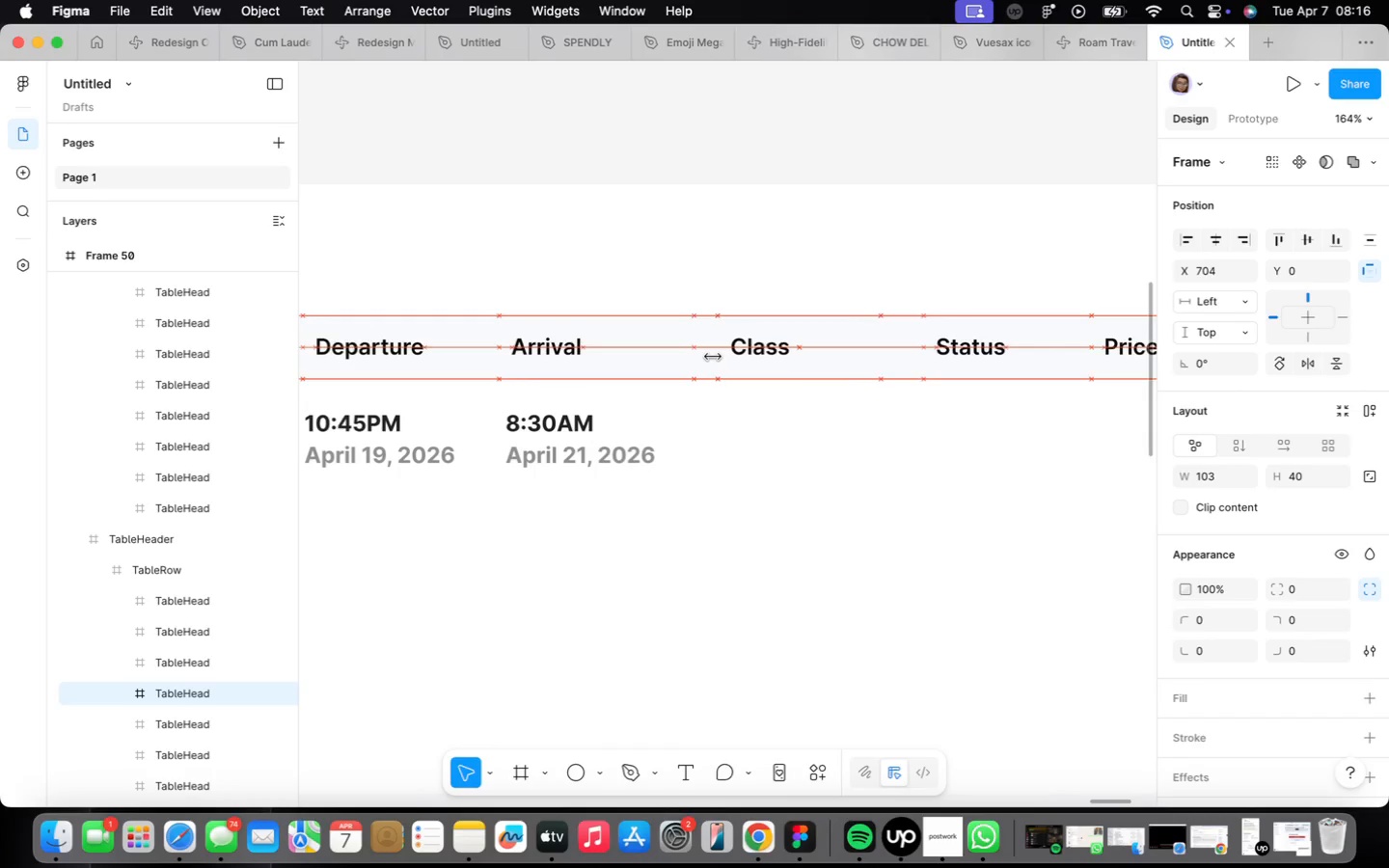 
key(ArrowRight)
 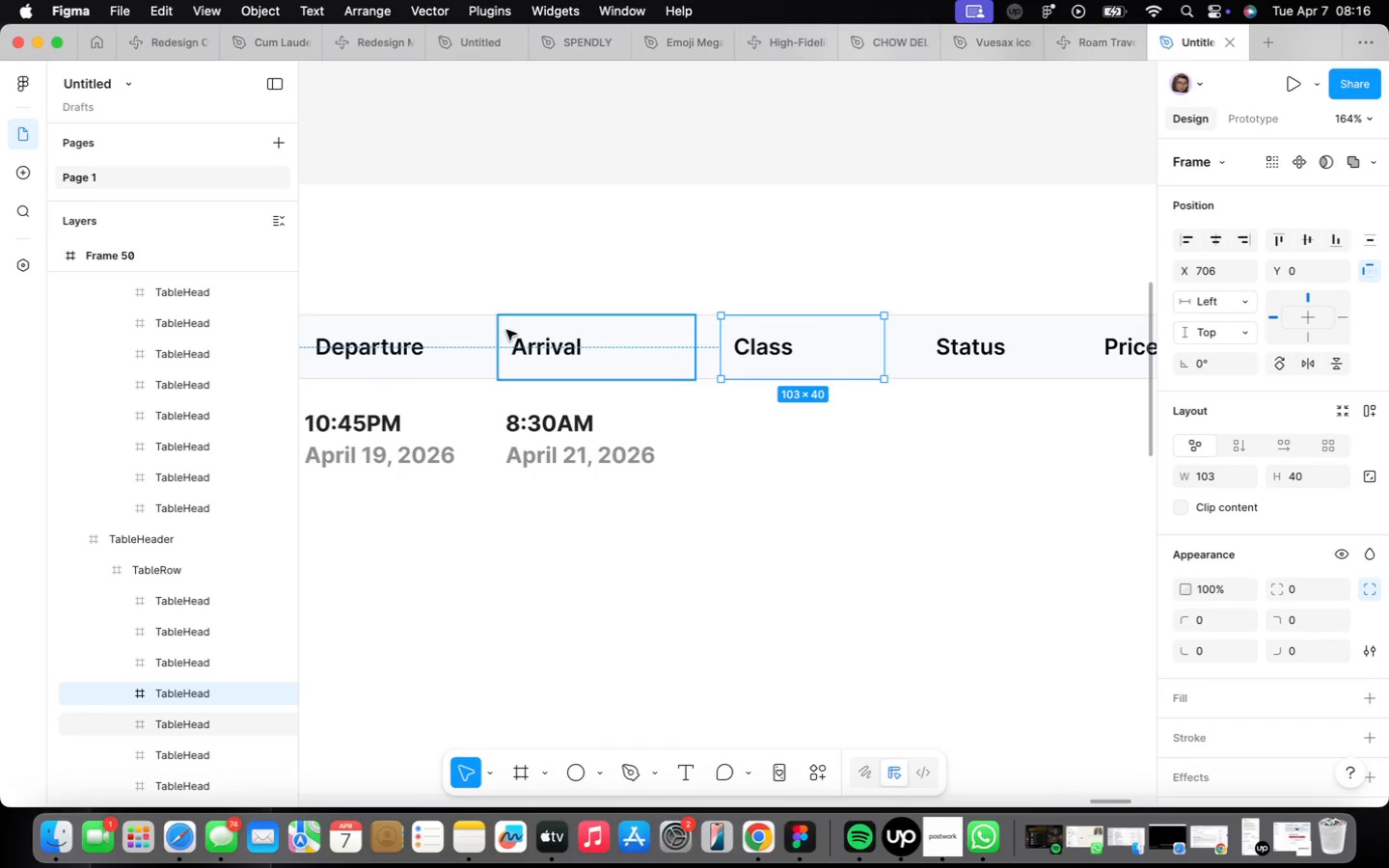 
left_click([522, 340])
 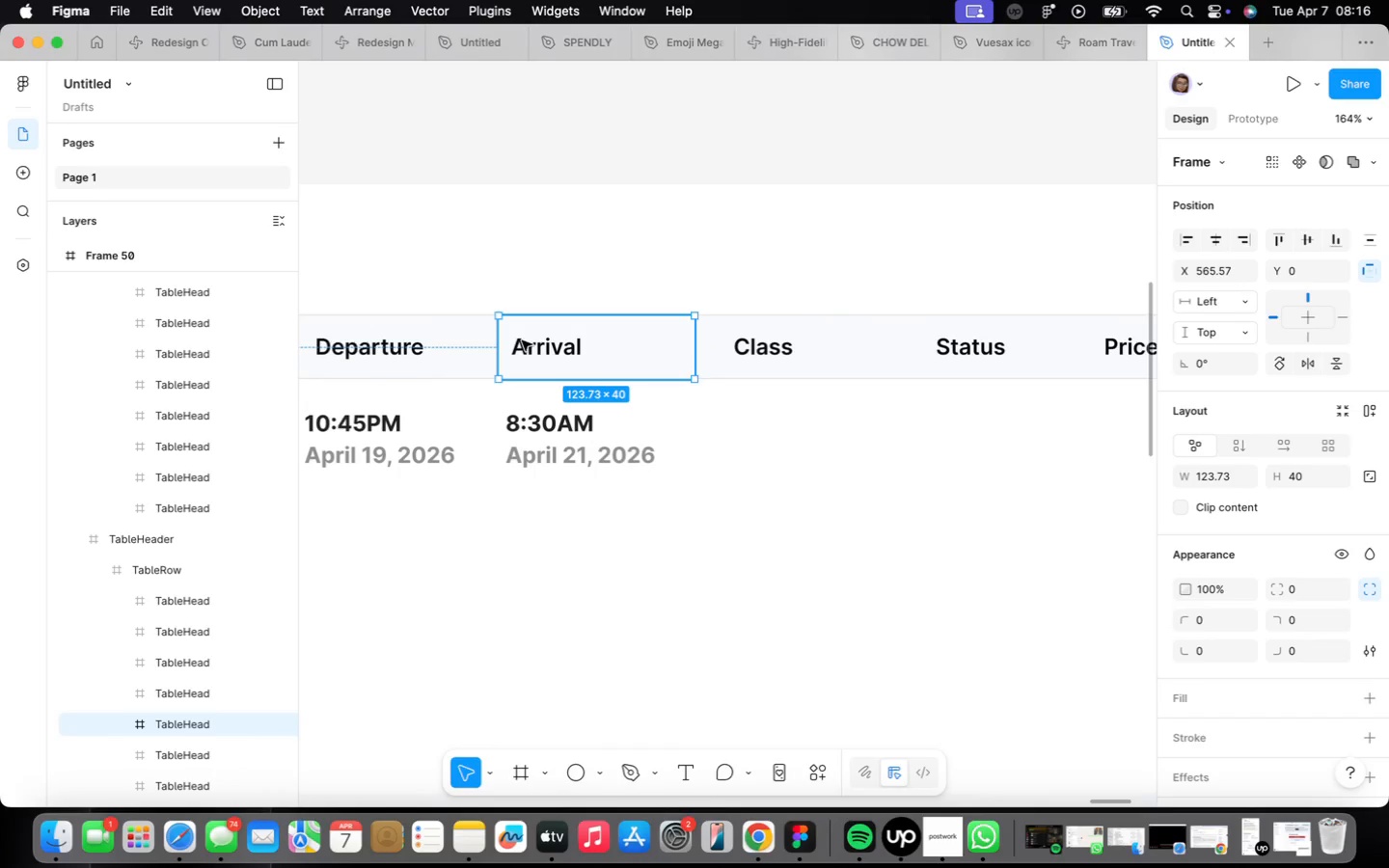 
key(ArrowRight)
 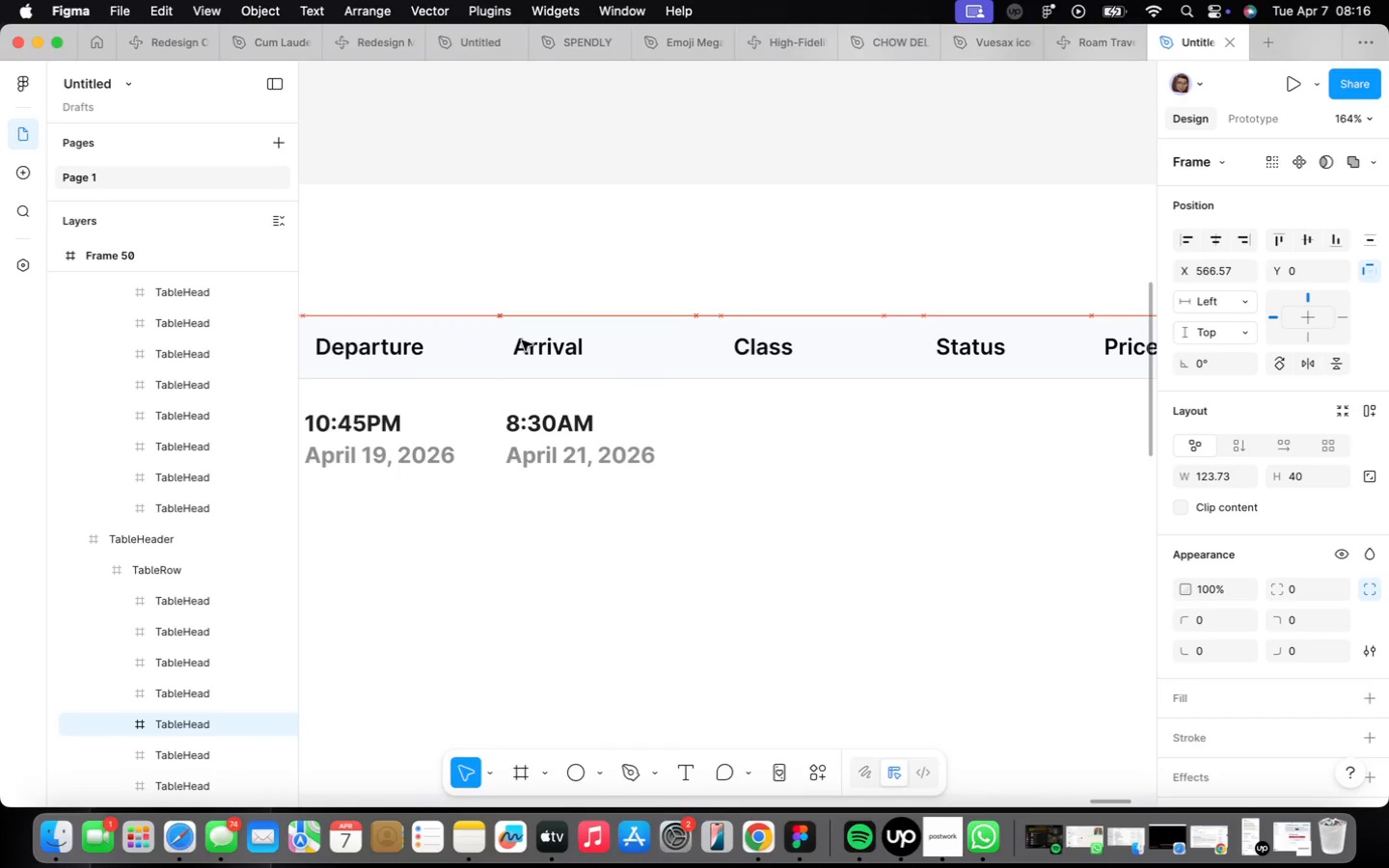 
key(ArrowRight)
 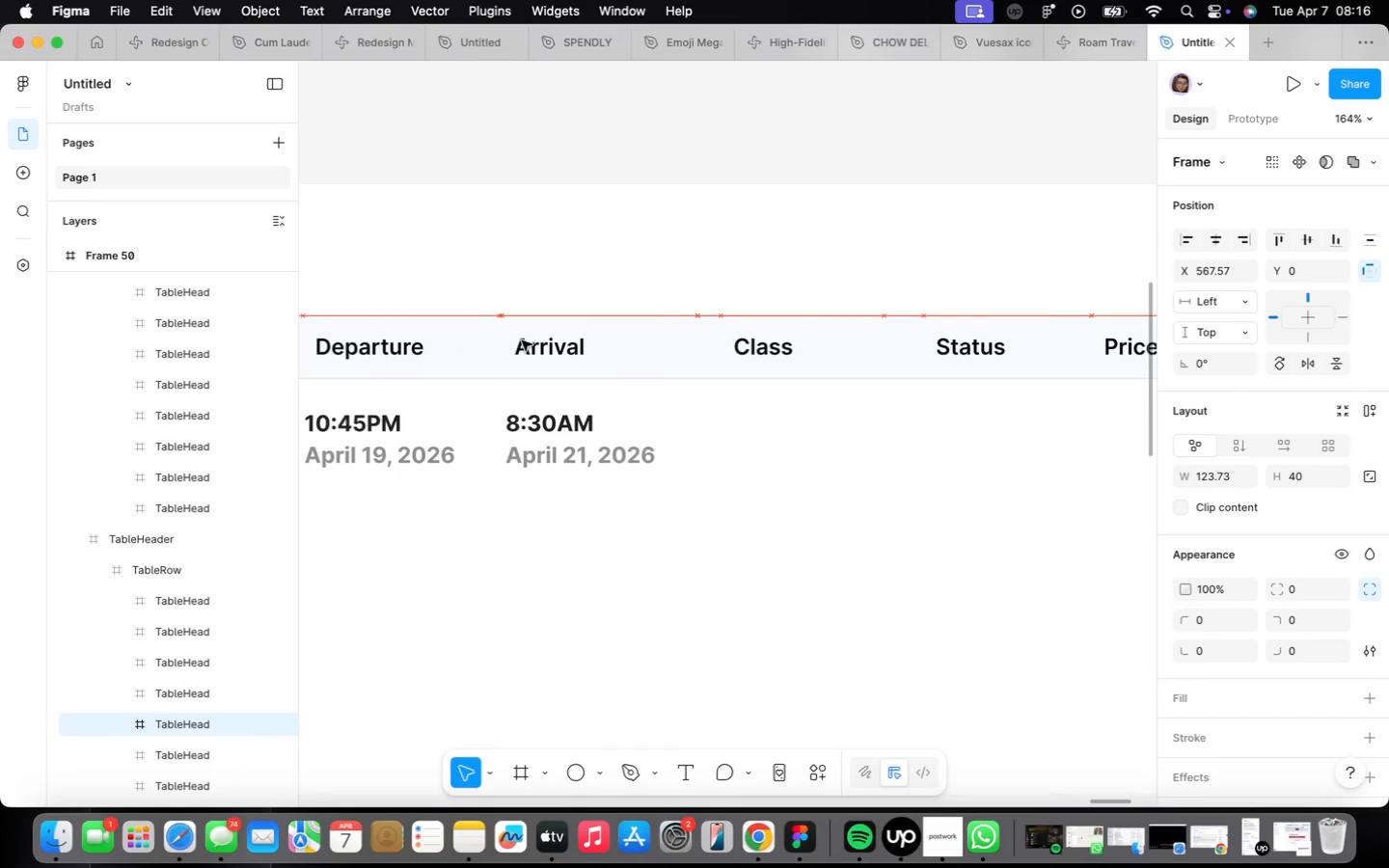 
key(ArrowRight)
 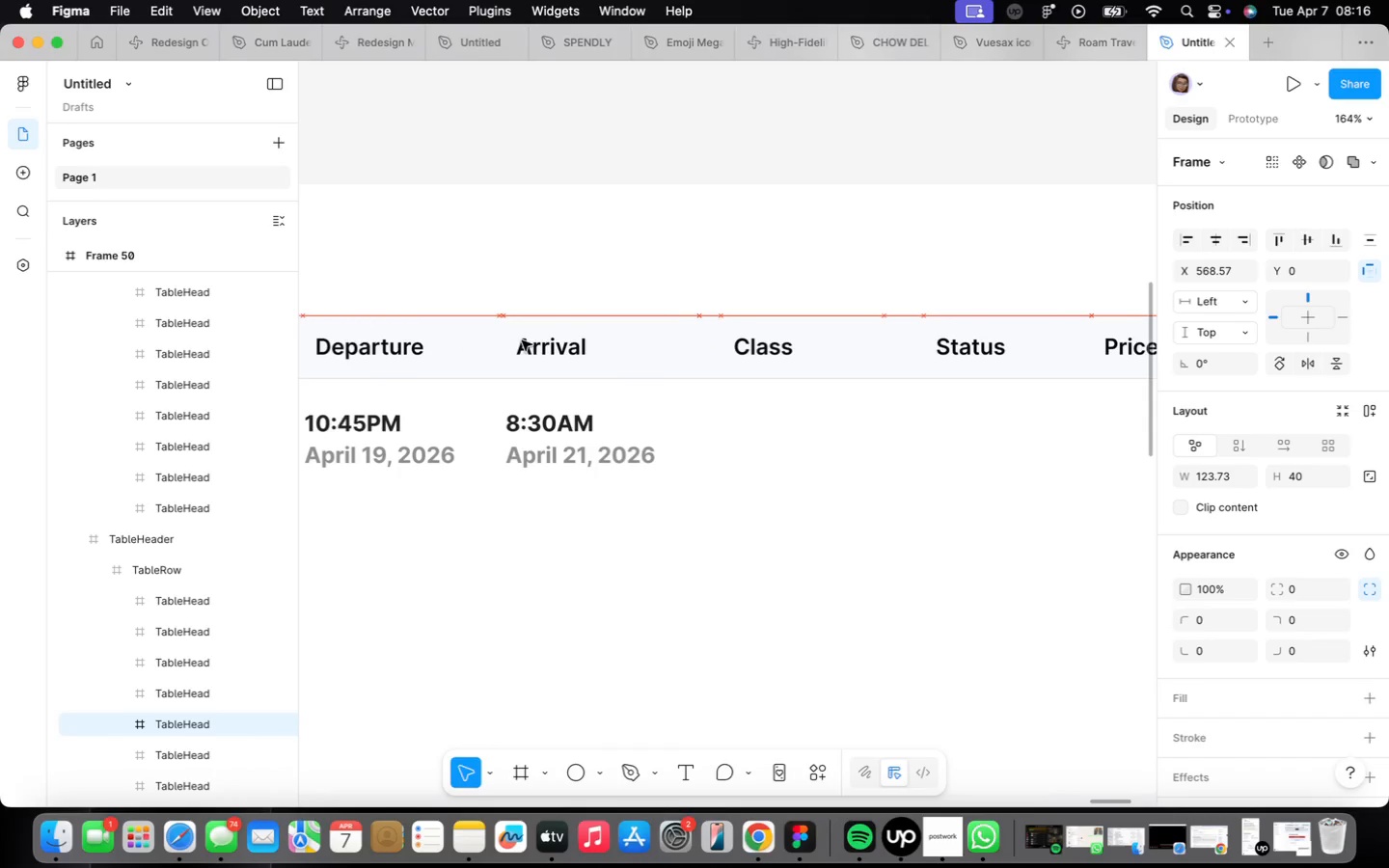 
key(ArrowRight)
 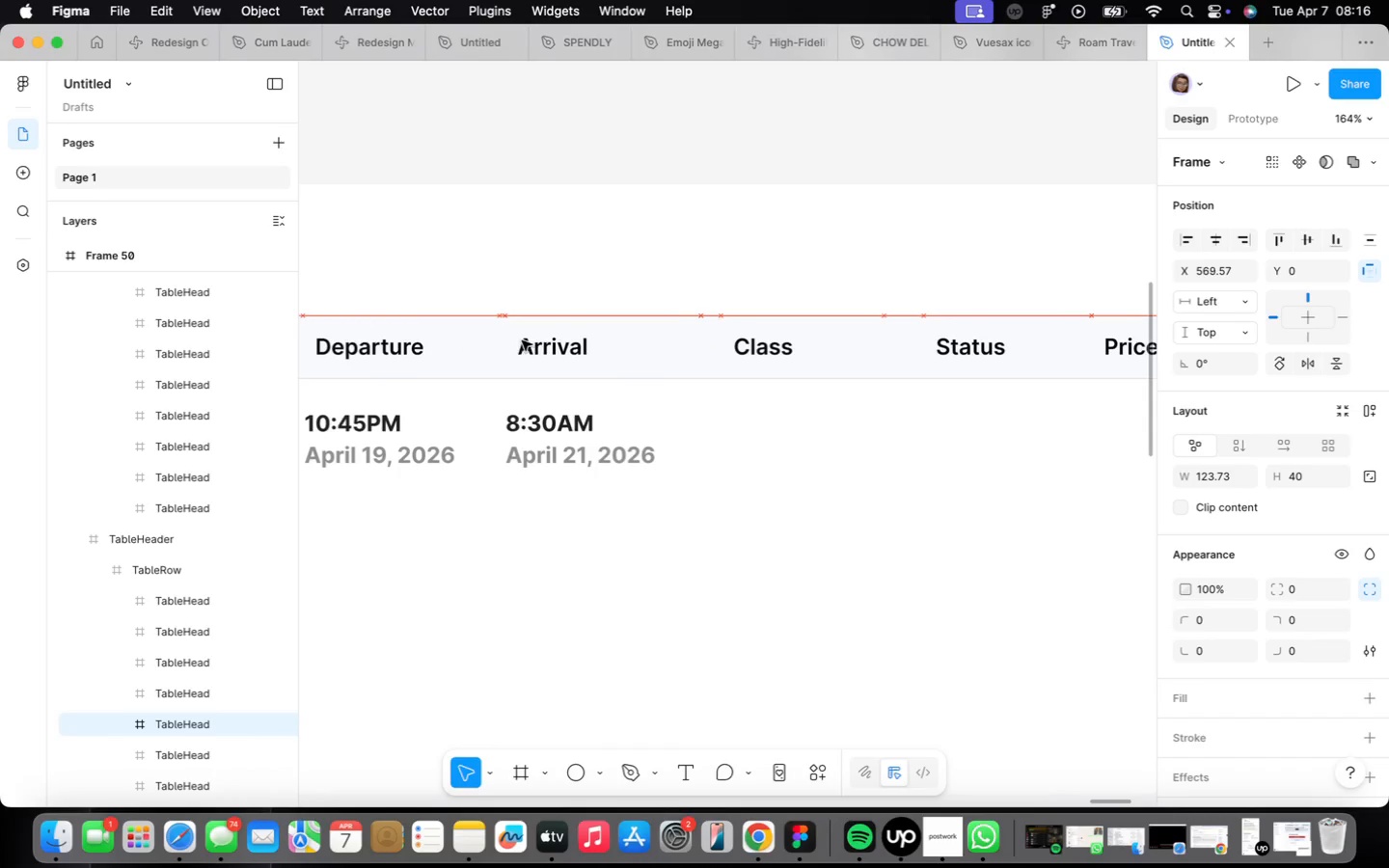 
key(ArrowRight)
 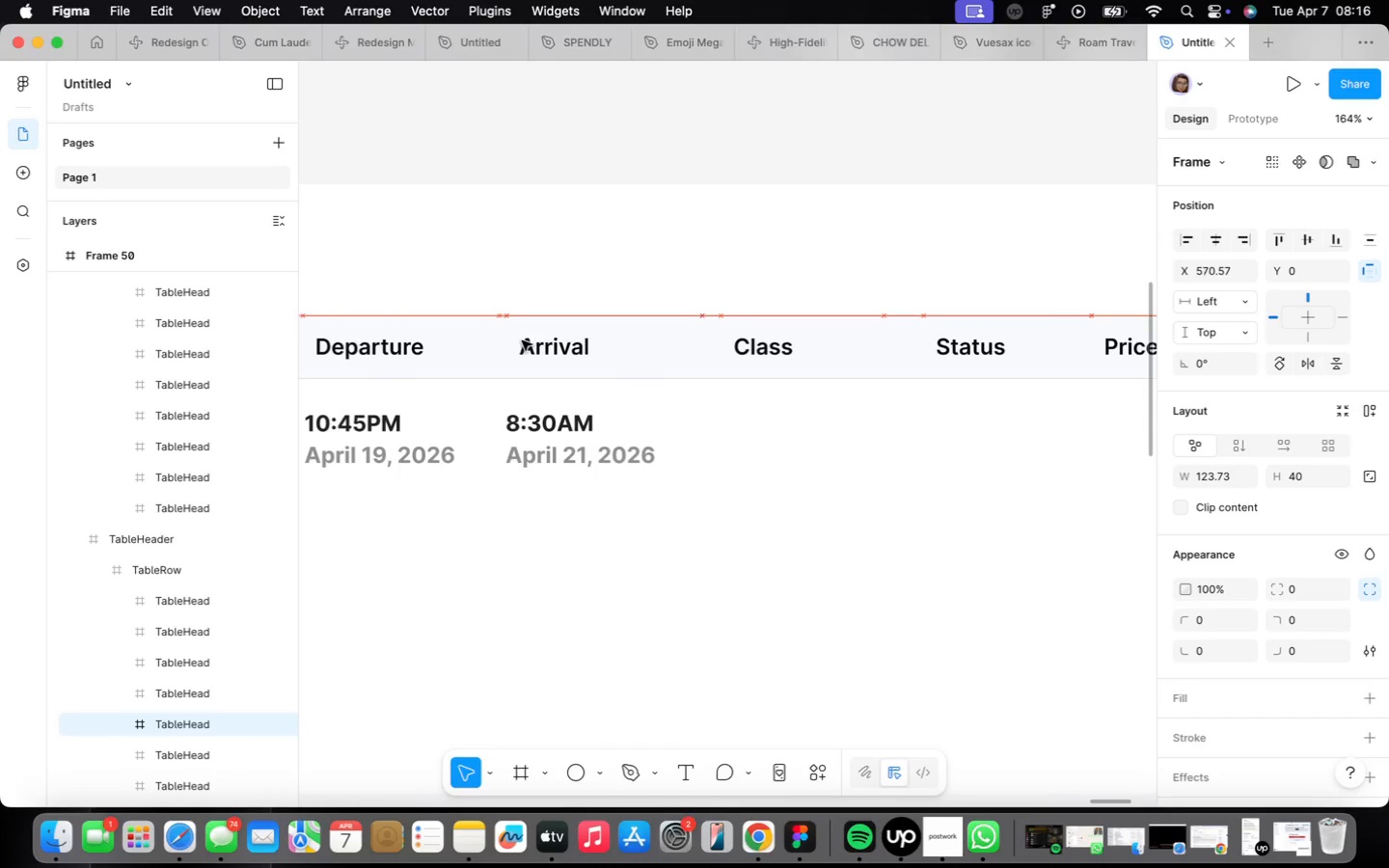 
key(ArrowRight)
 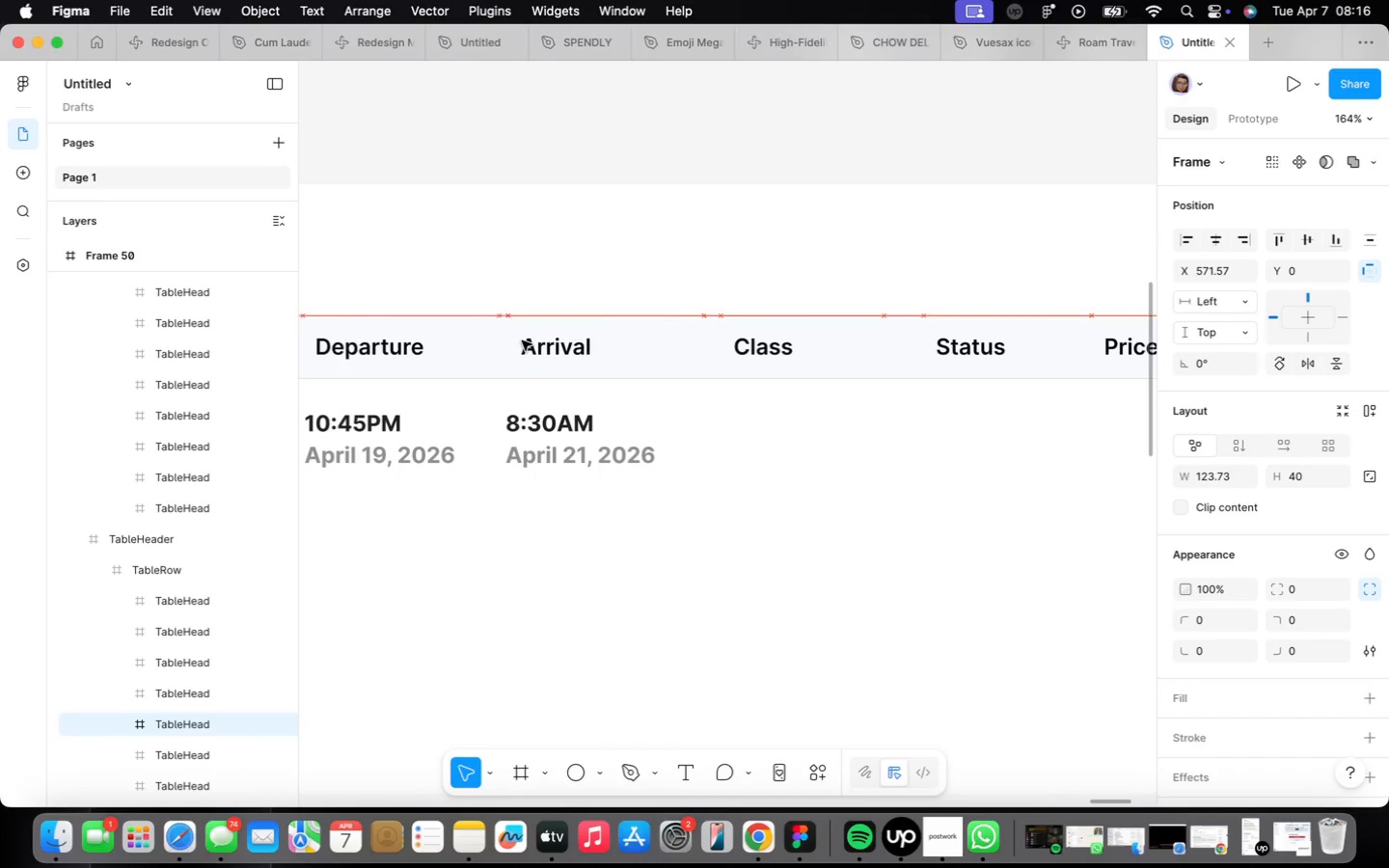 
key(ArrowRight)
 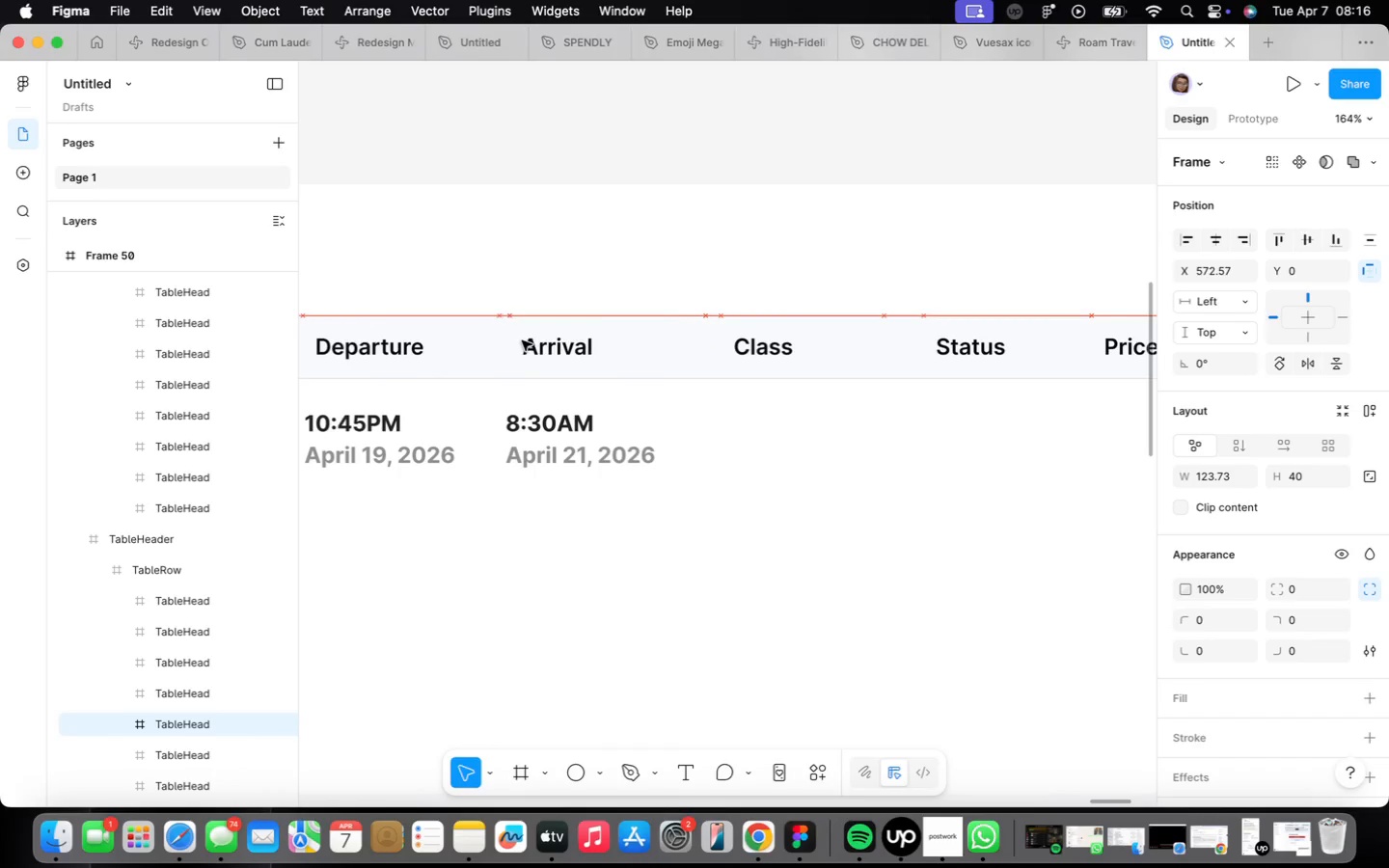 
key(ArrowRight)
 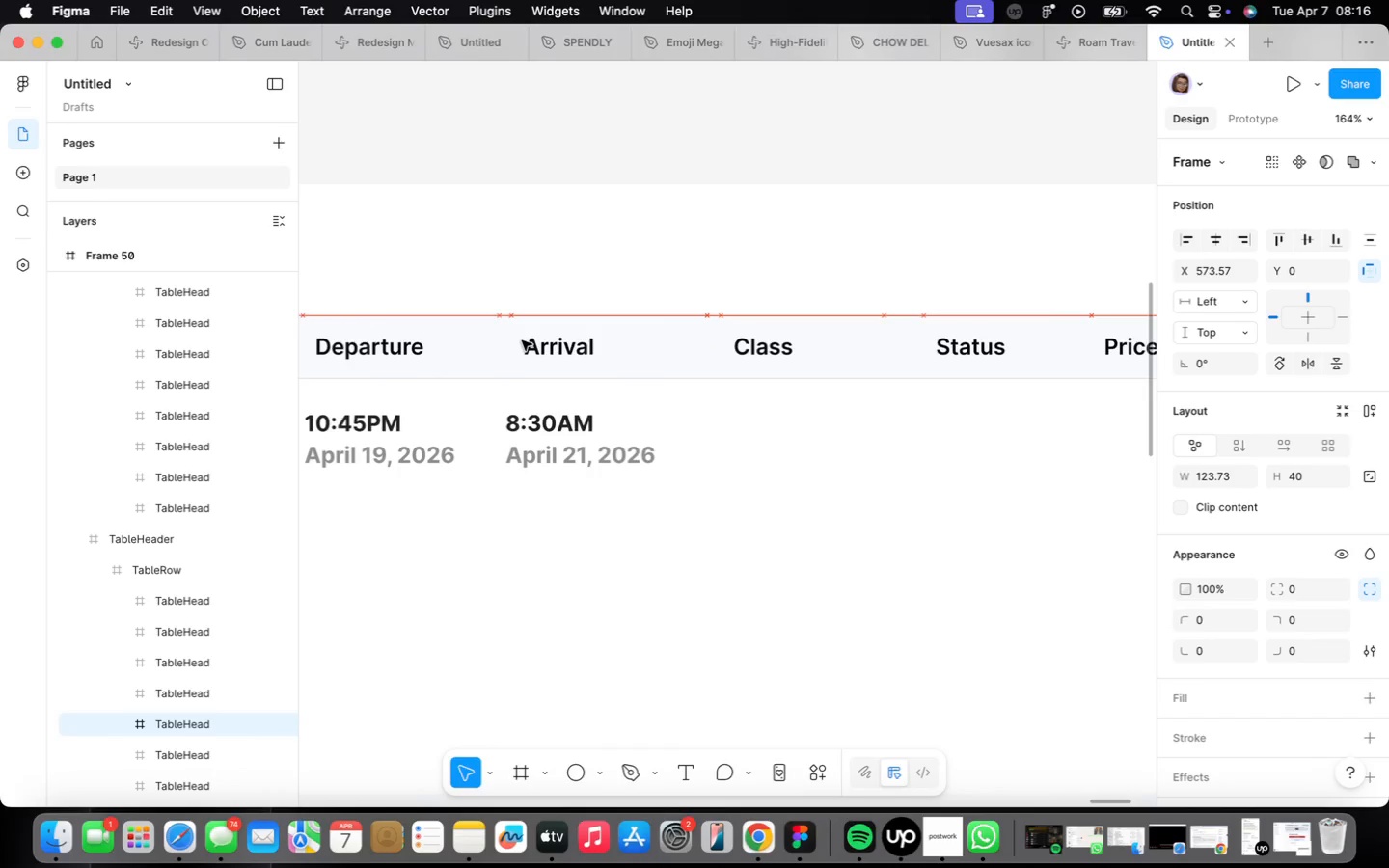 
key(ArrowRight)
 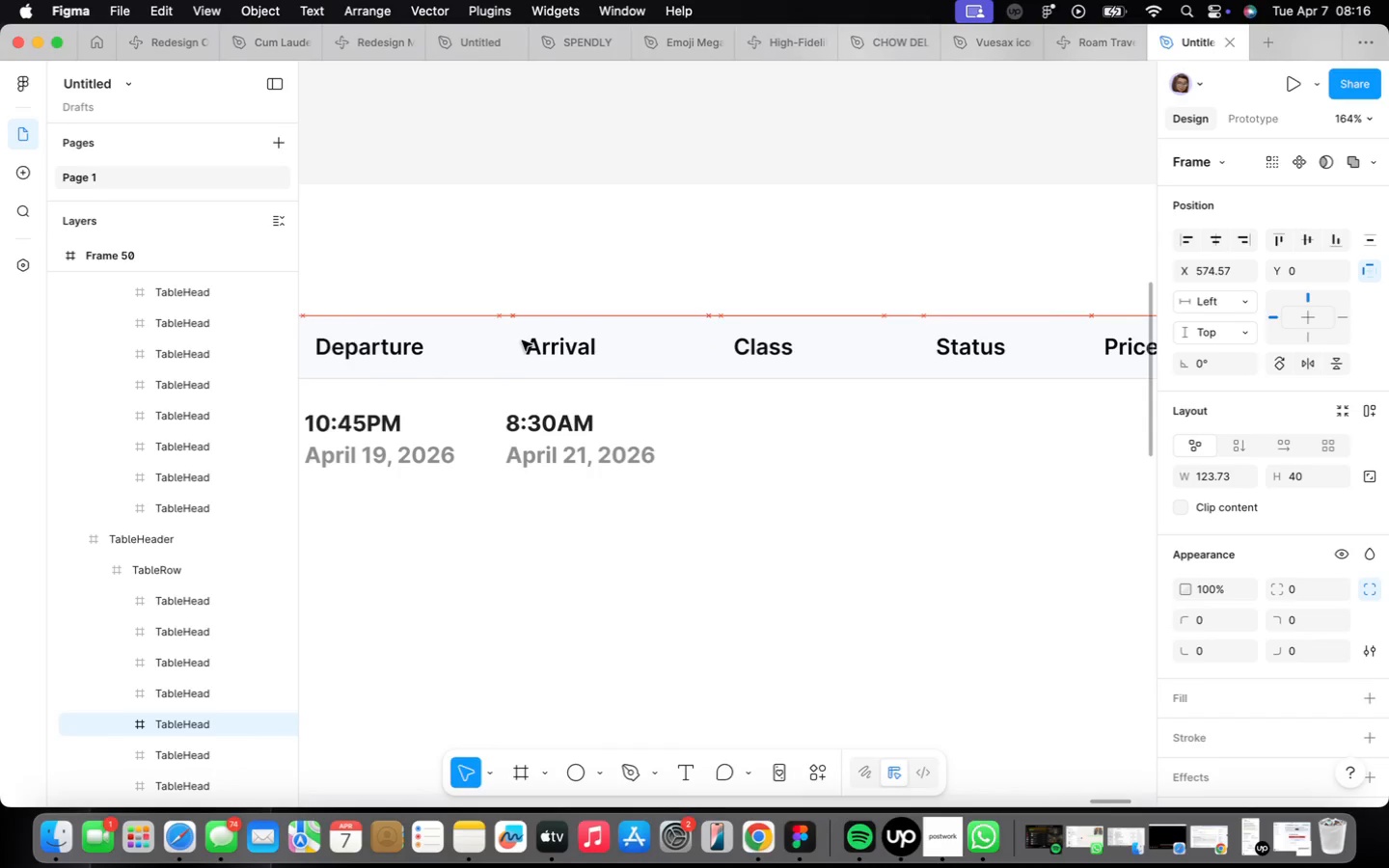 
key(ArrowRight)
 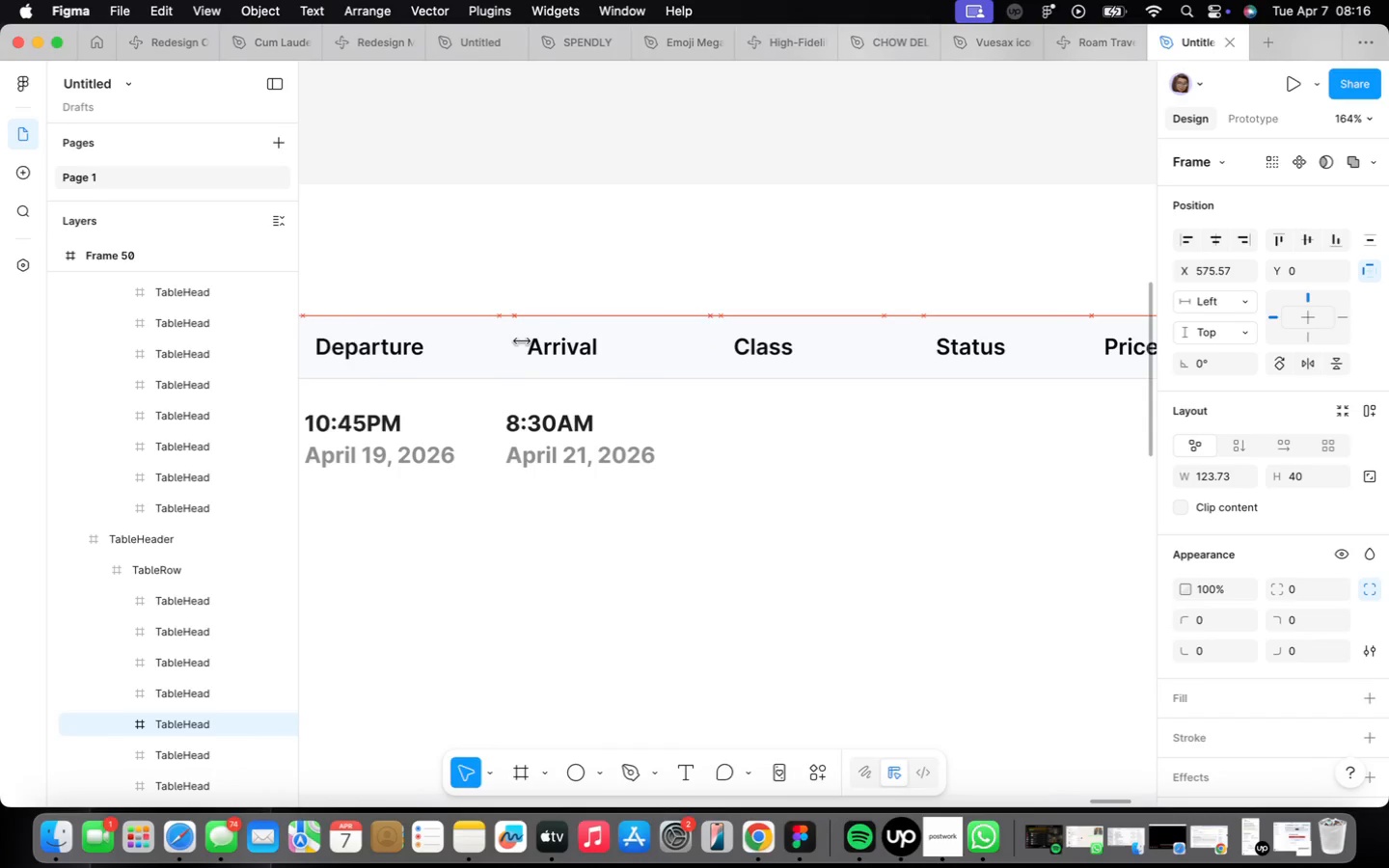 
key(ArrowRight)
 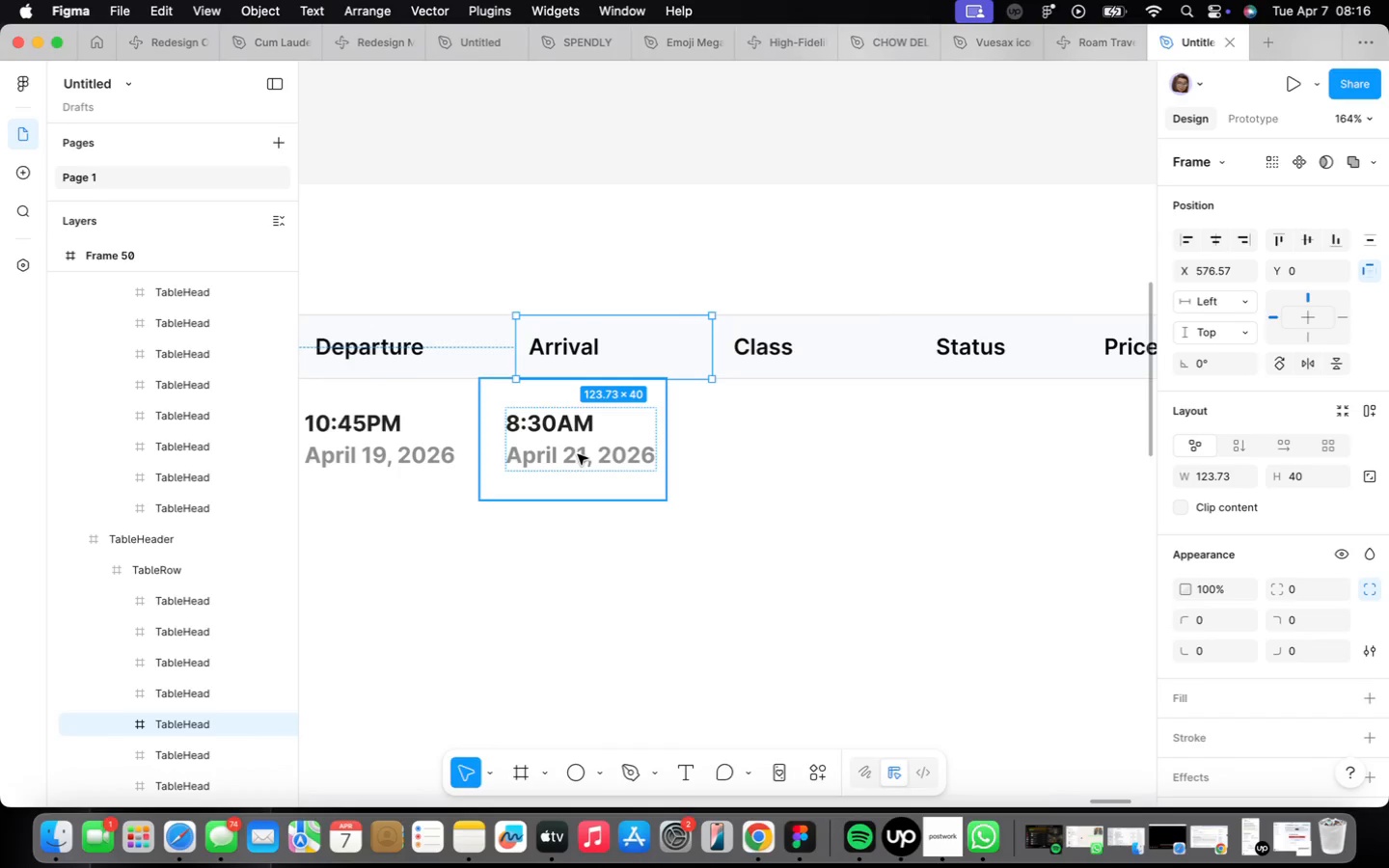 
left_click([577, 452])
 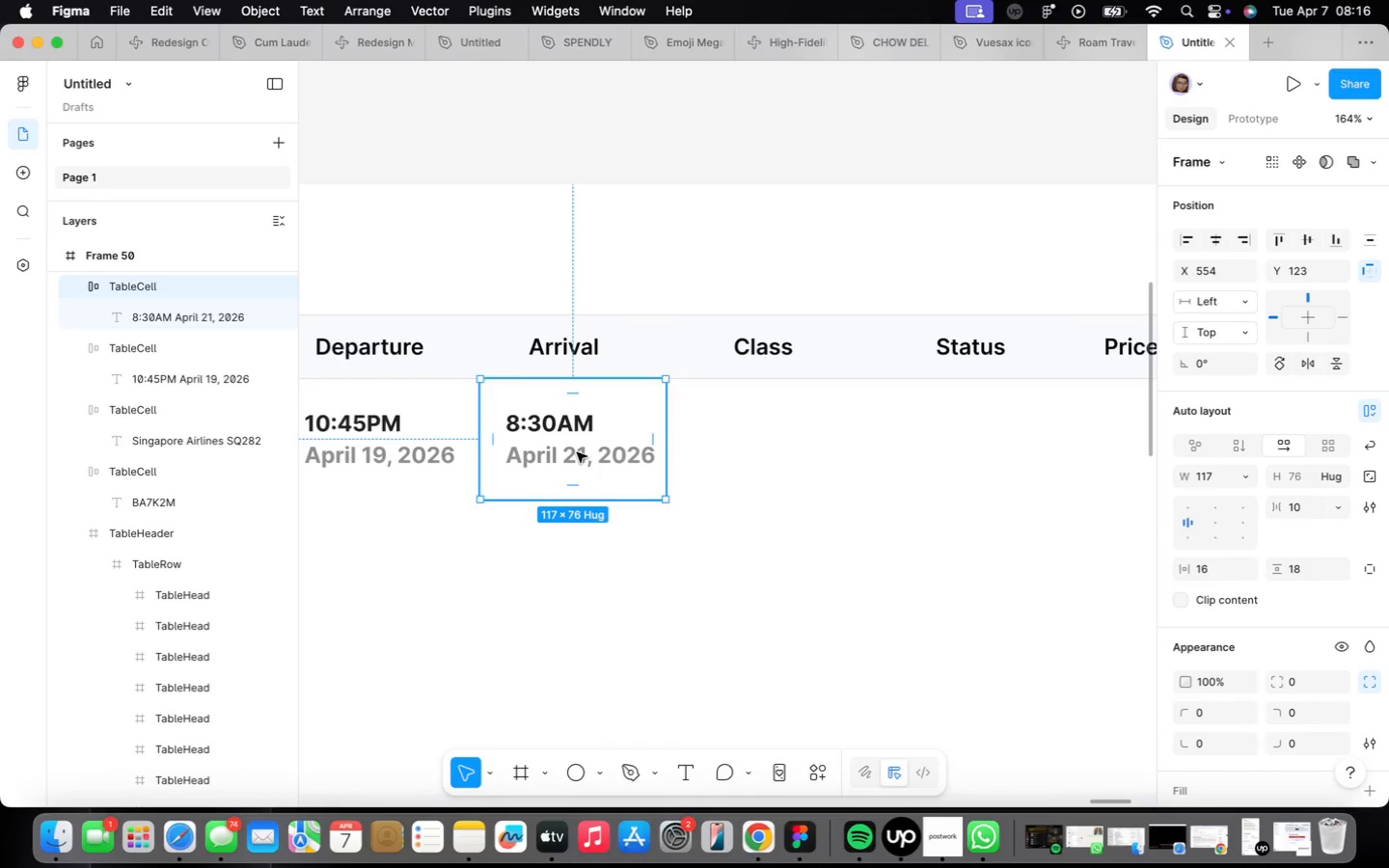 
key(ArrowRight)
 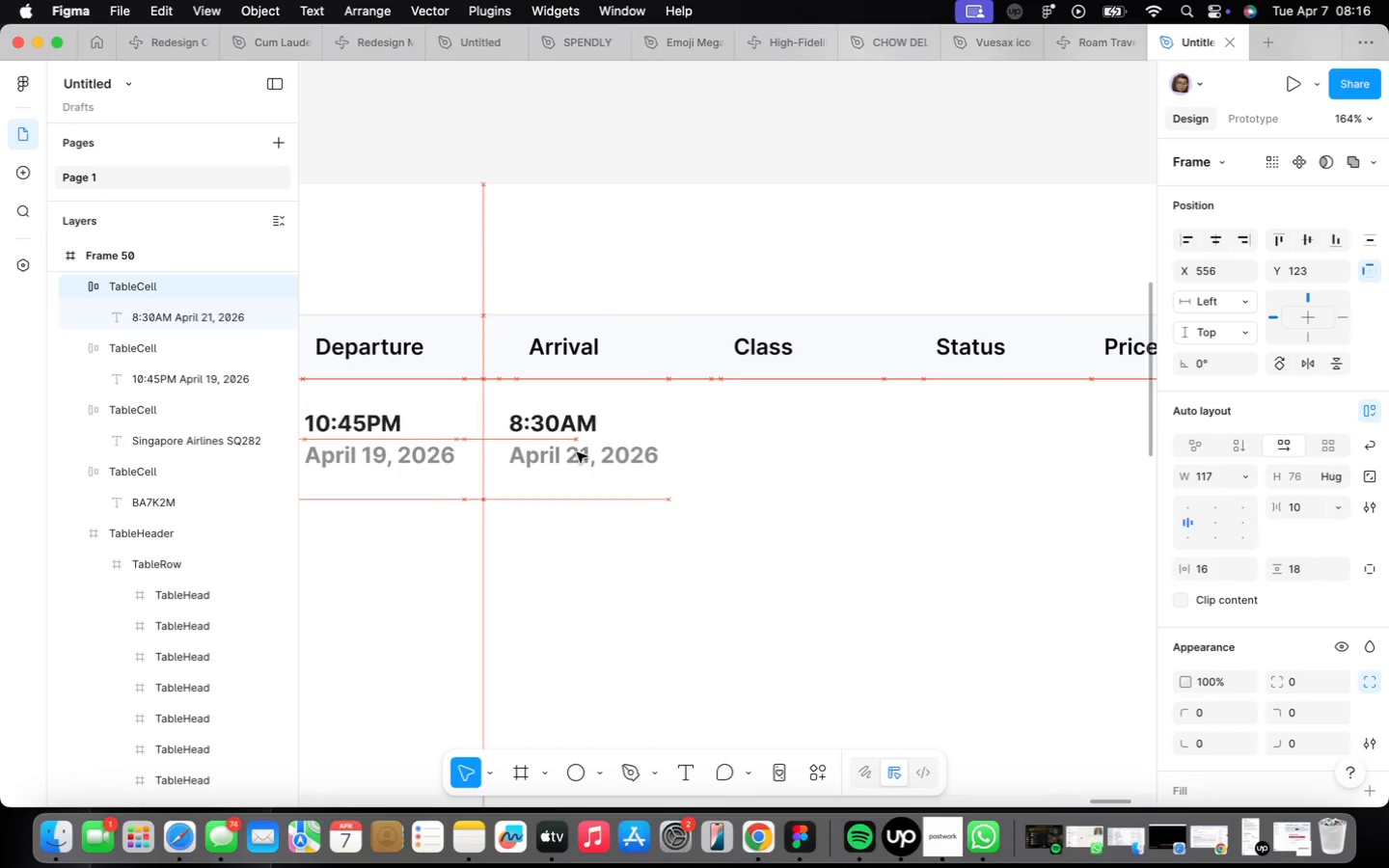 
key(ArrowRight)
 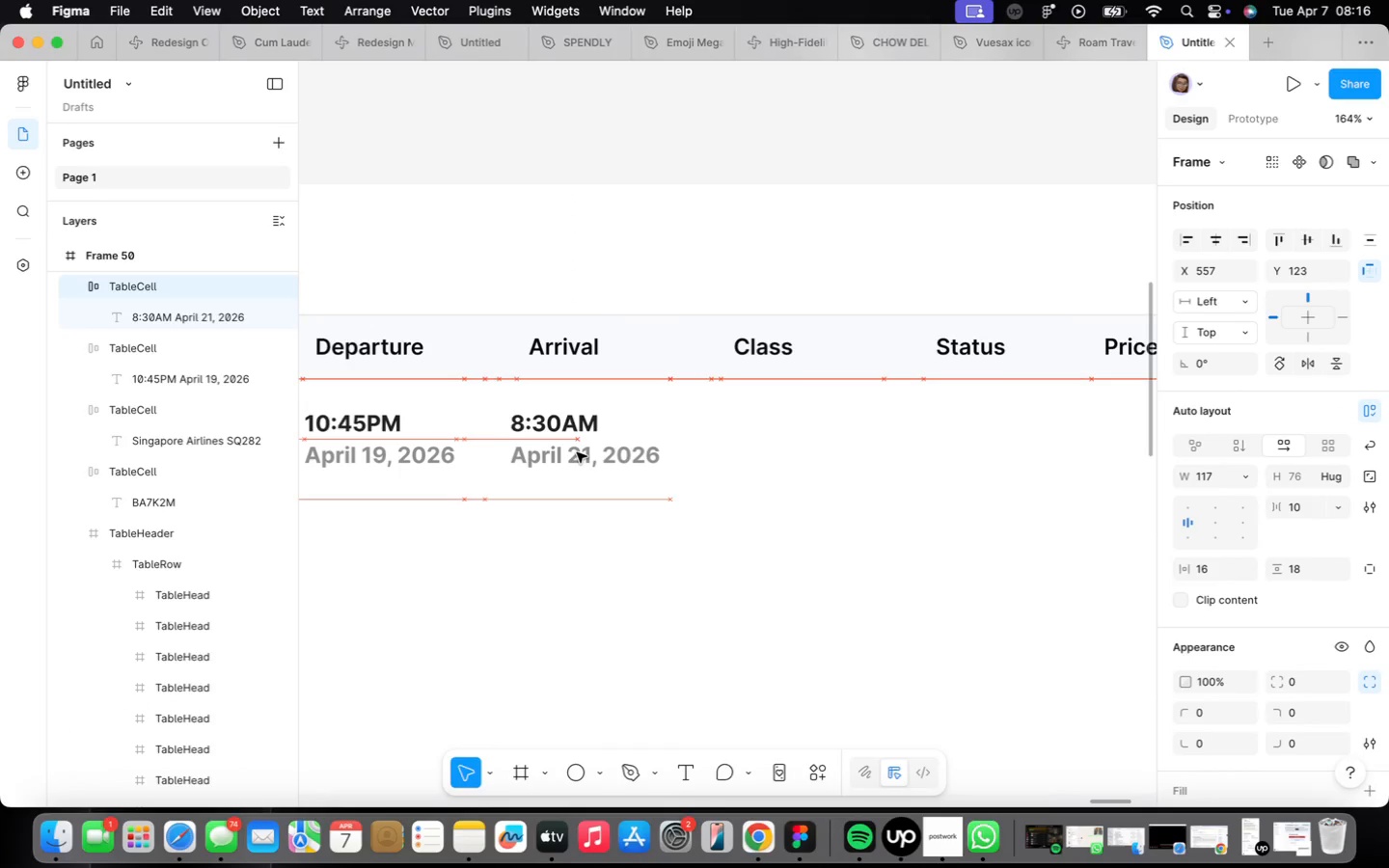 
key(ArrowRight)
 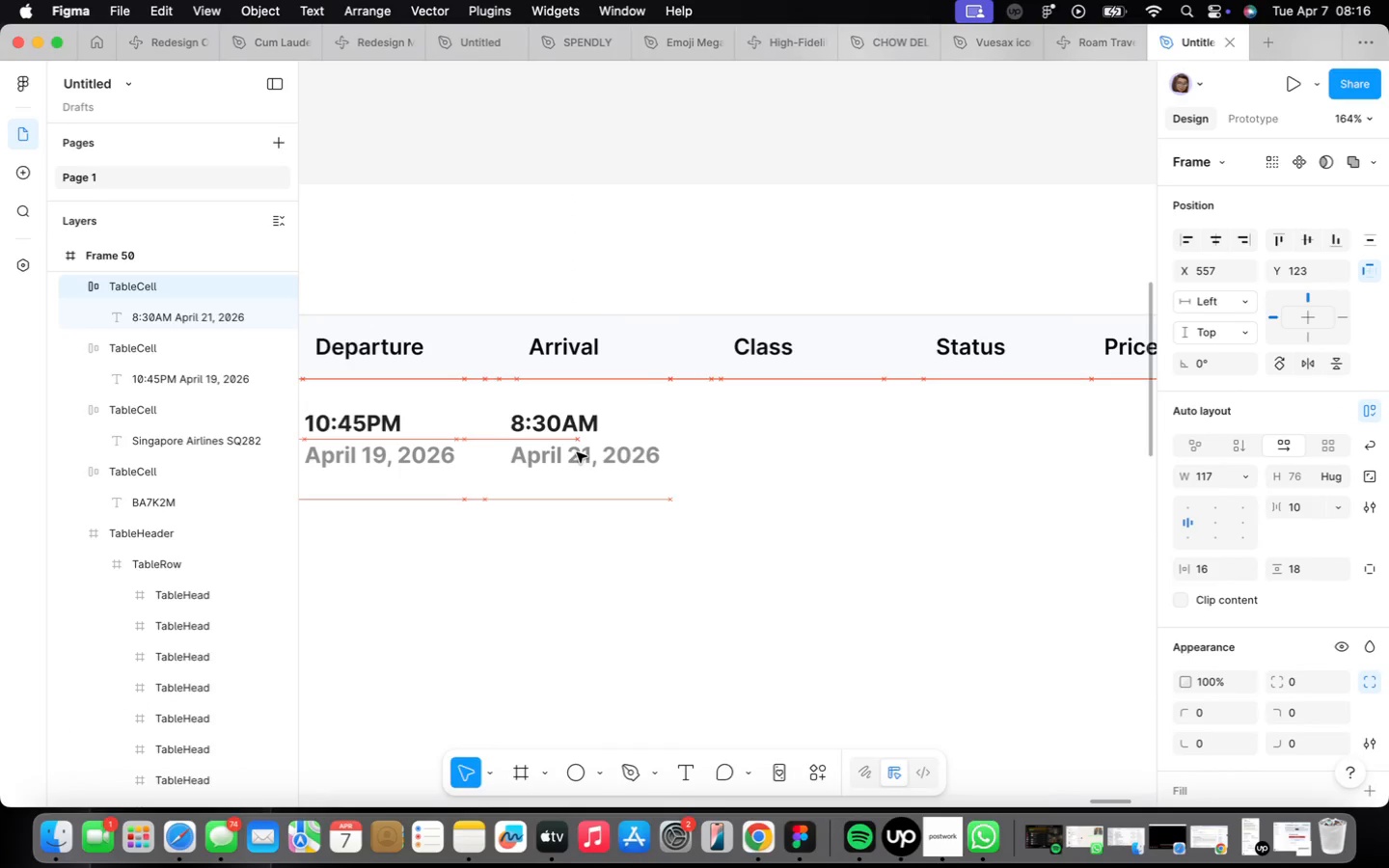 
key(ArrowRight)
 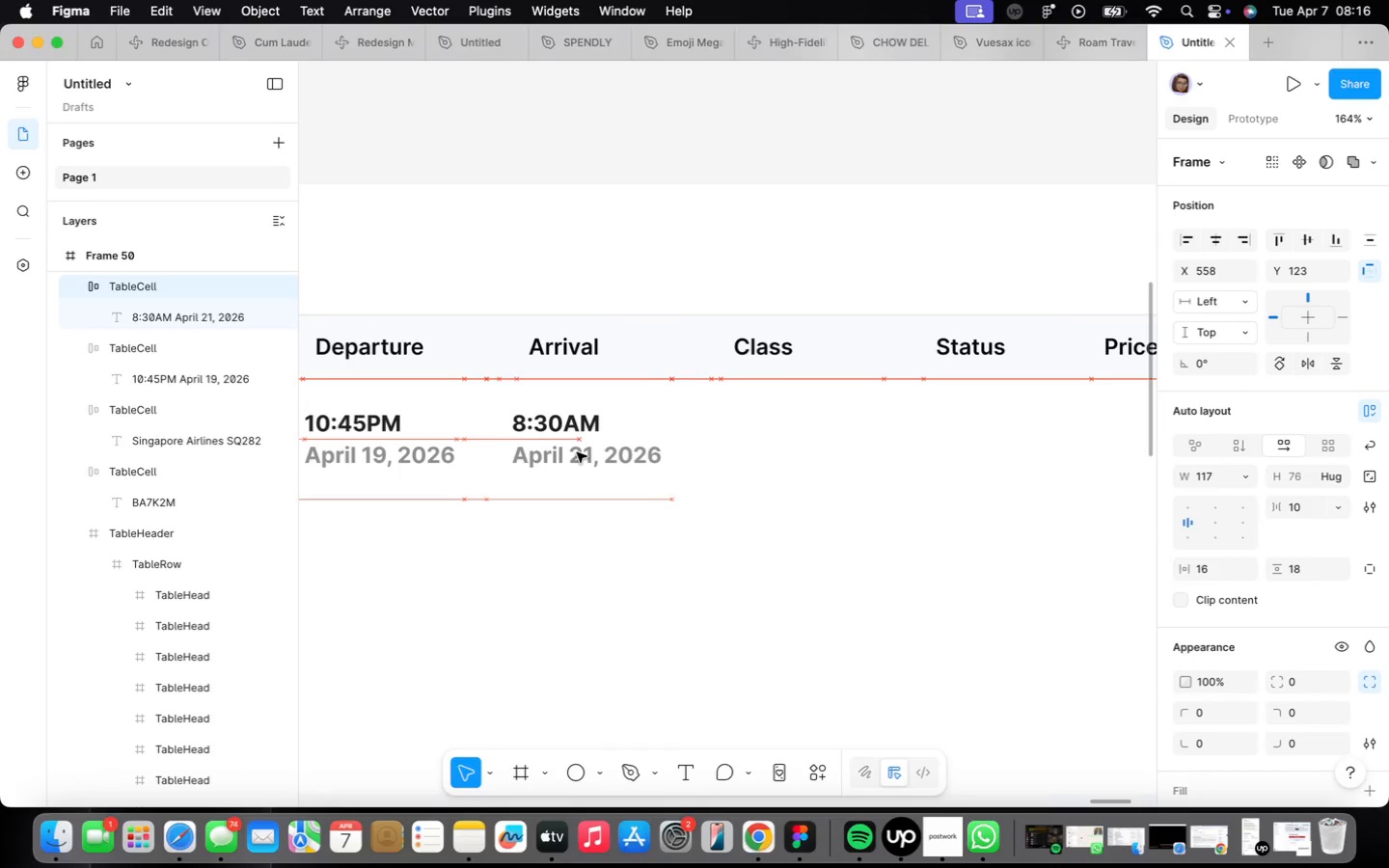 
key(ArrowRight)
 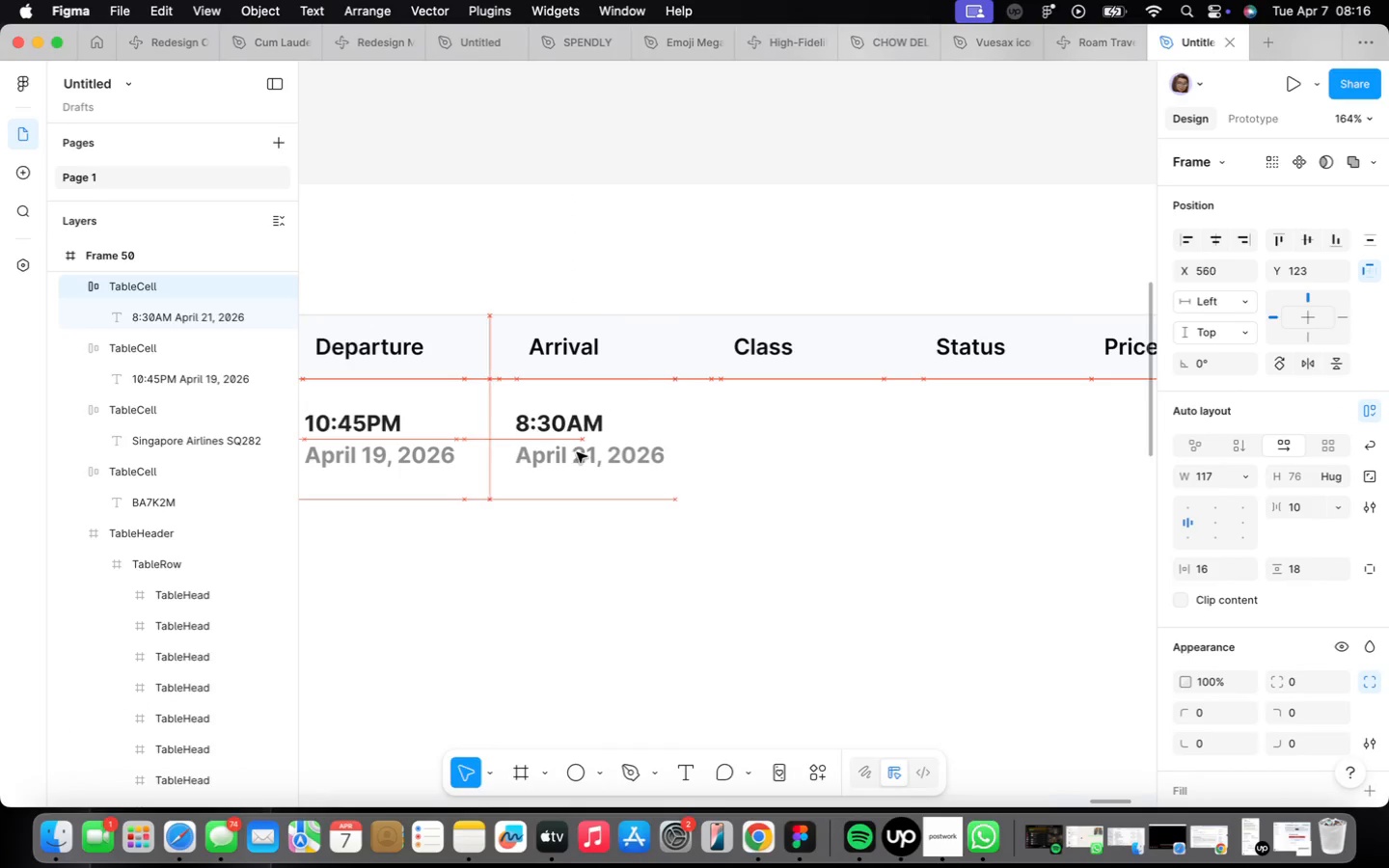 
key(ArrowRight)
 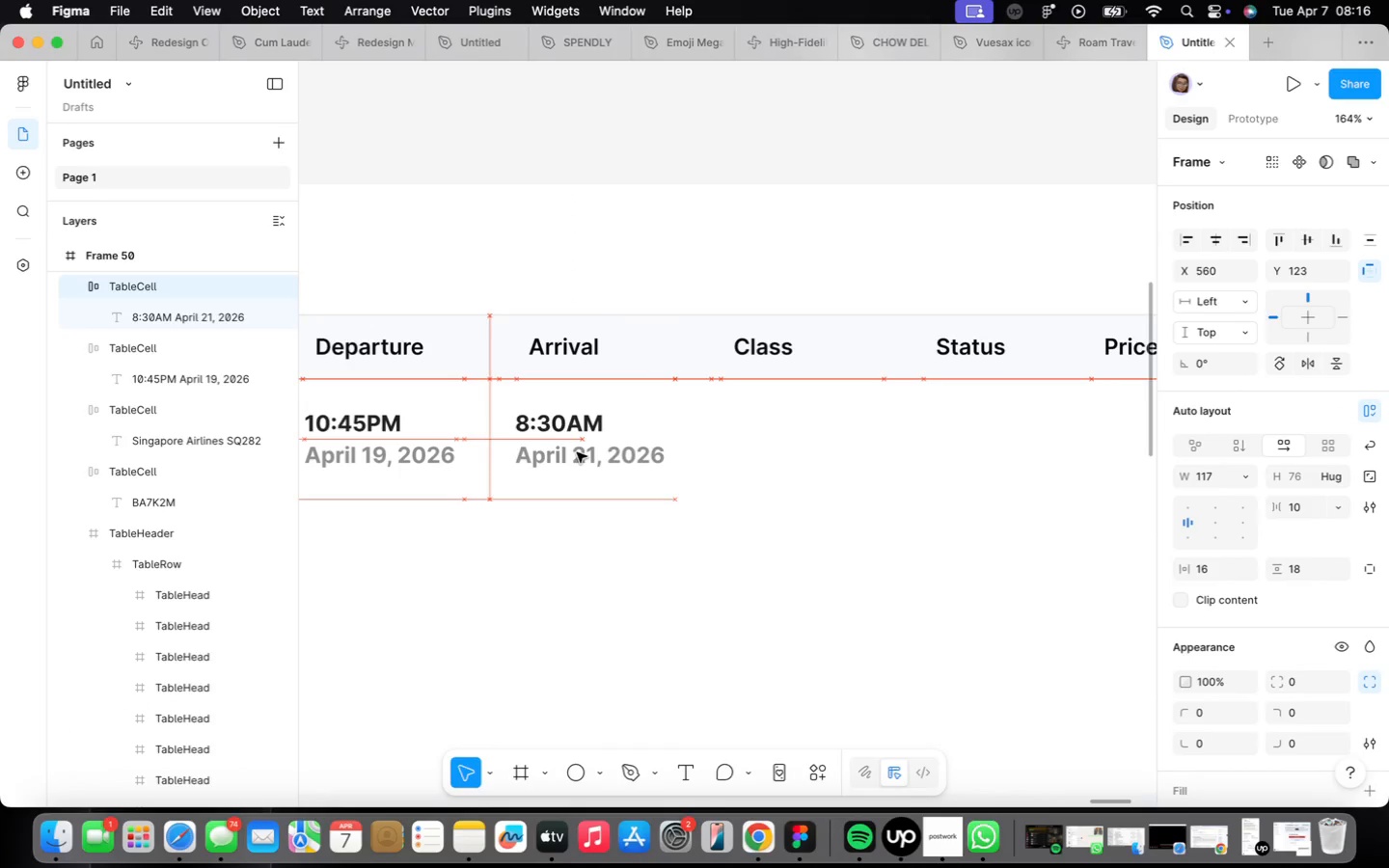 
key(ArrowRight)
 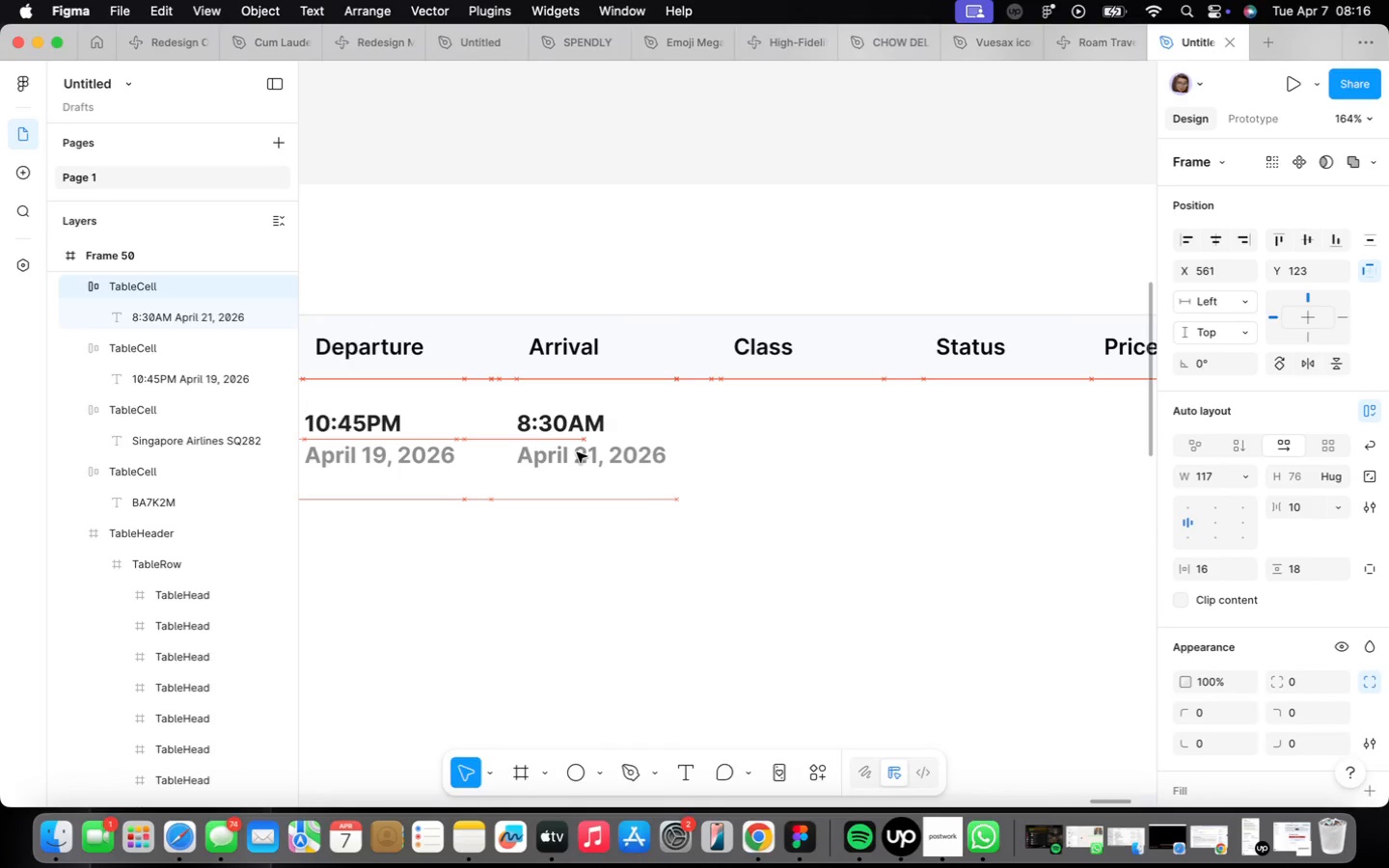 
key(ArrowRight)
 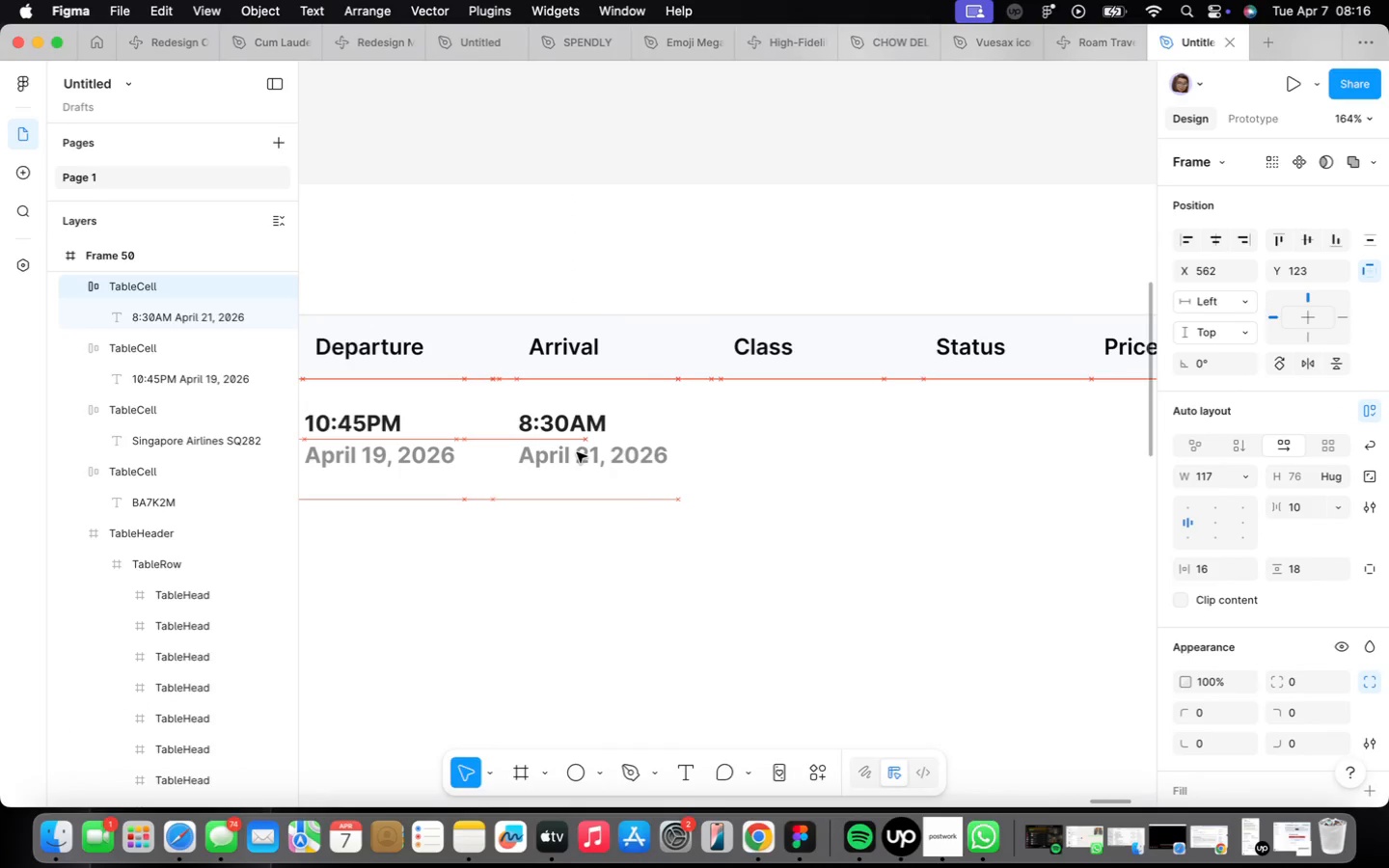 
key(ArrowRight)
 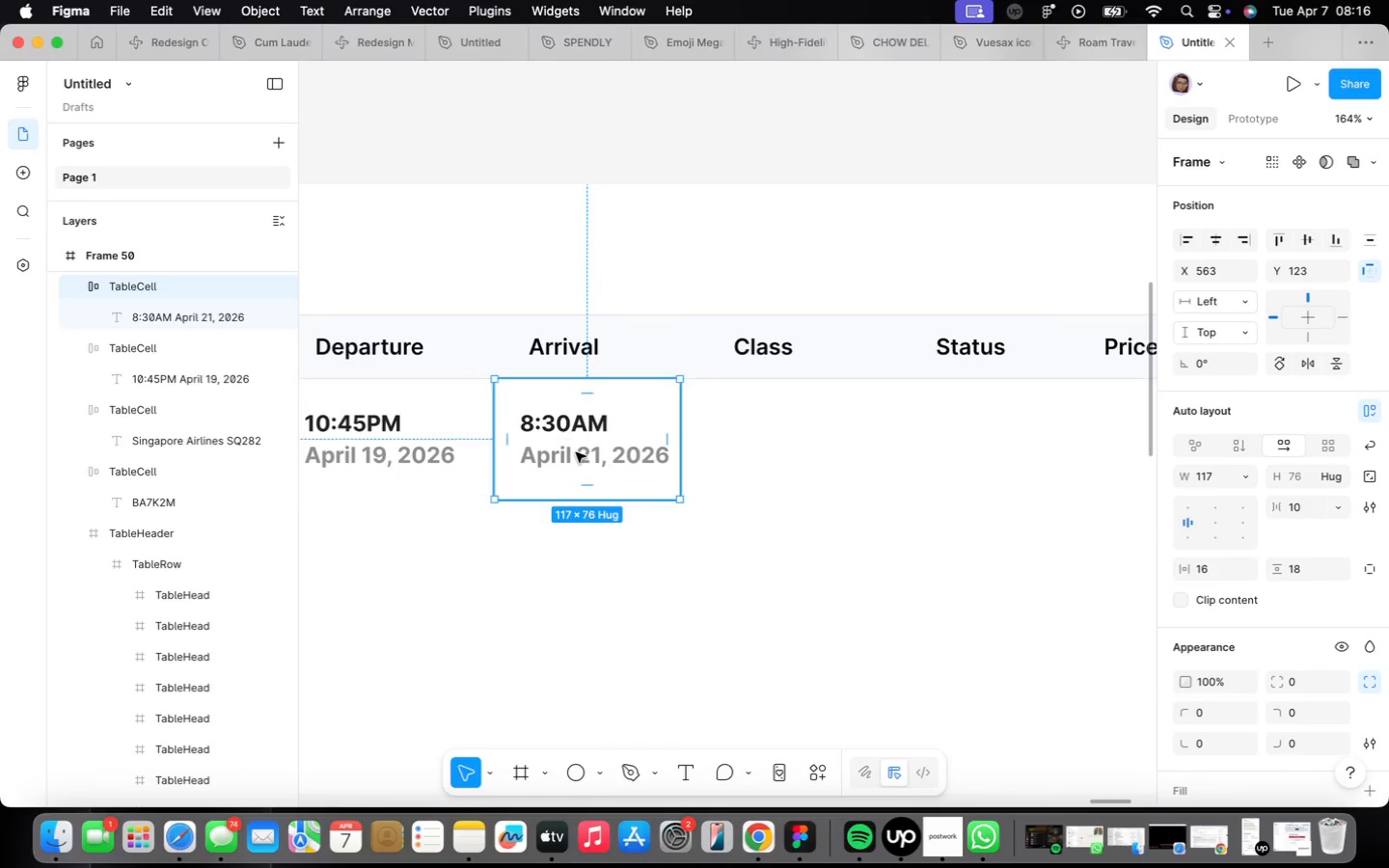 
key(ArrowRight)
 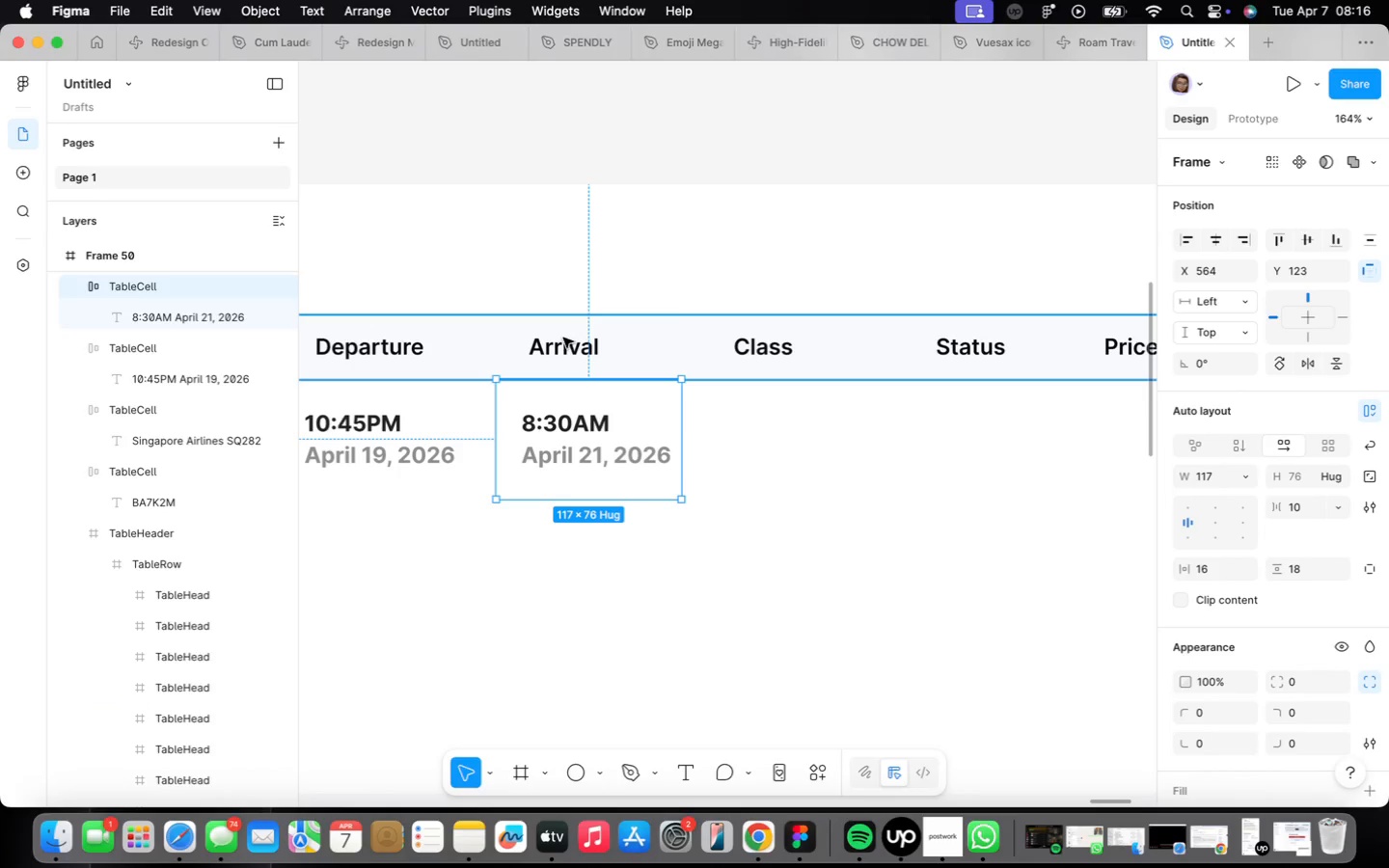 
double_click([558, 348])
 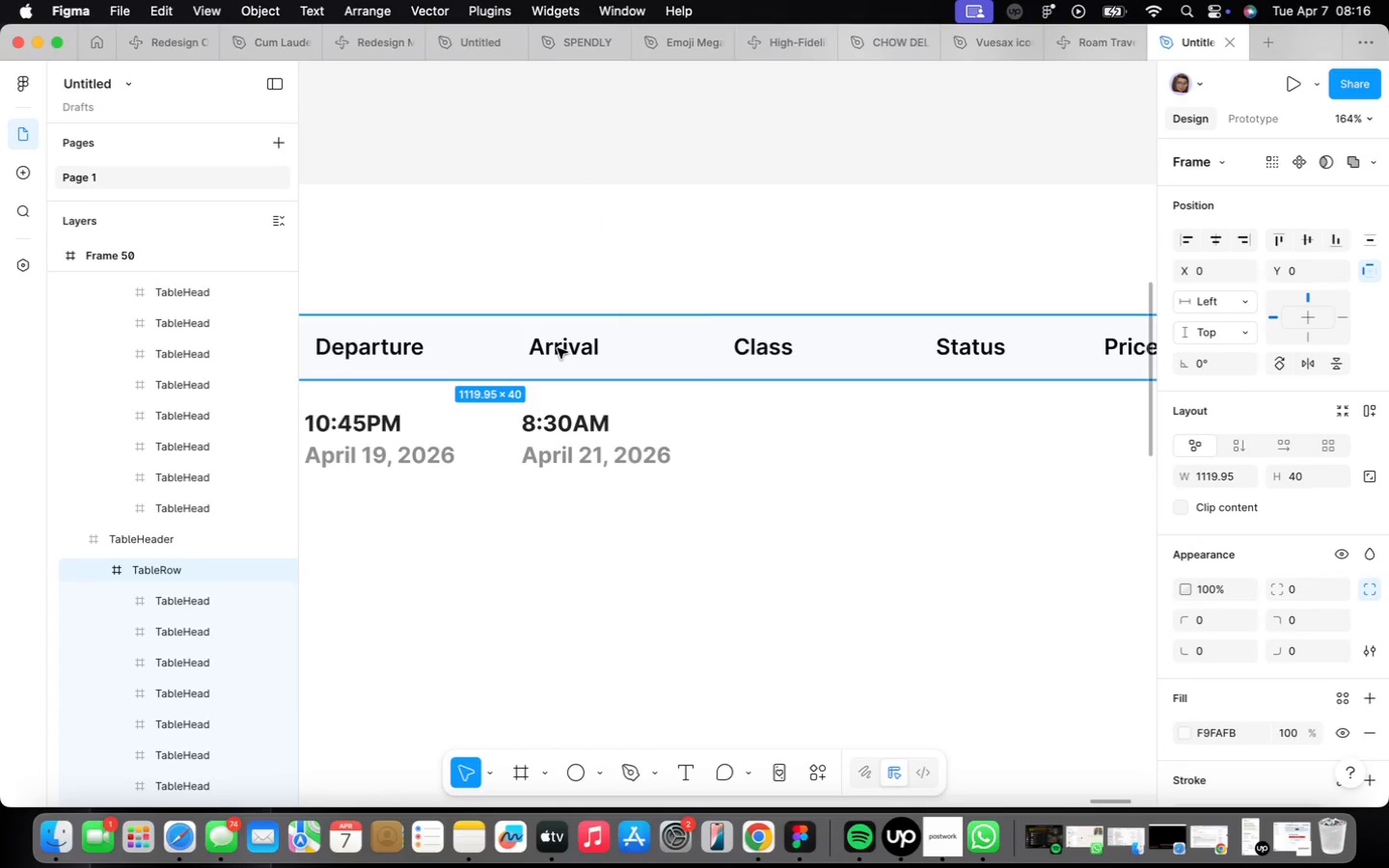 
triple_click([558, 348])
 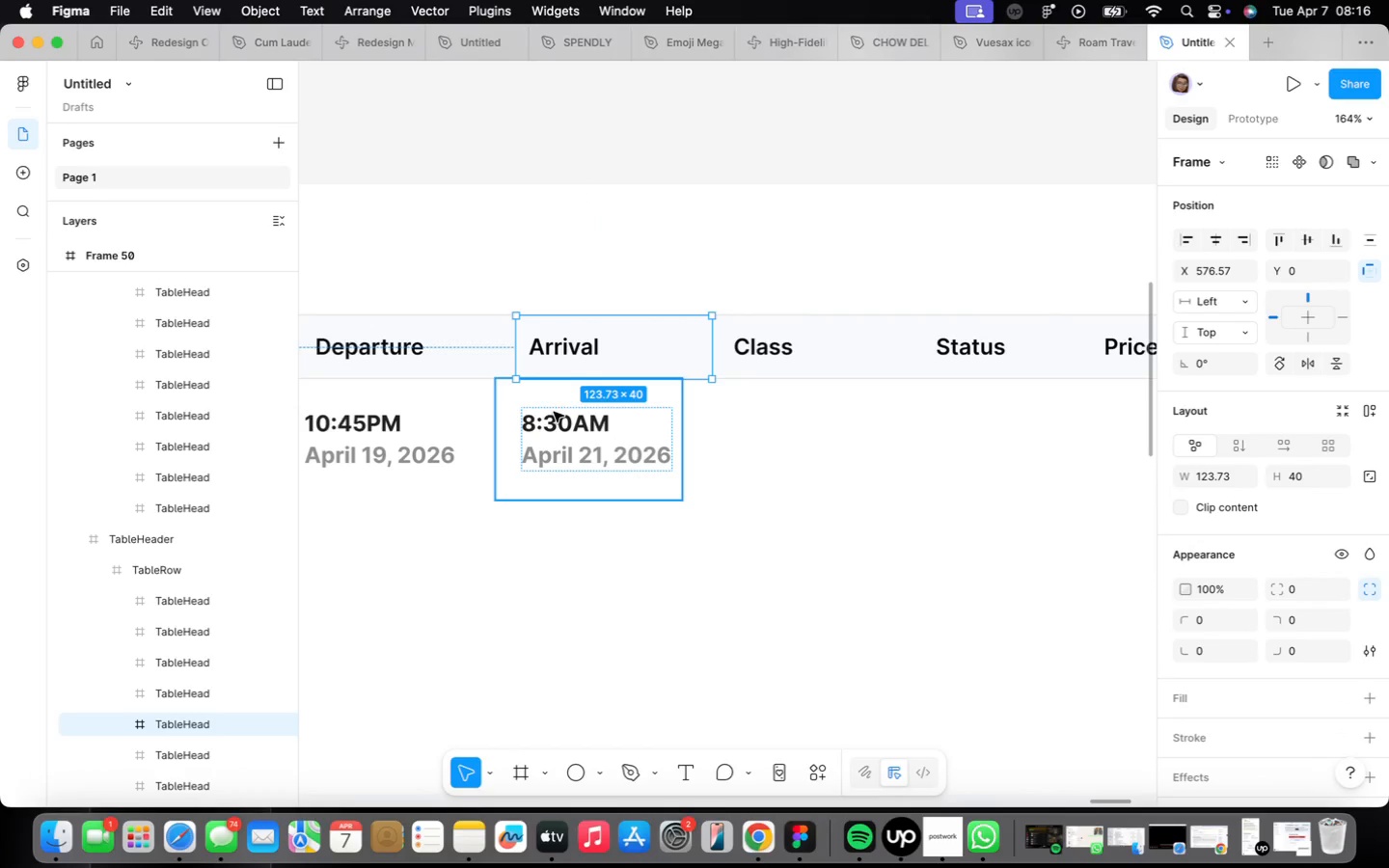 
left_click([555, 426])
 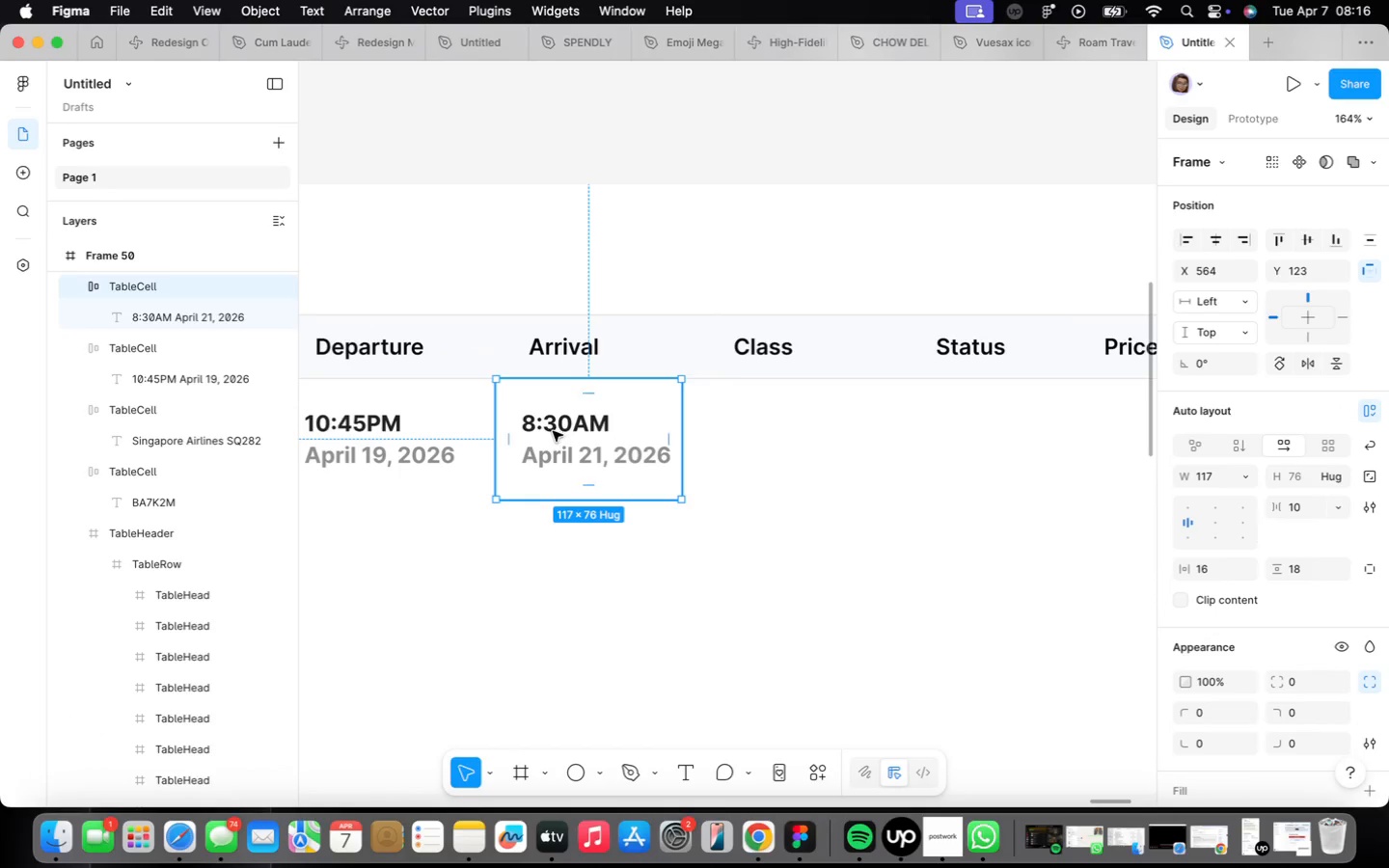 
left_click_drag(start_coordinate=[553, 431], to_coordinate=[576, 431])
 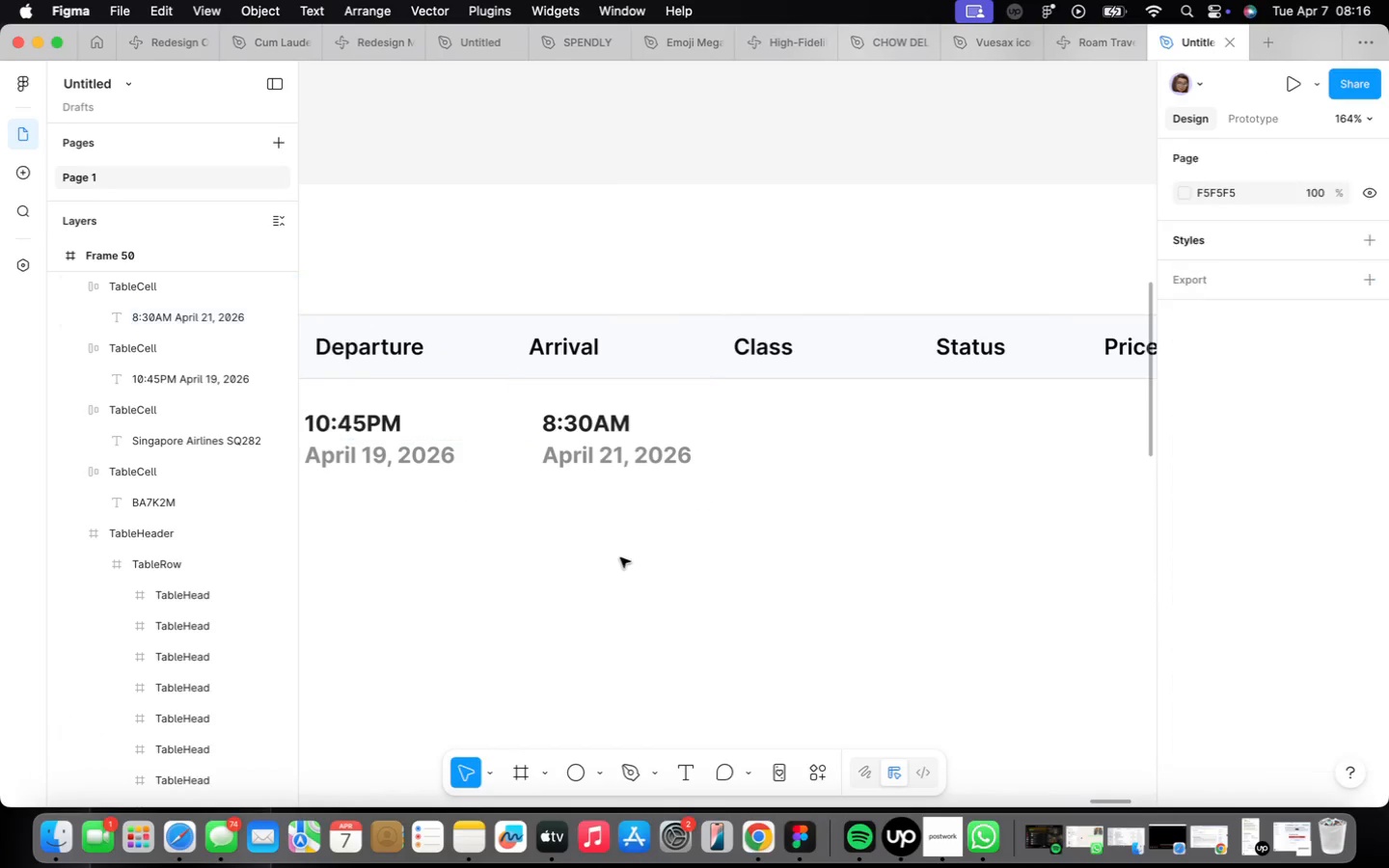 
scroll: coordinate [618, 555], scroll_direction: down, amount: 9.0
 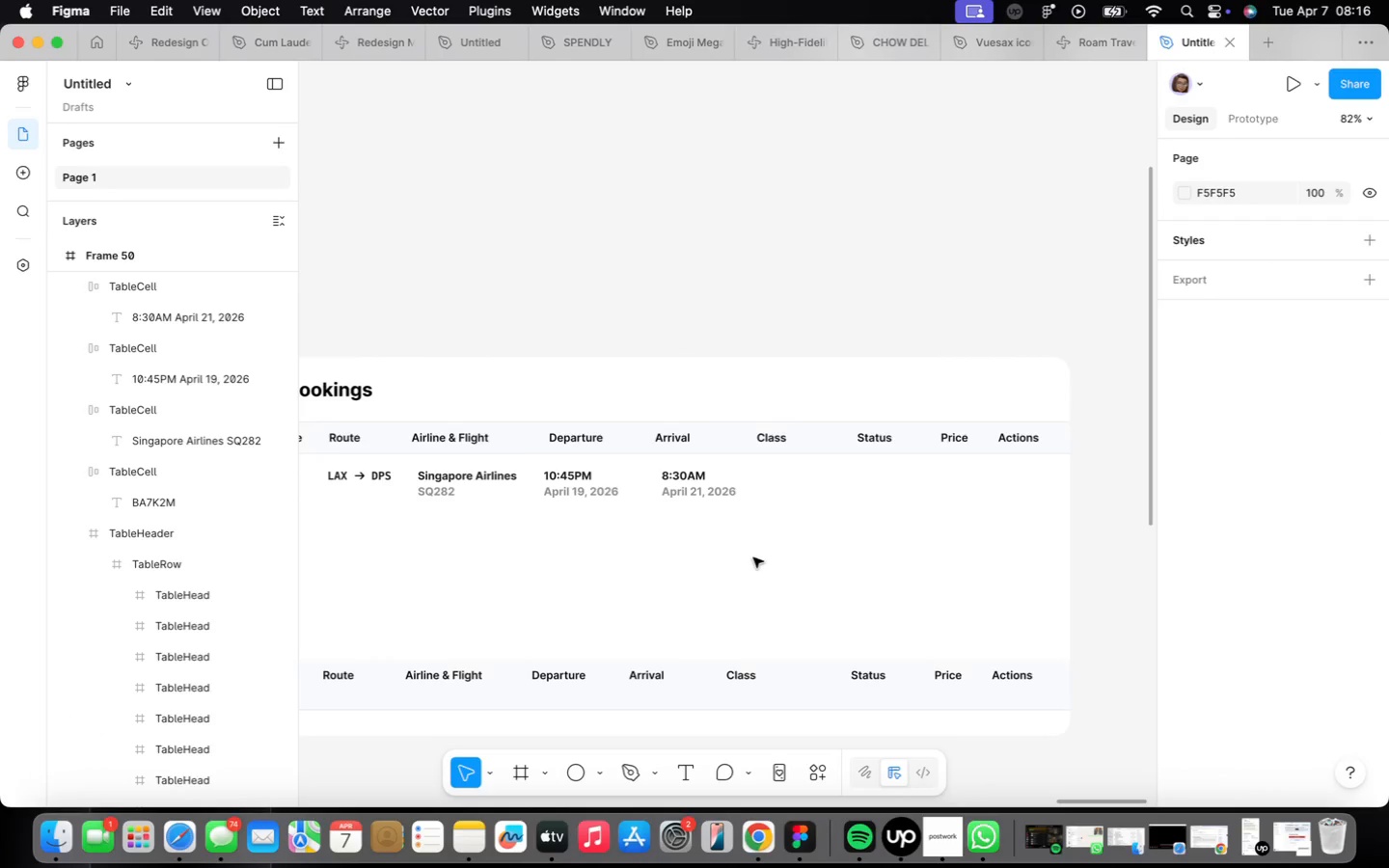 
scroll: coordinate [767, 458], scroll_direction: up, amount: 4.0
 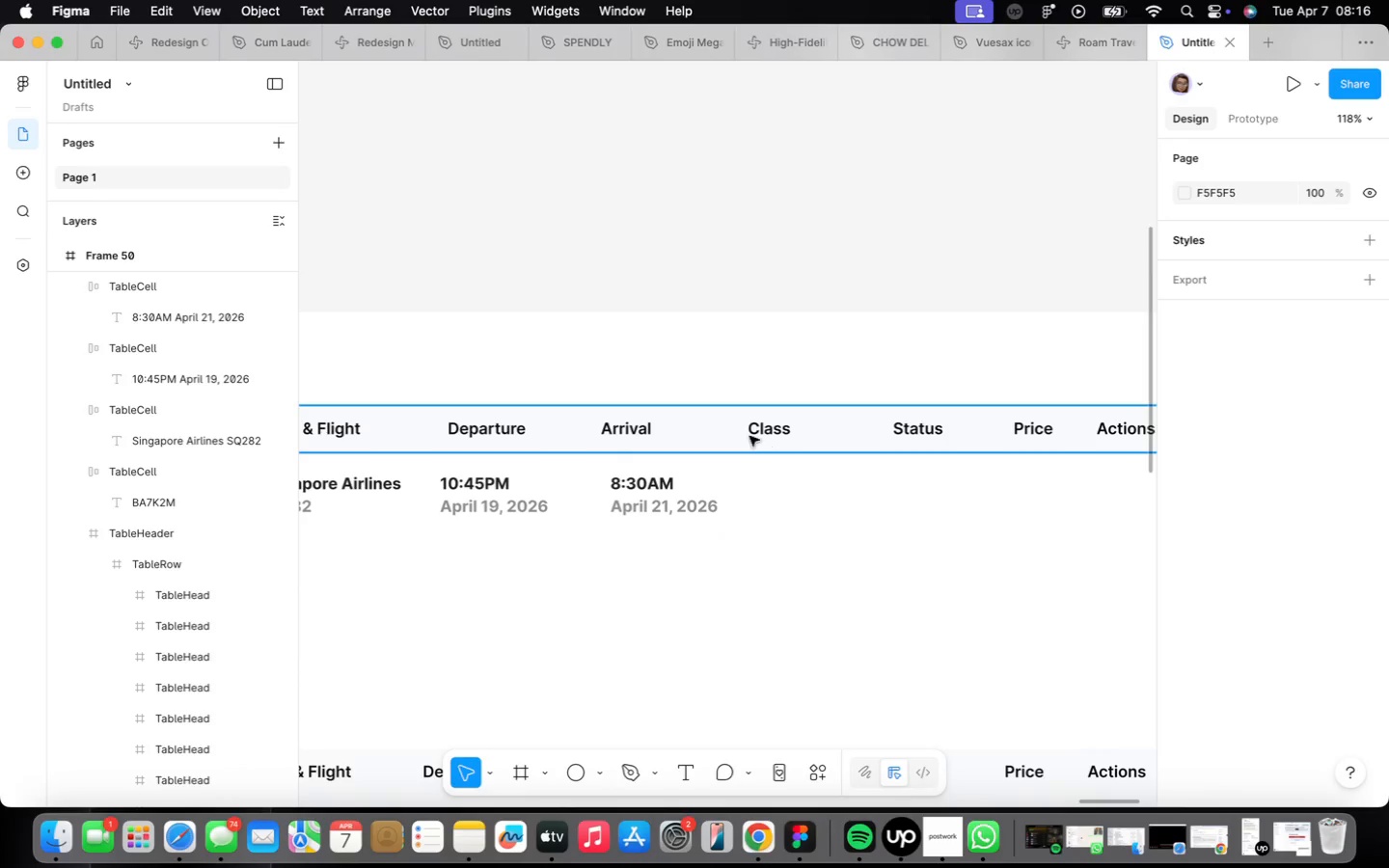 
triple_click([750, 434])
 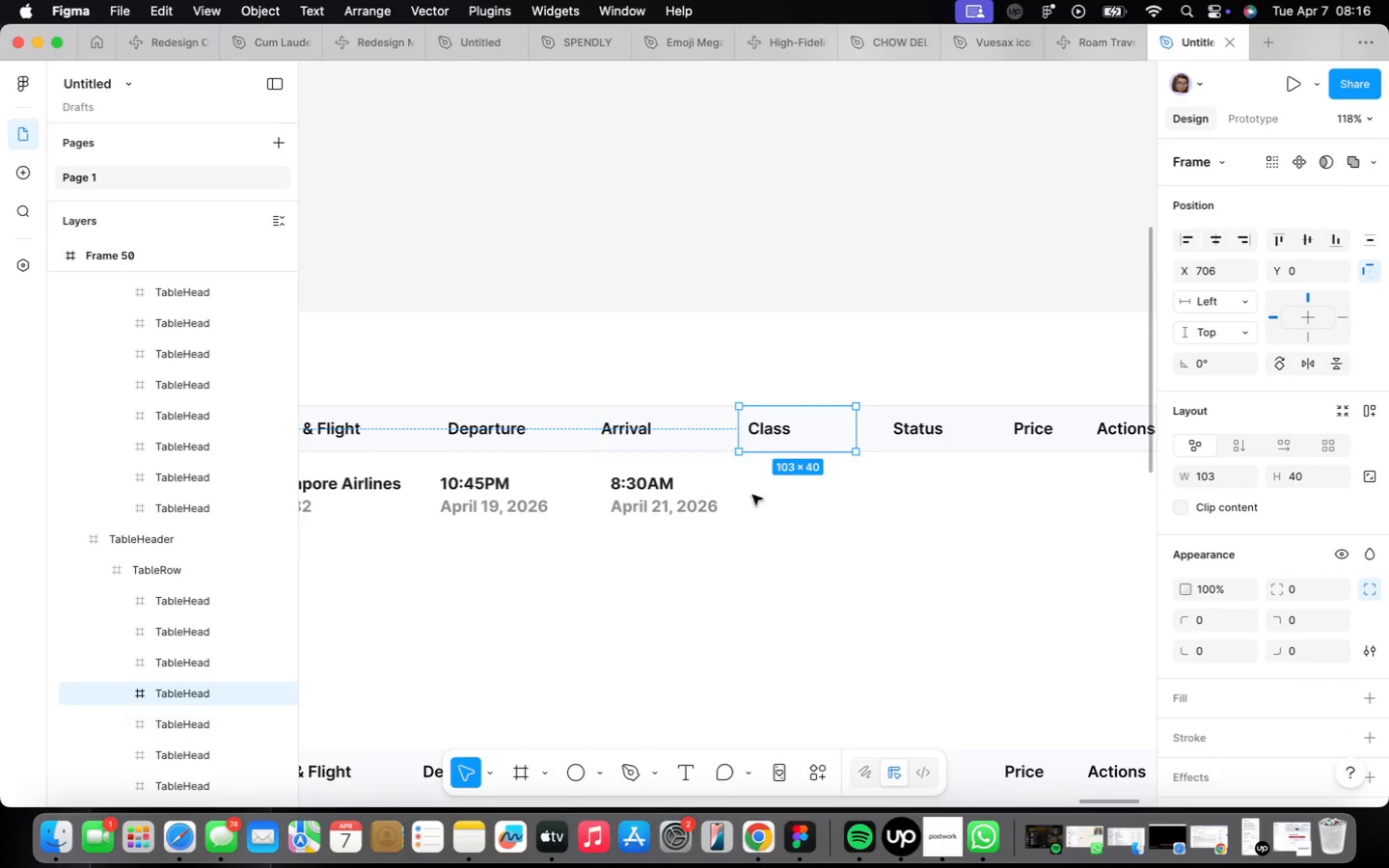 
left_click([784, 604])
 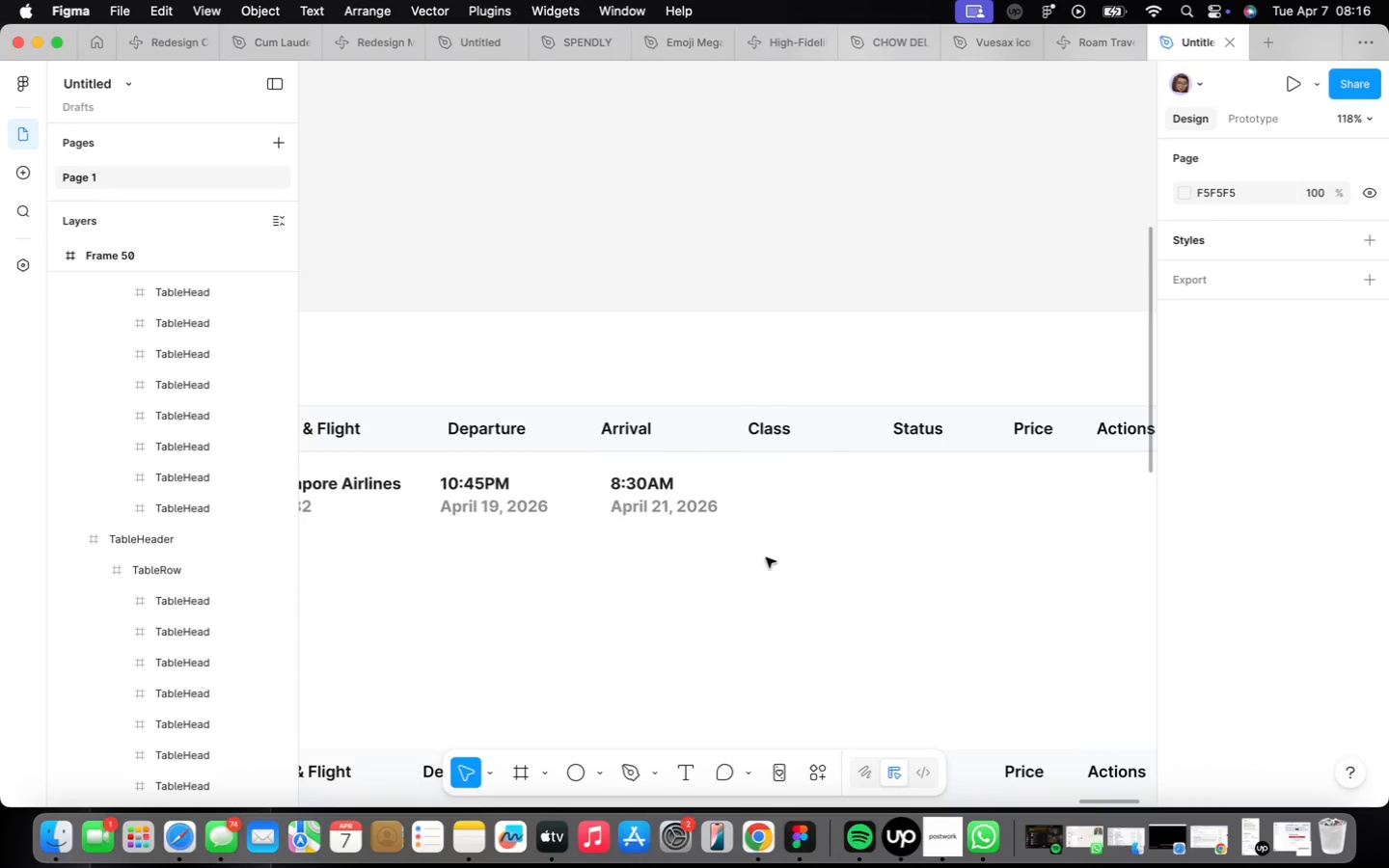 
scroll: coordinate [765, 556], scroll_direction: up, amount: 4.0
 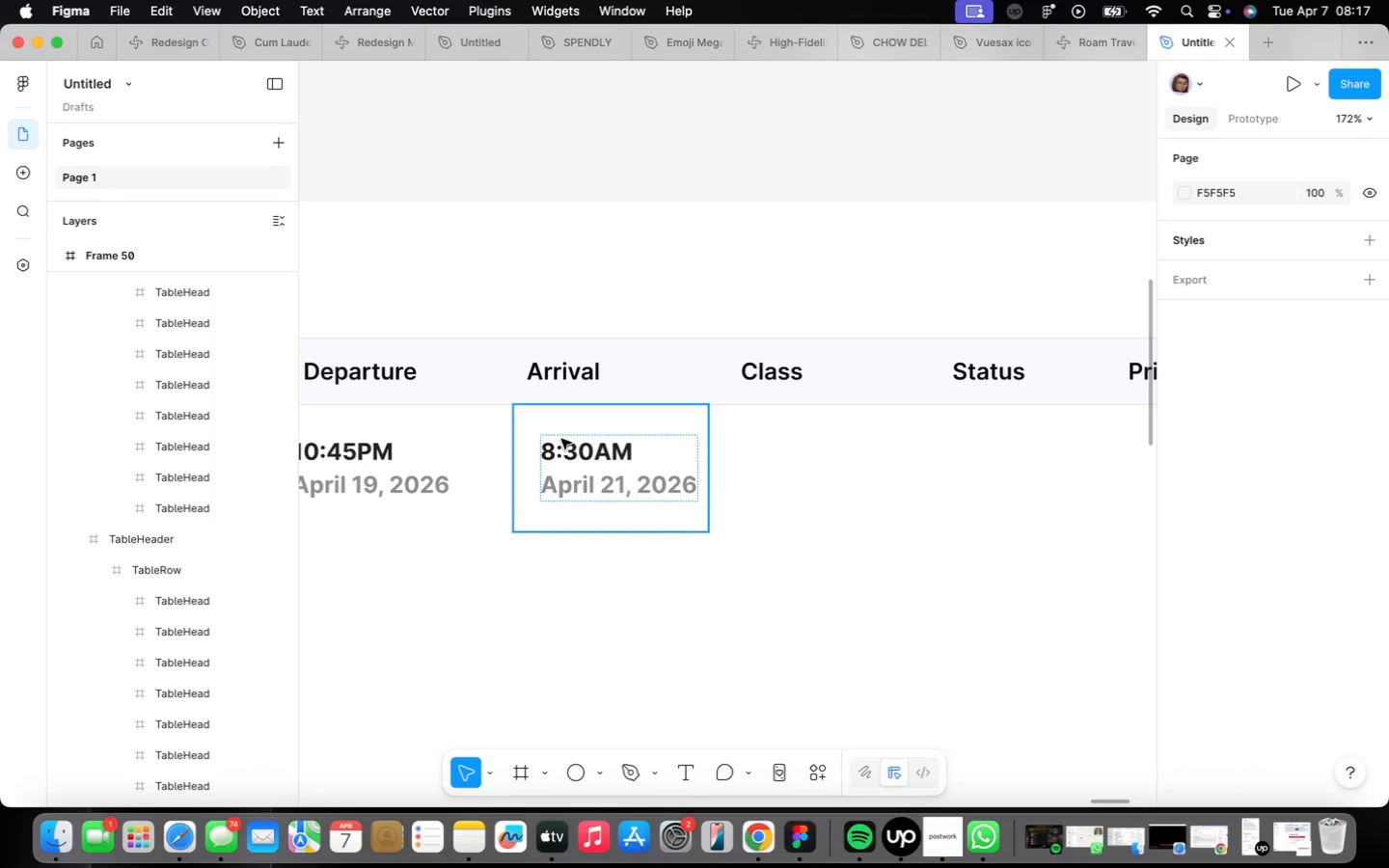 
double_click([561, 439])
 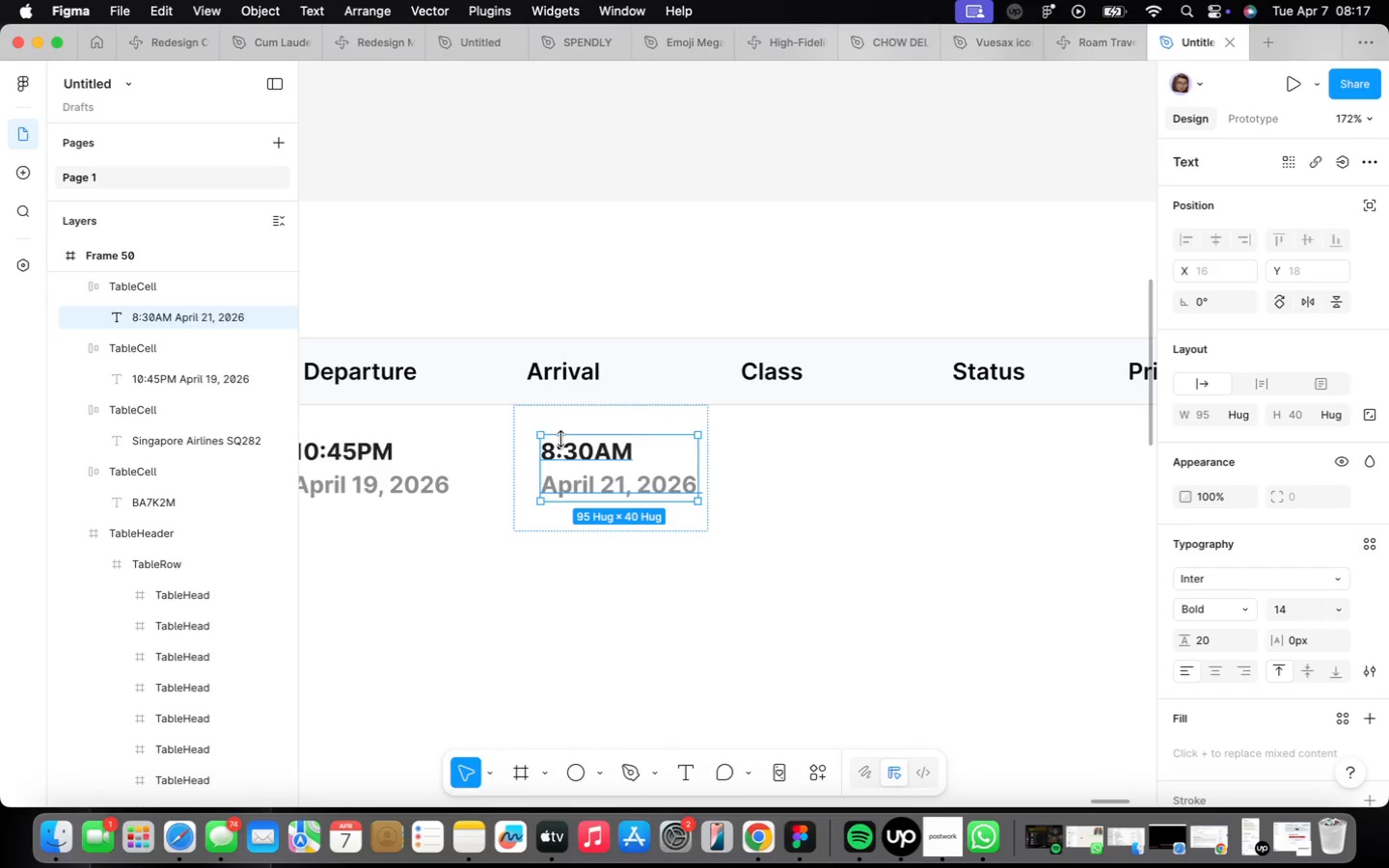 
triple_click([561, 439])
 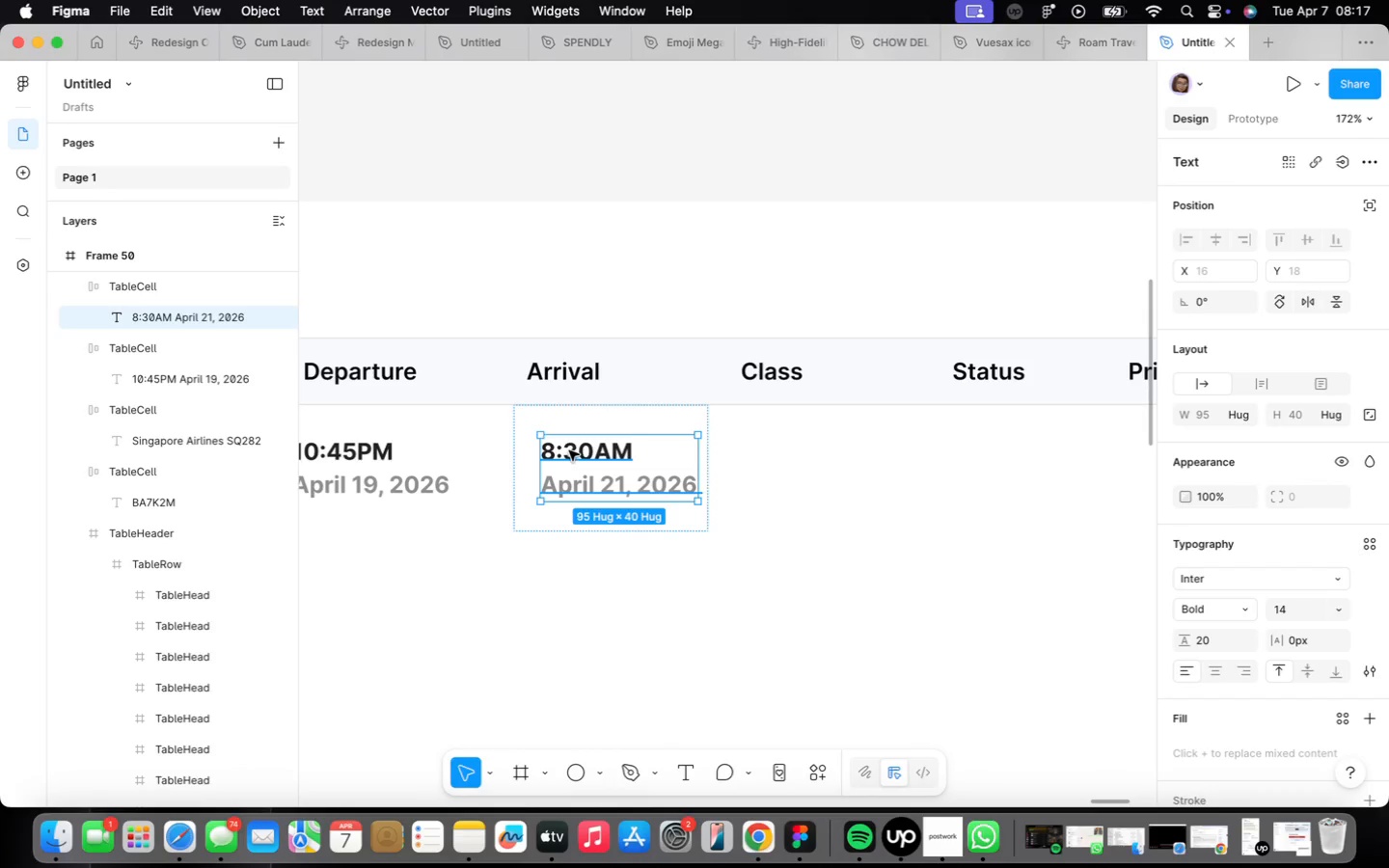 
double_click([569, 450])
 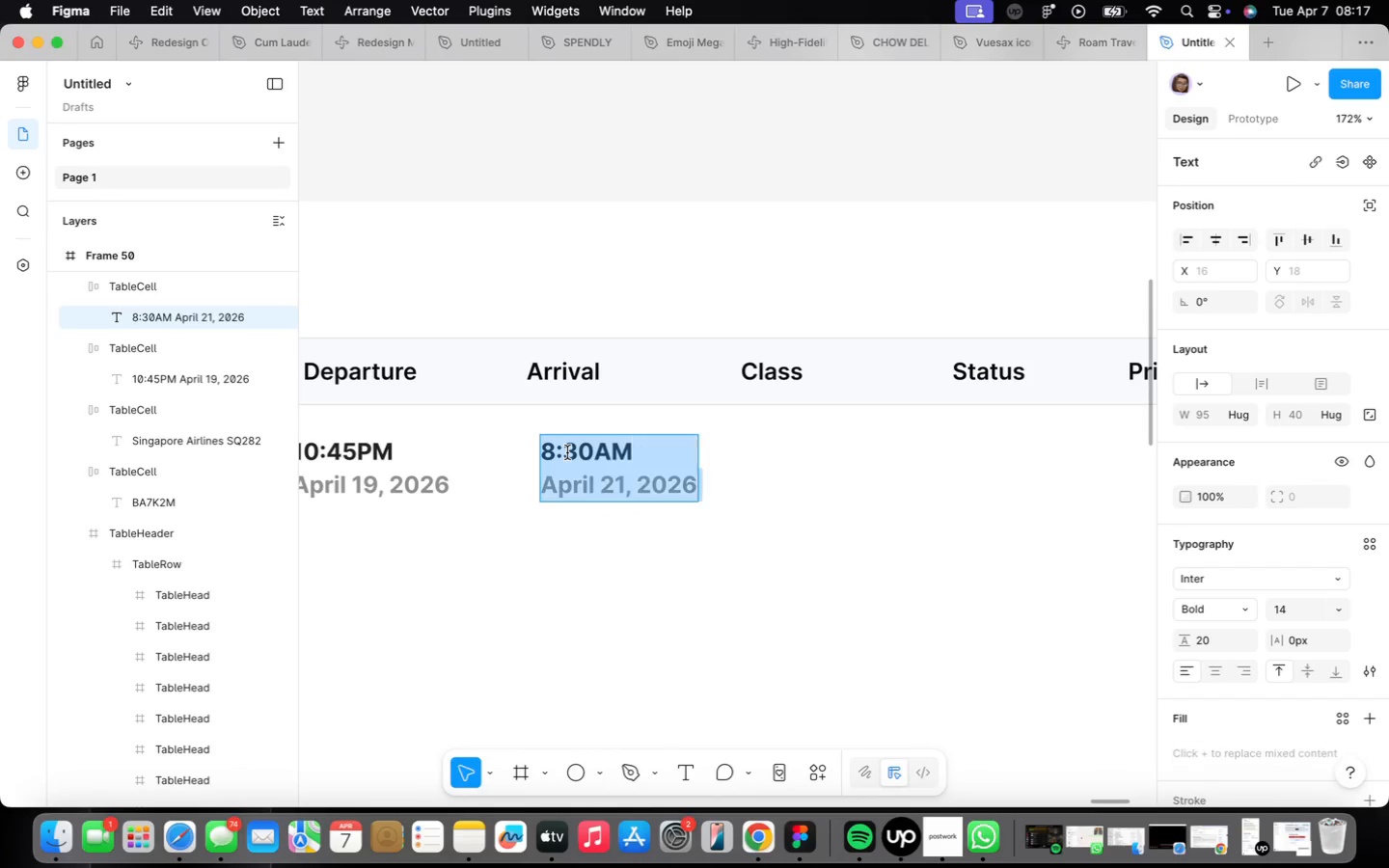 
triple_click([568, 451])
 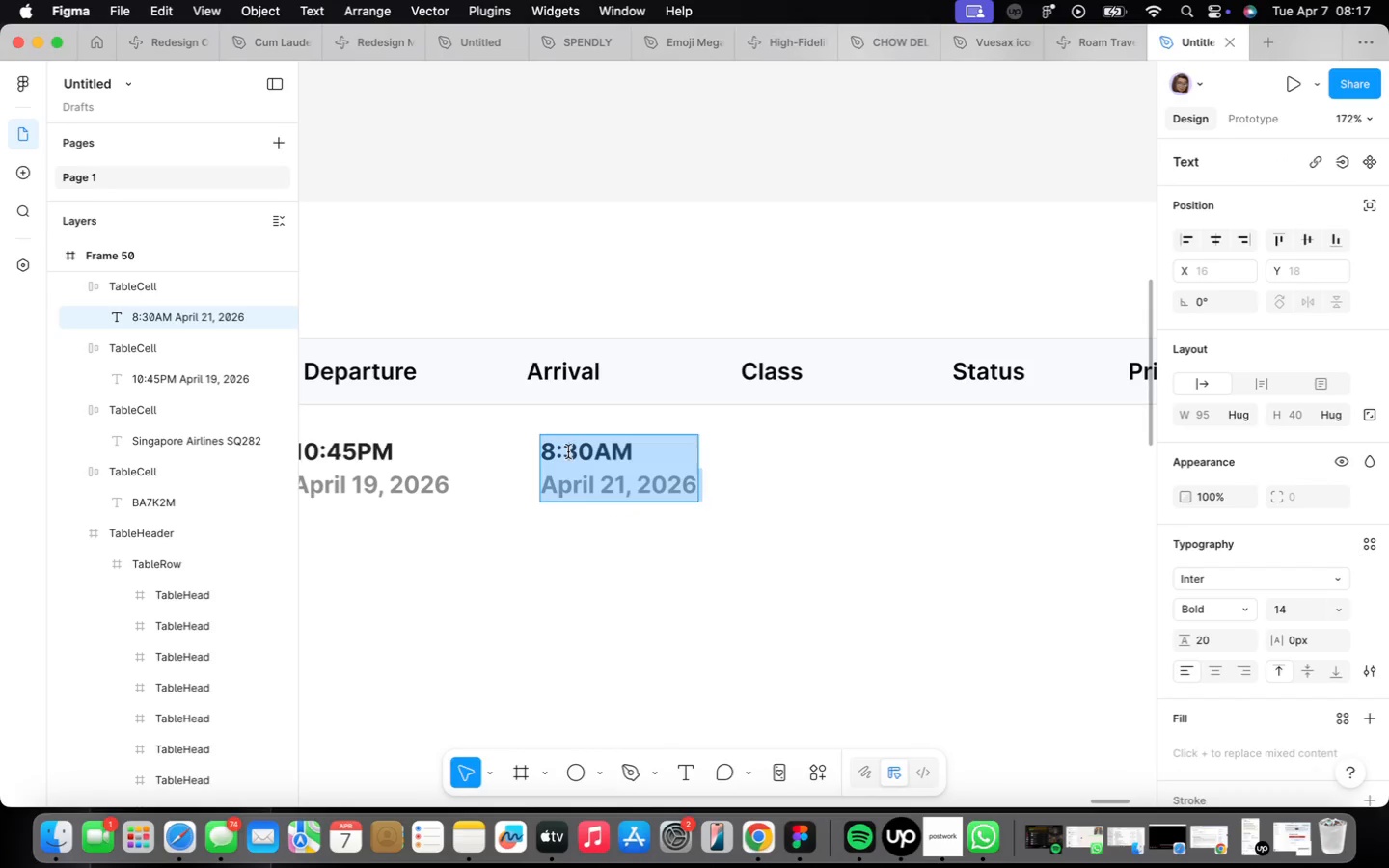 
triple_click([568, 451])
 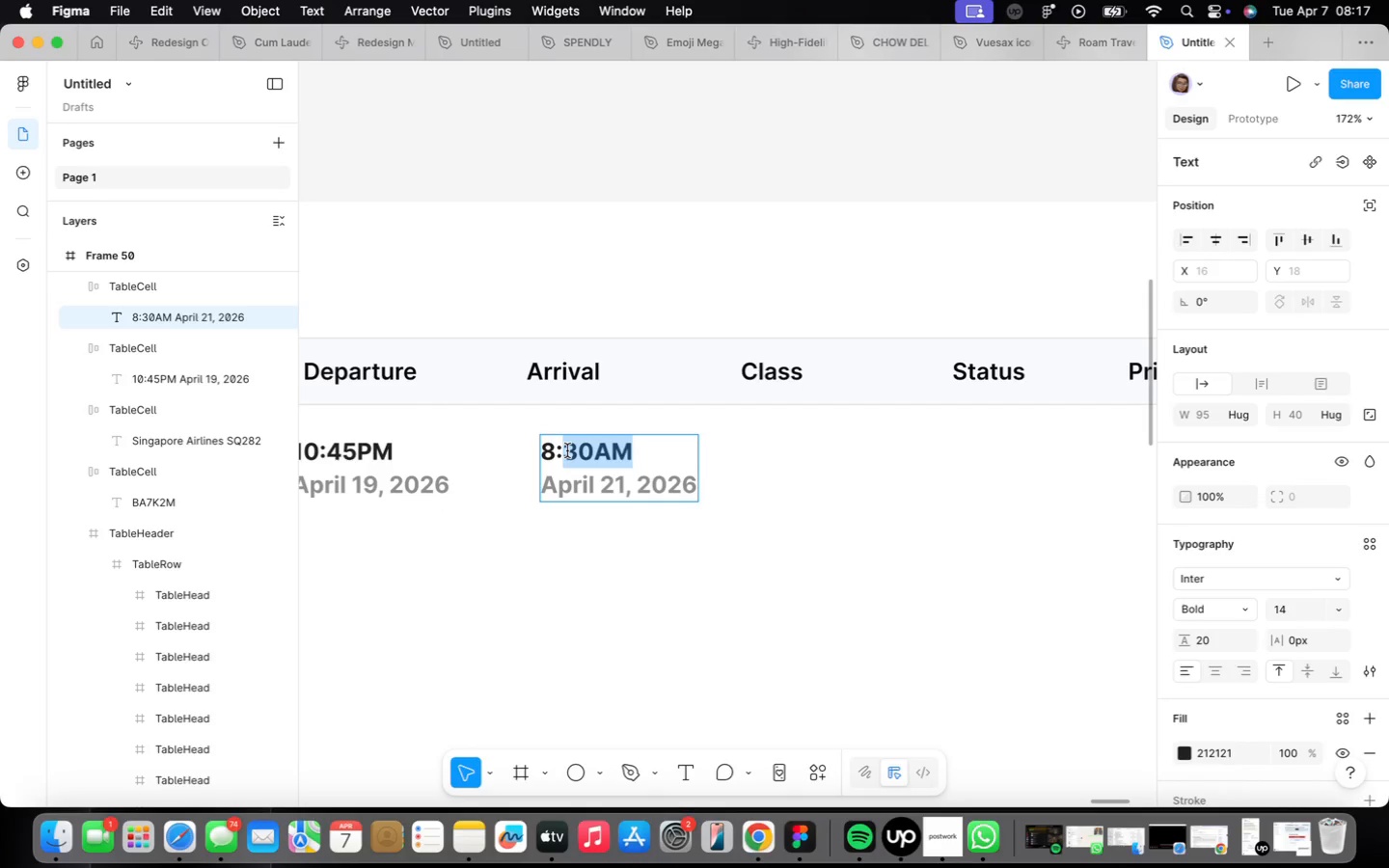 
key(Meta+CommandLeft)
 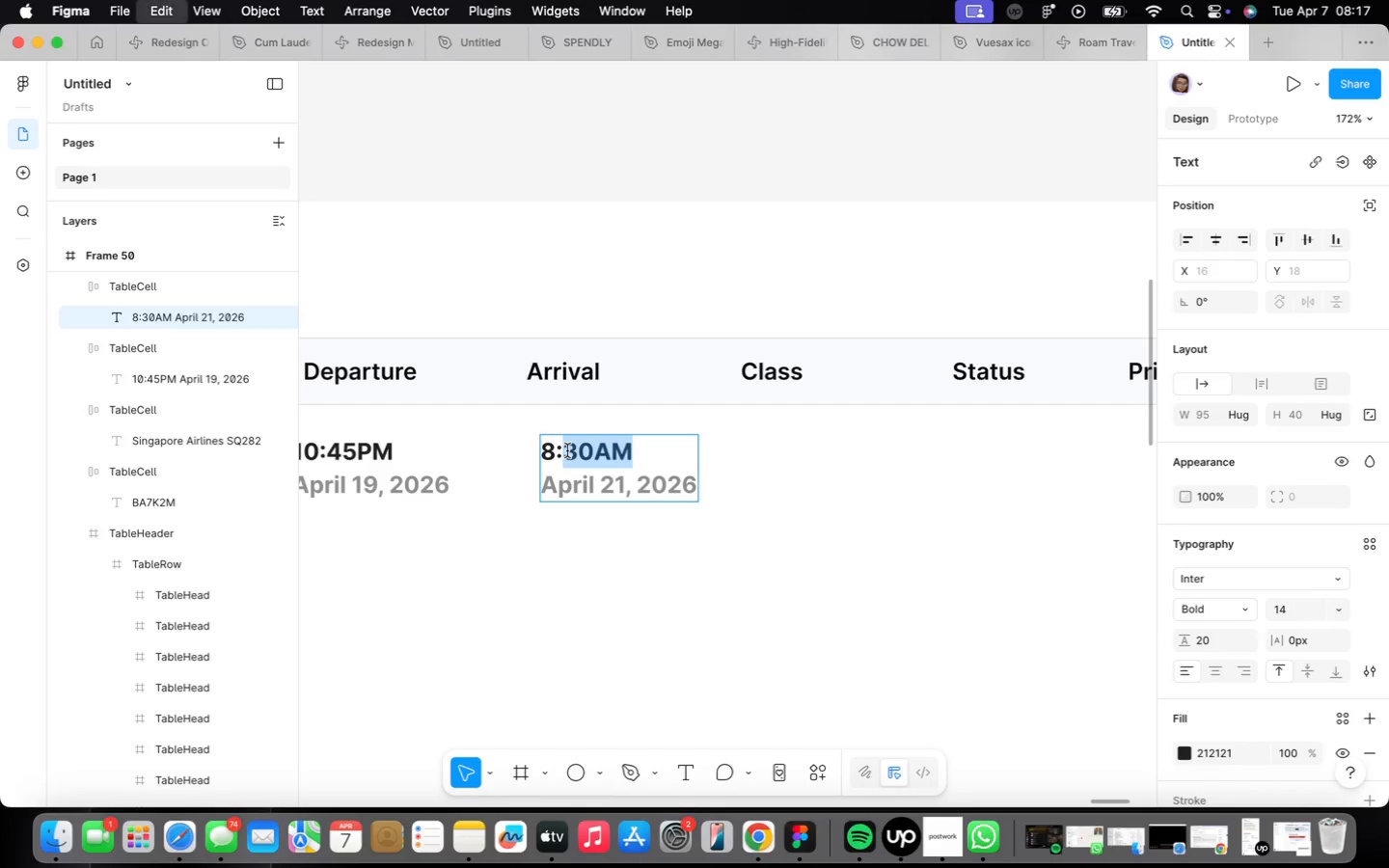 
key(Meta+C)
 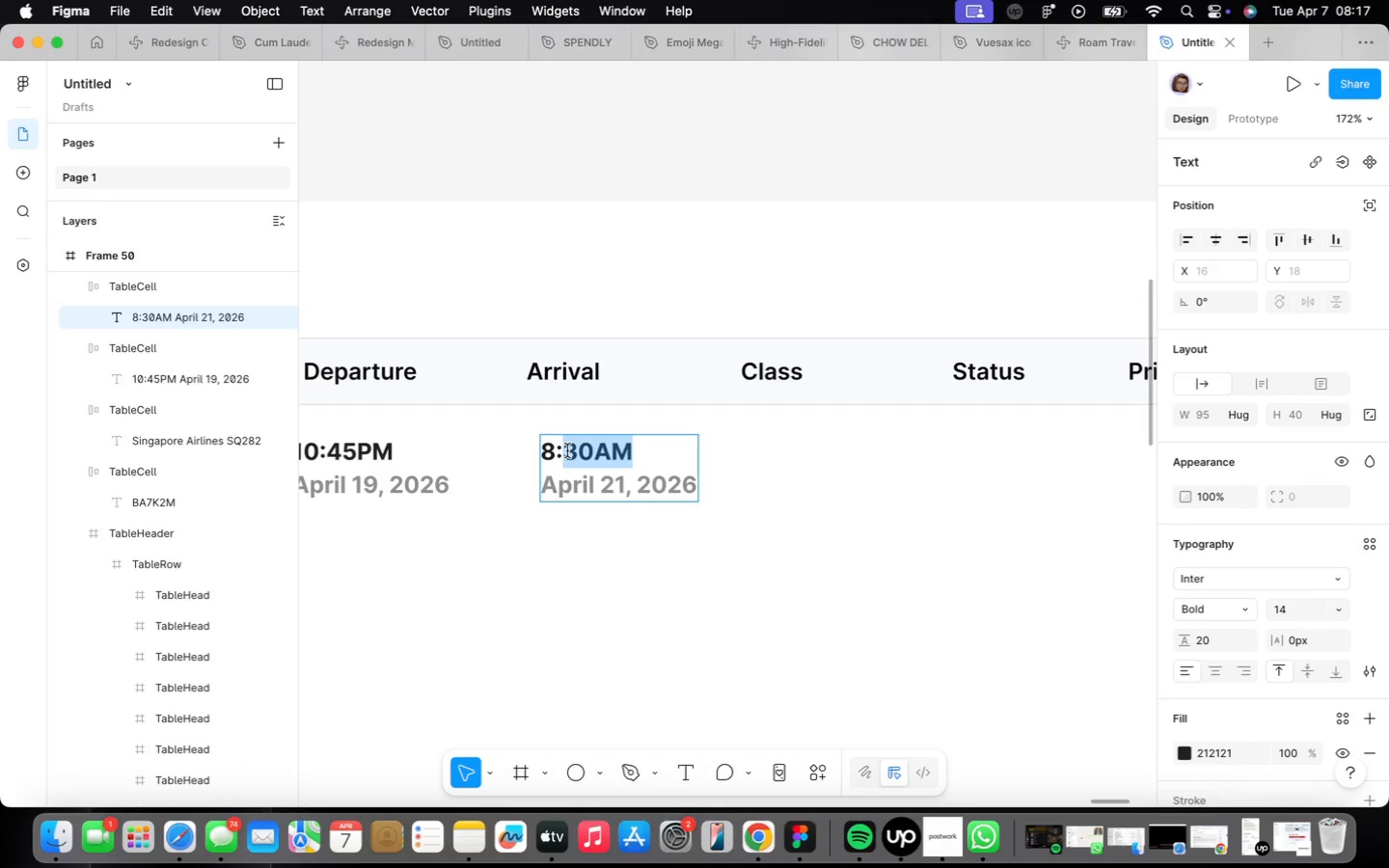 
key(Meta+CommandLeft)
 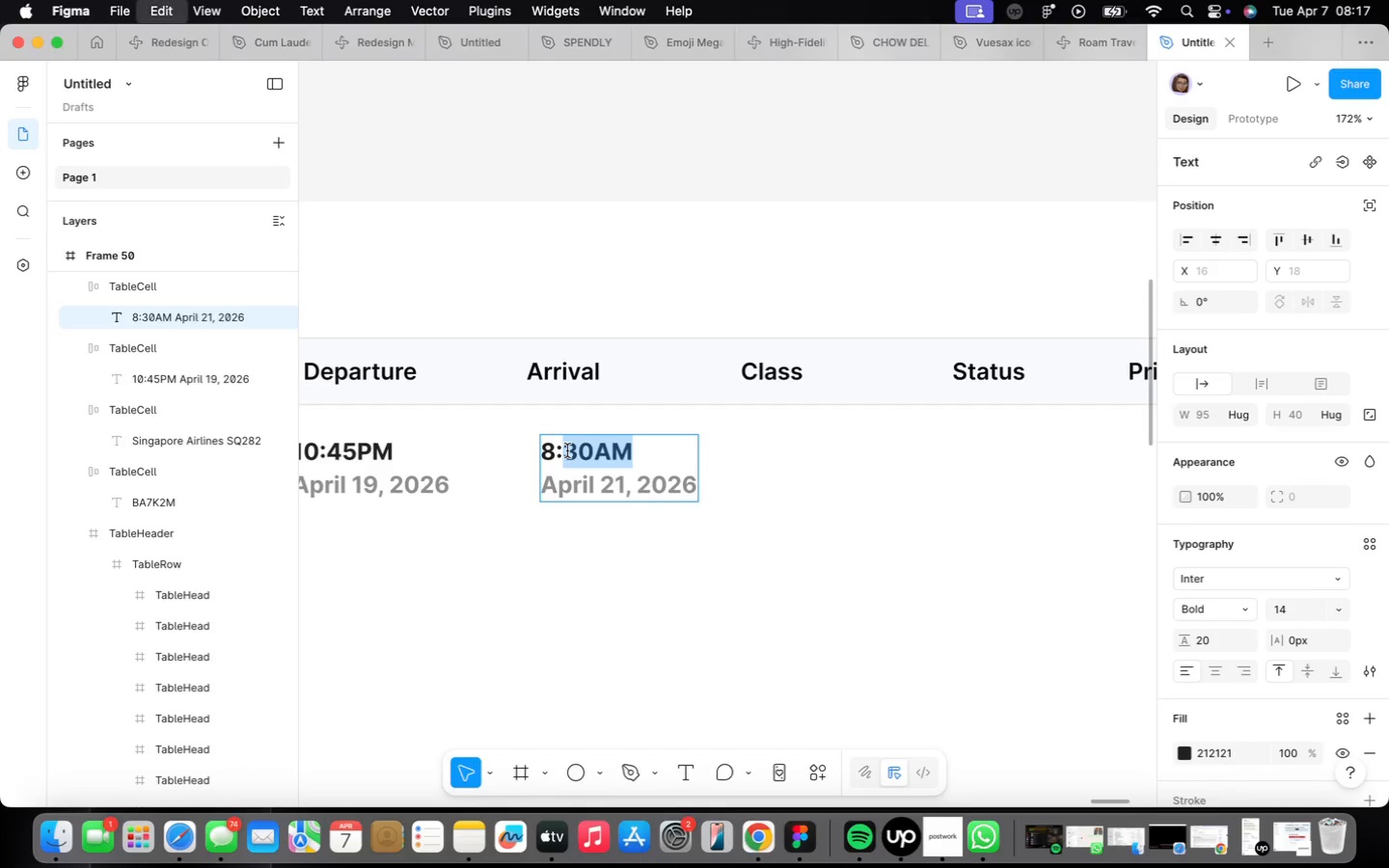 
key(Meta+C)
 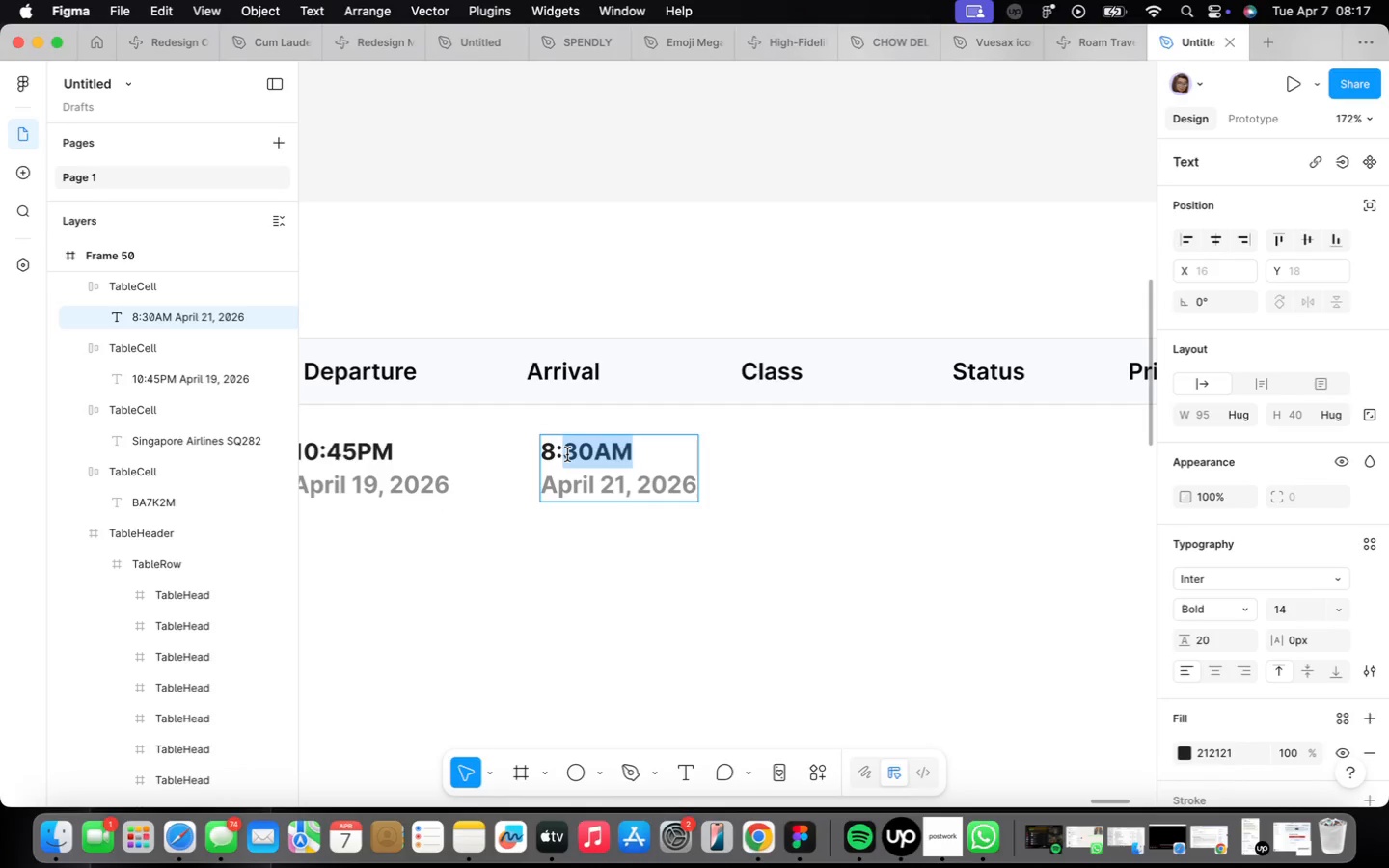 
left_click([685, 577])
 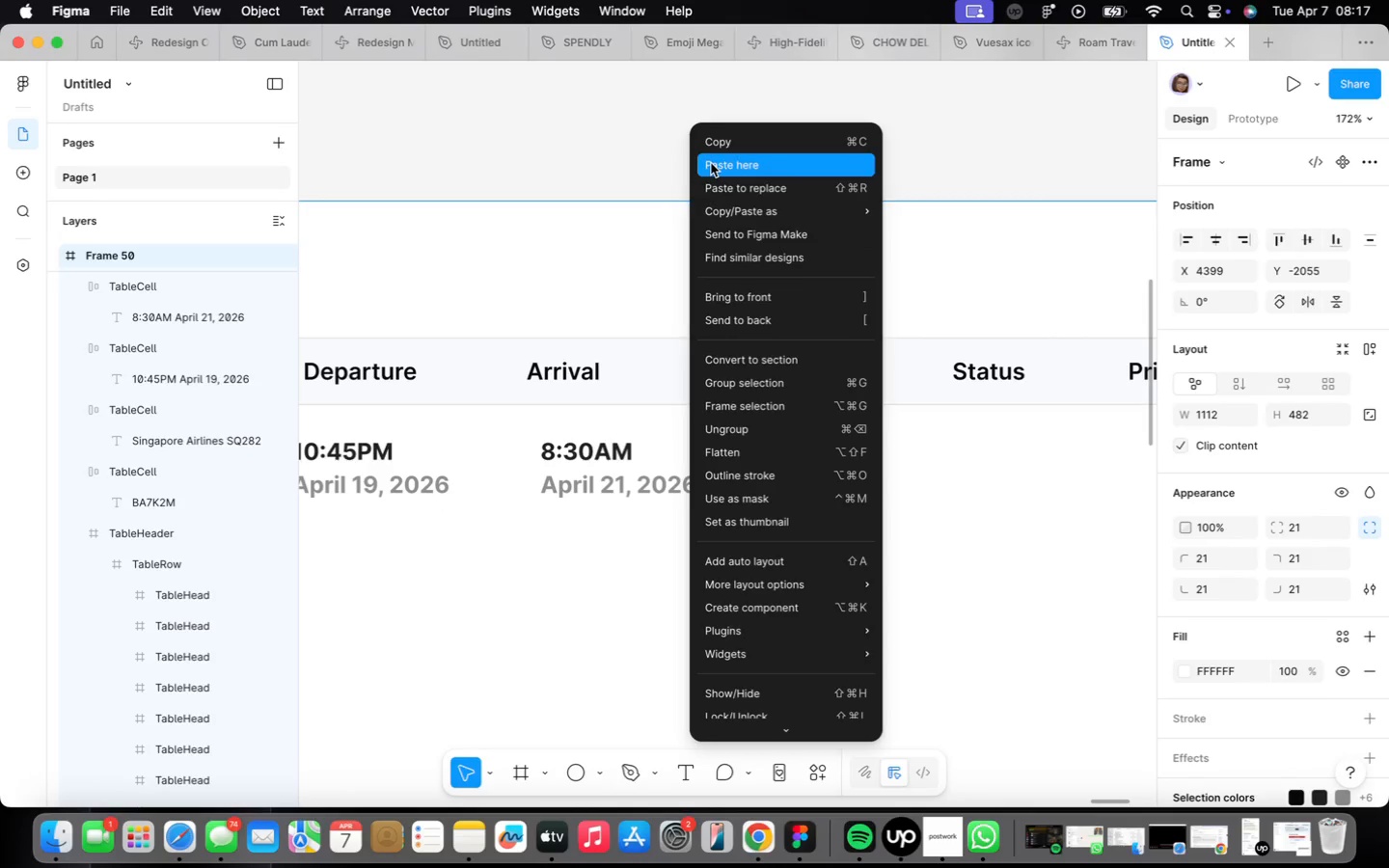 
left_click_drag(start_coordinate=[733, 181], to_coordinate=[771, 469])
 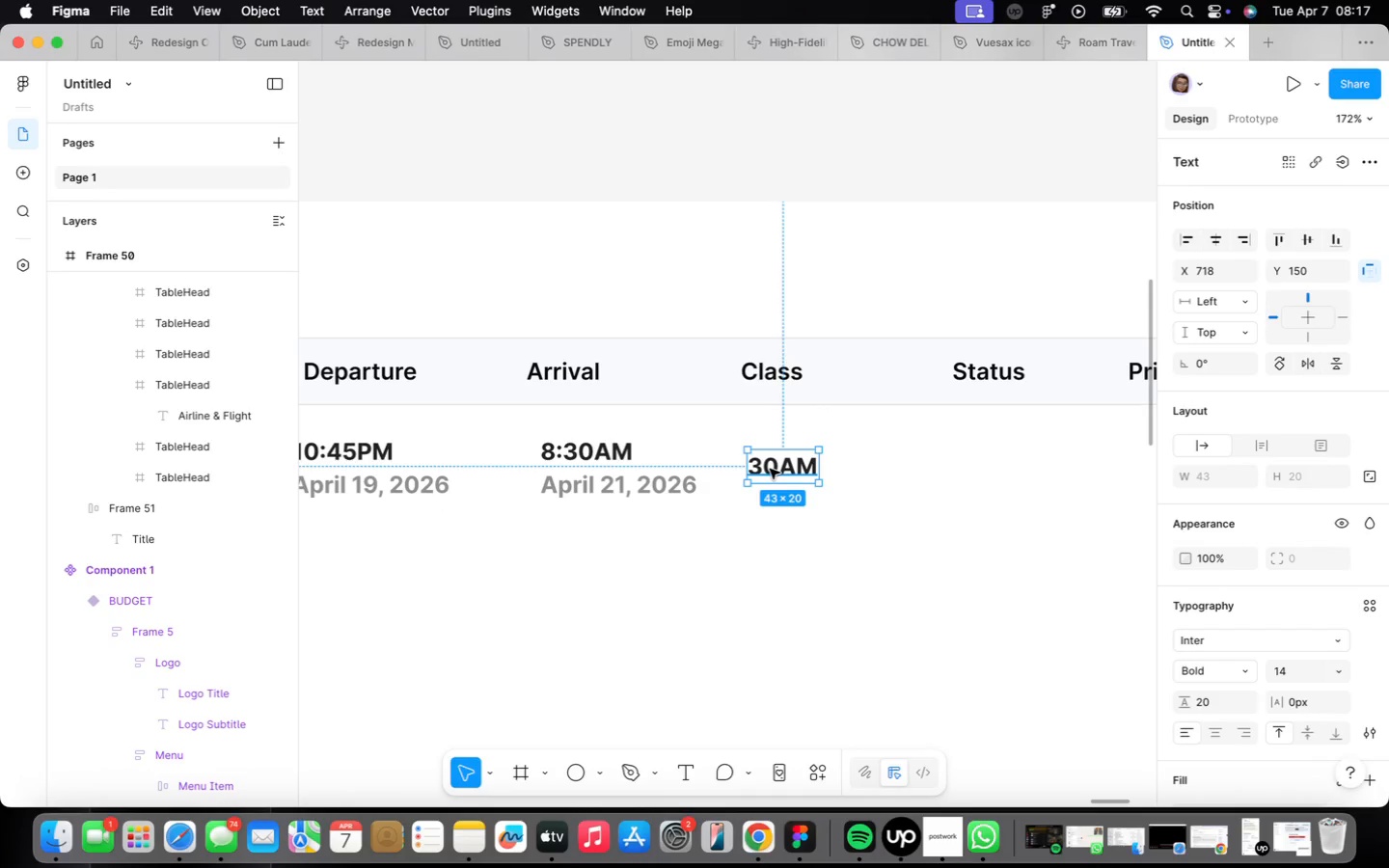 
double_click([770, 469])
 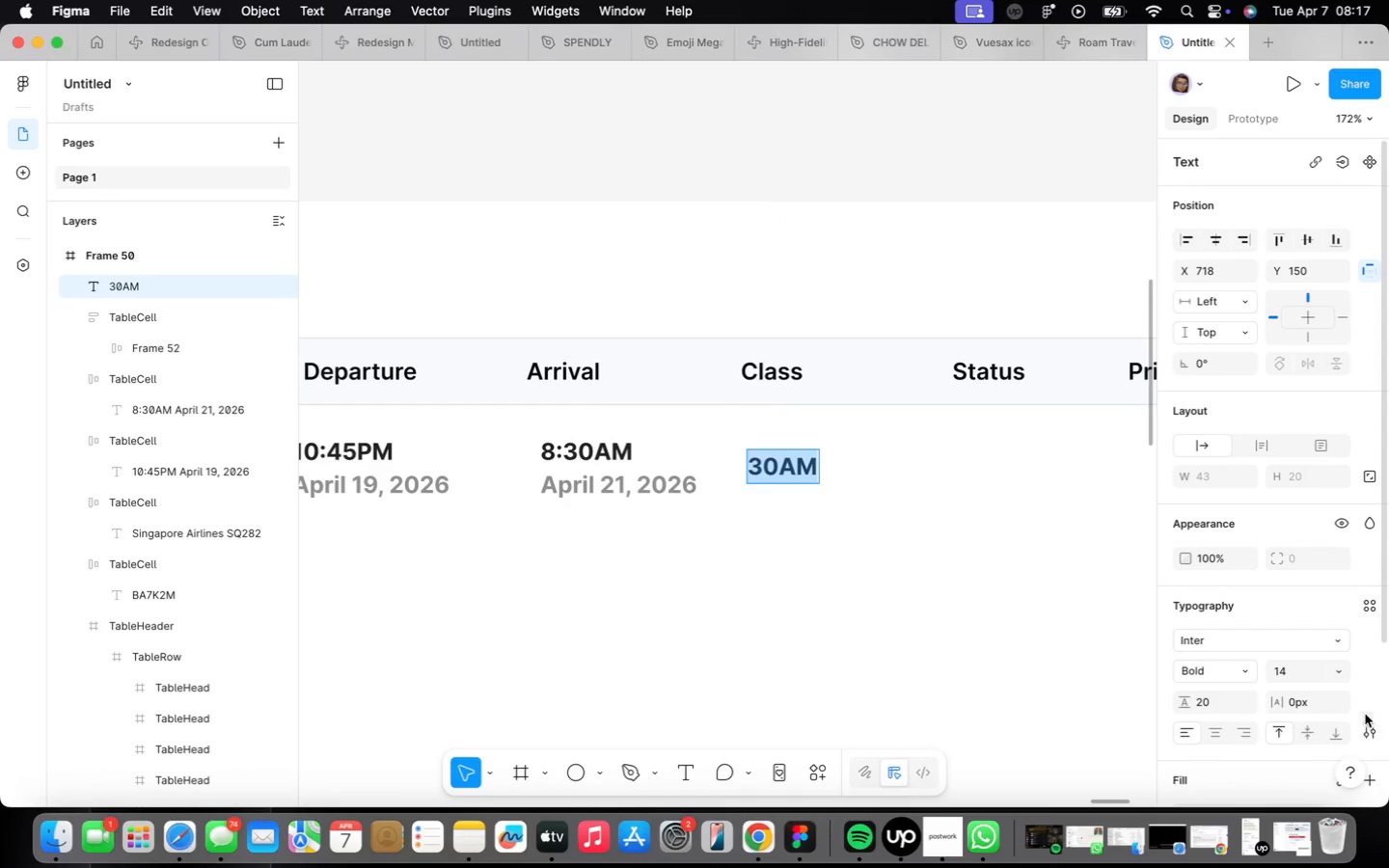 
left_click([1340, 674])
 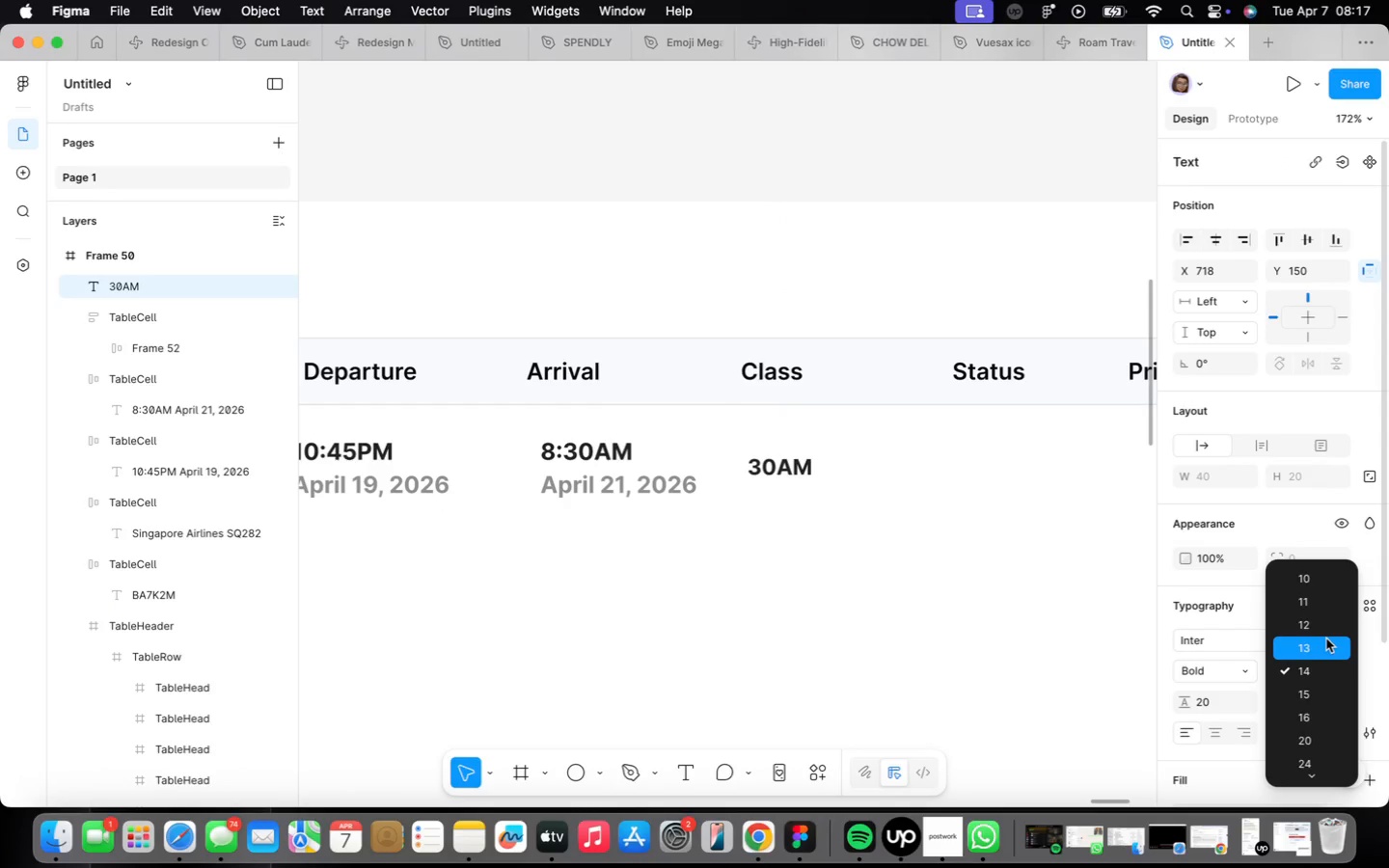 
left_click([1322, 632])
 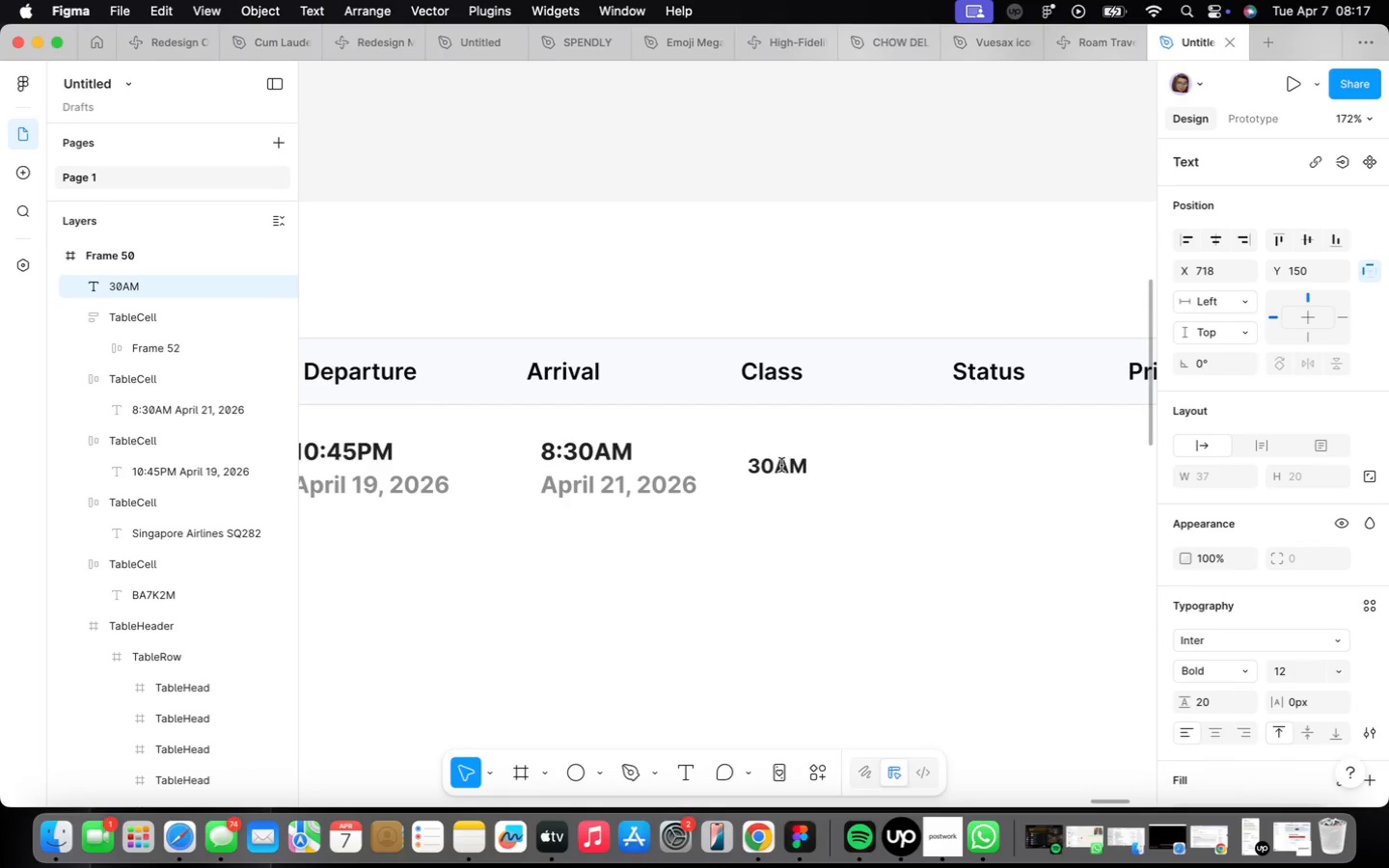 
double_click([781, 464])
 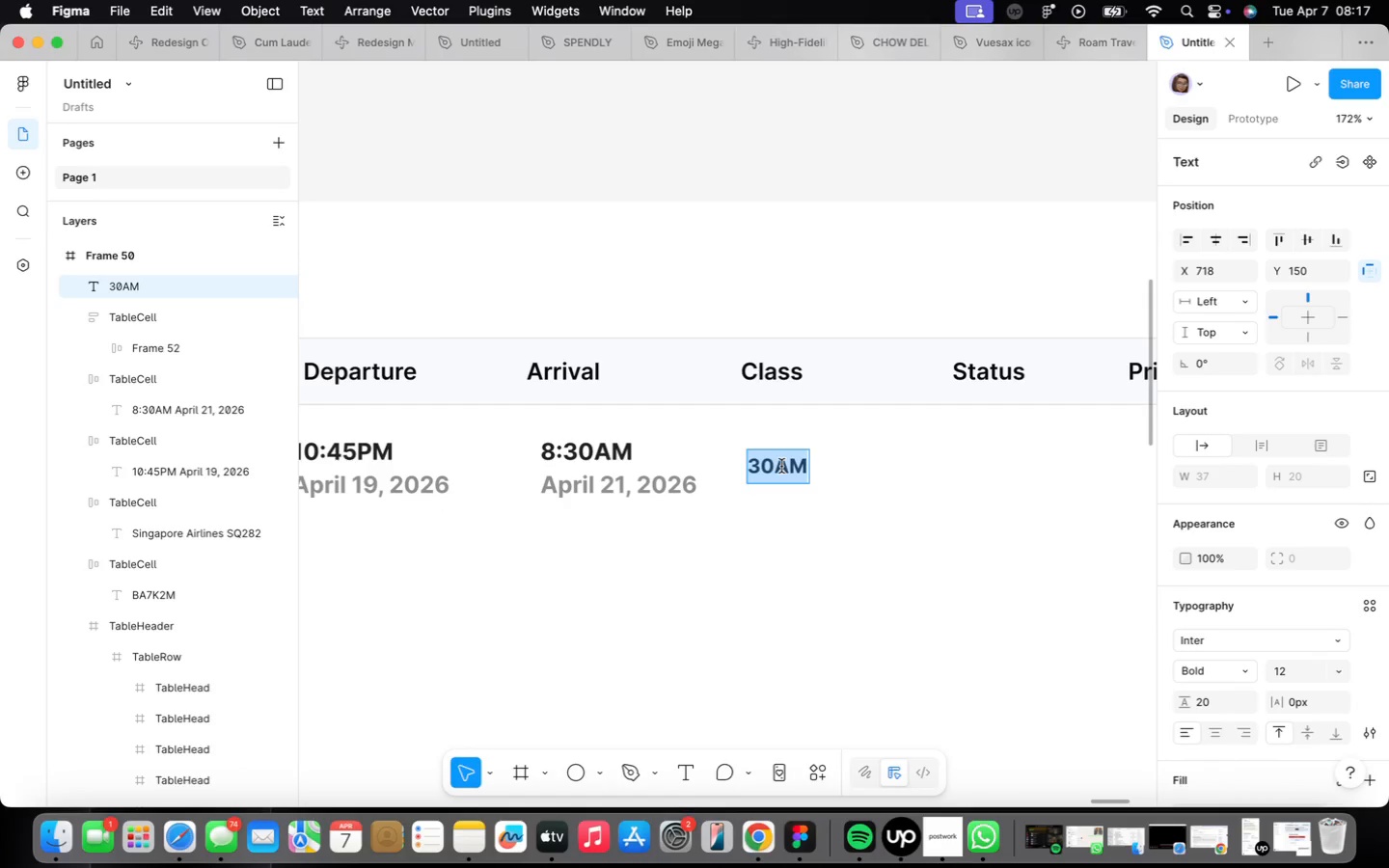 
type(Business)
 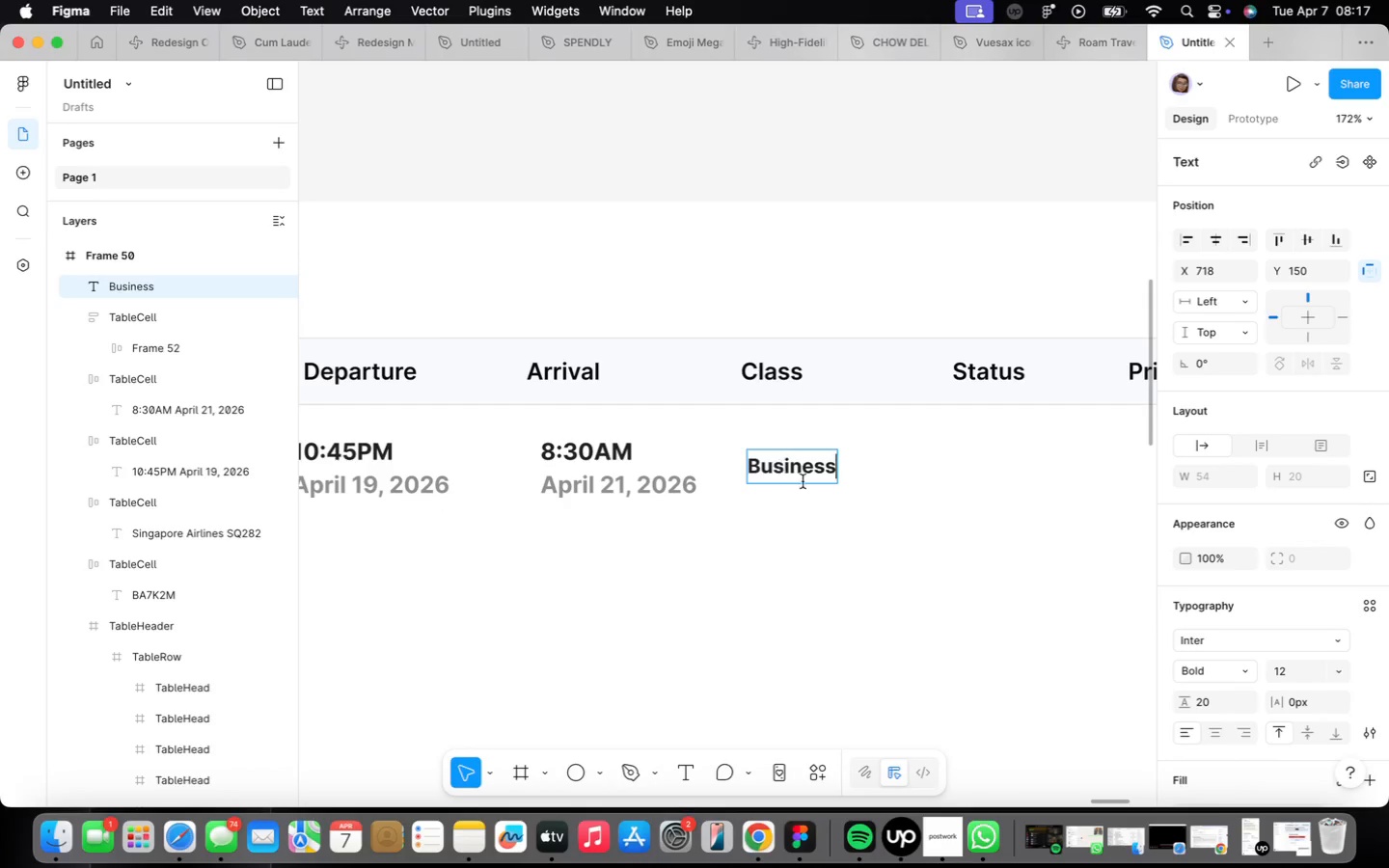 
left_click([819, 526])
 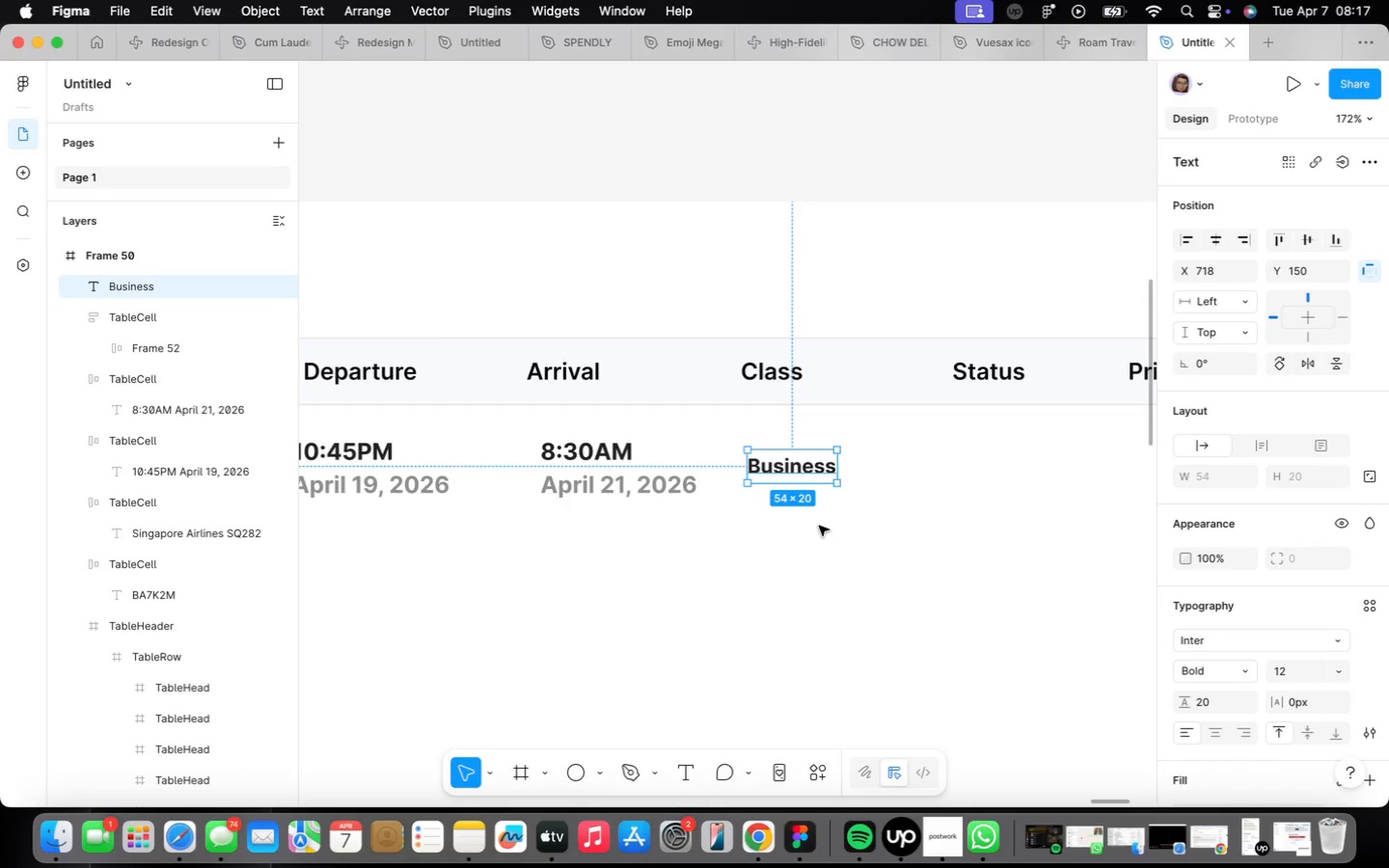 
key(Shift+ShiftLeft)
 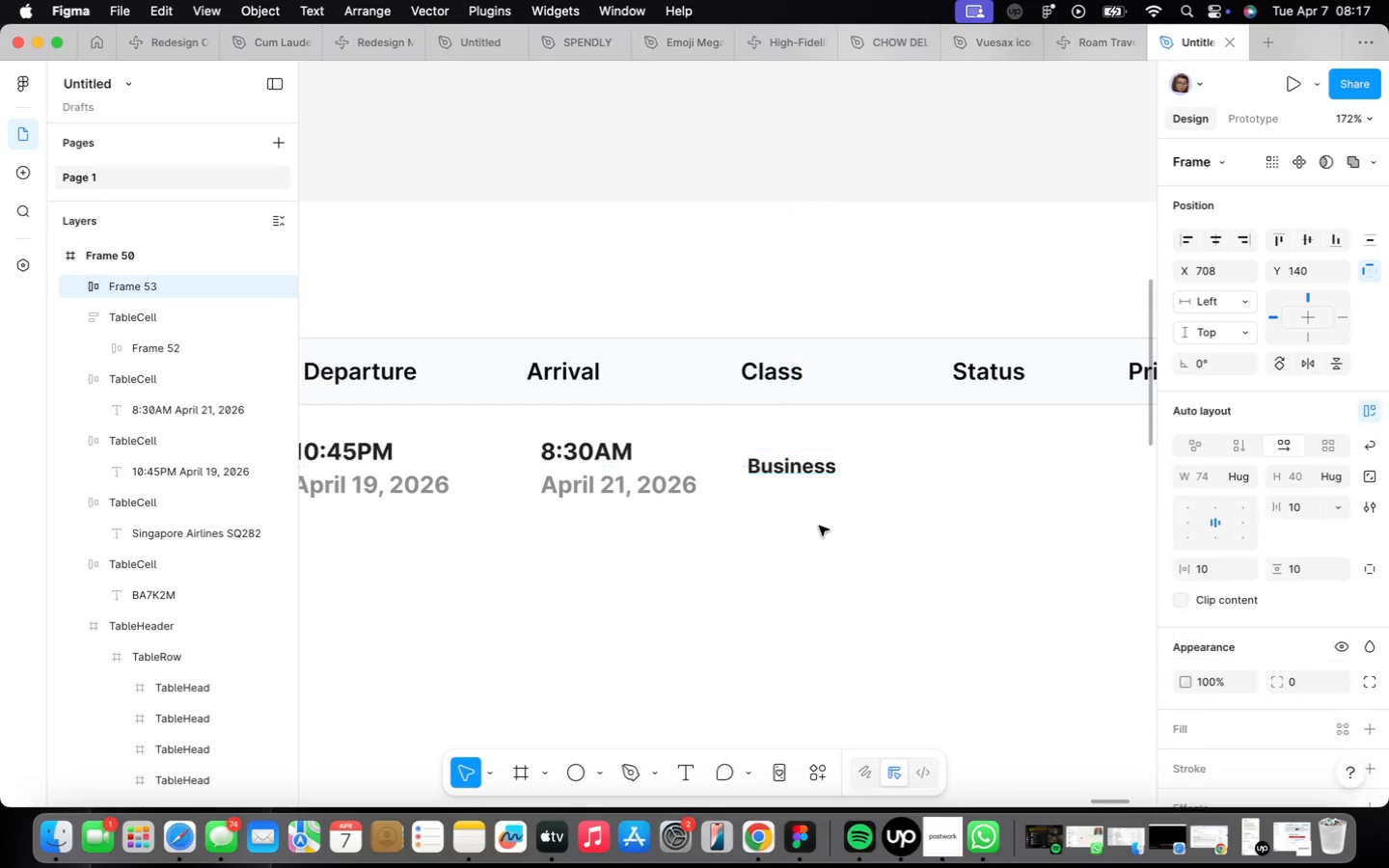 
key(Shift+A)
 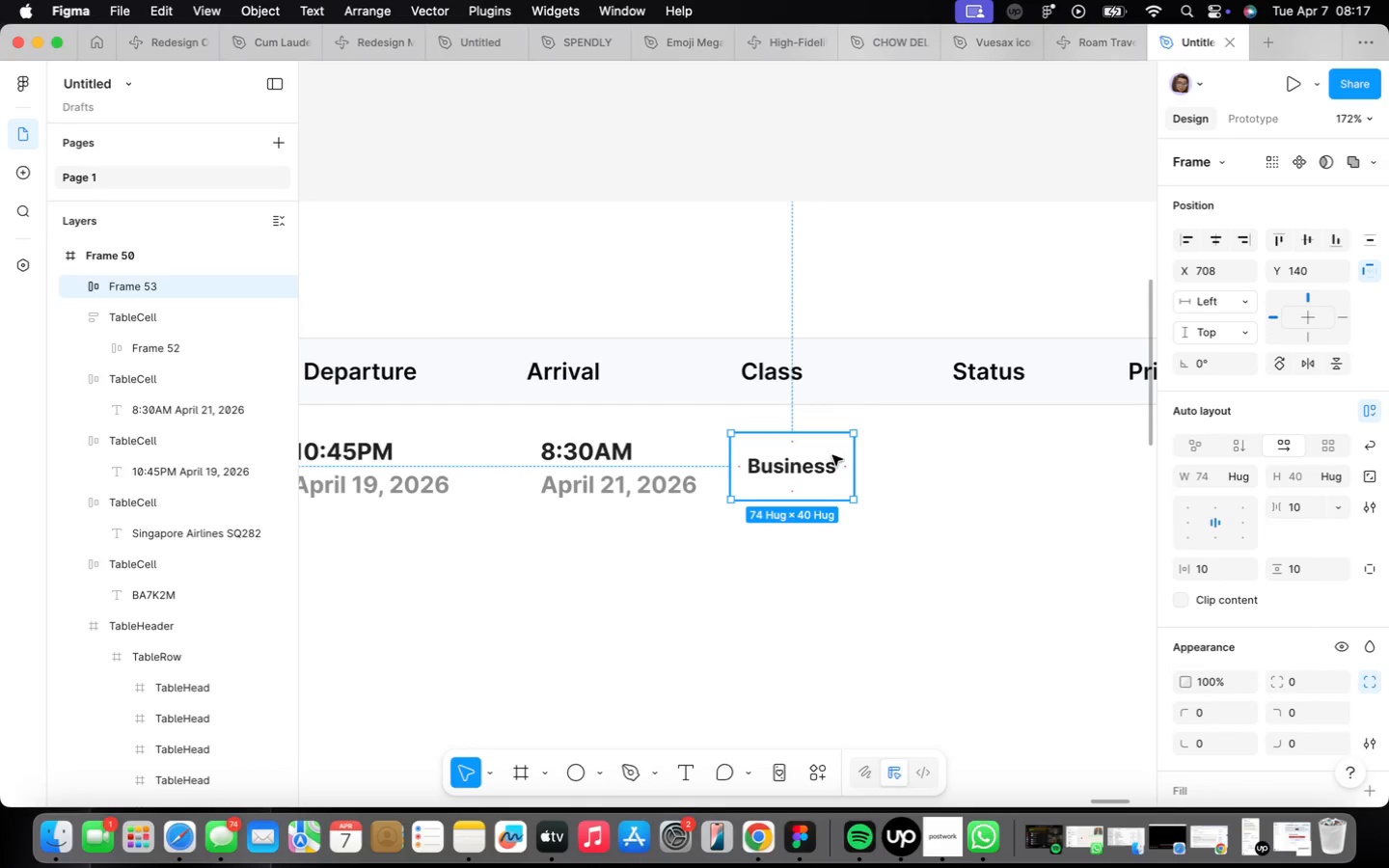 
scroll: coordinate [1317, 708], scroll_direction: down, amount: 22.0
 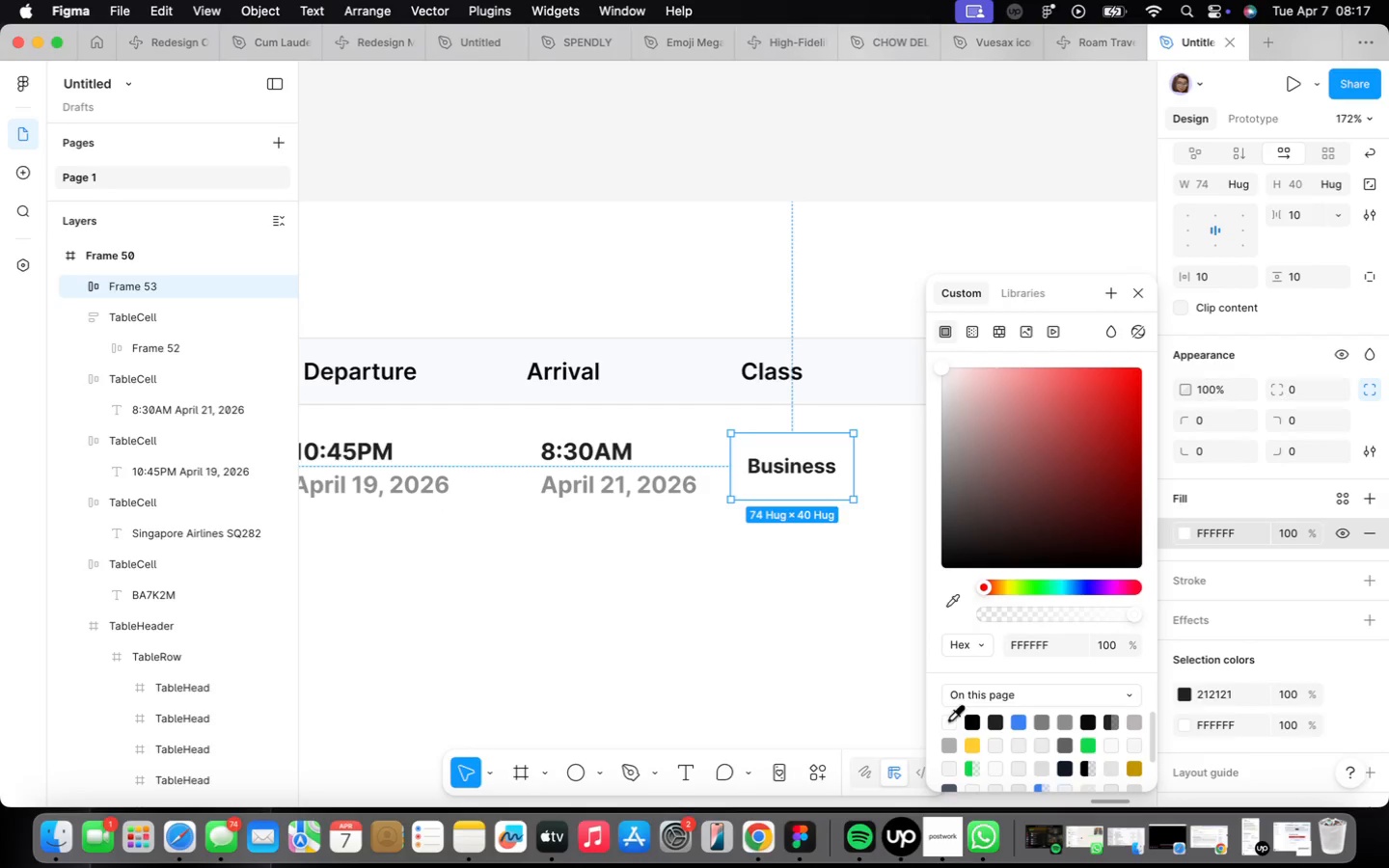 
left_click([1368, 572])
 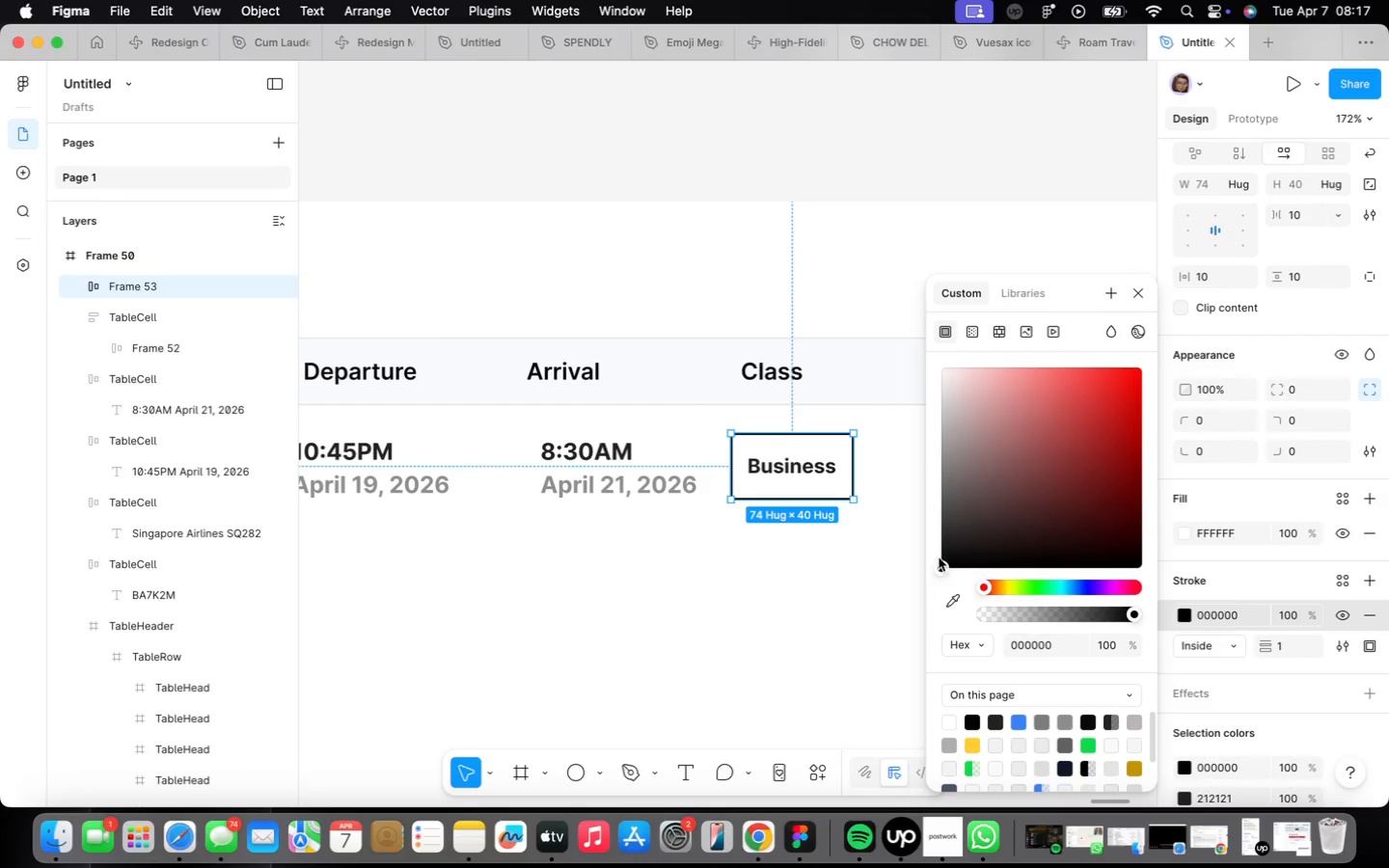 
left_click_drag(start_coordinate=[934, 562], to_coordinate=[936, 521])
 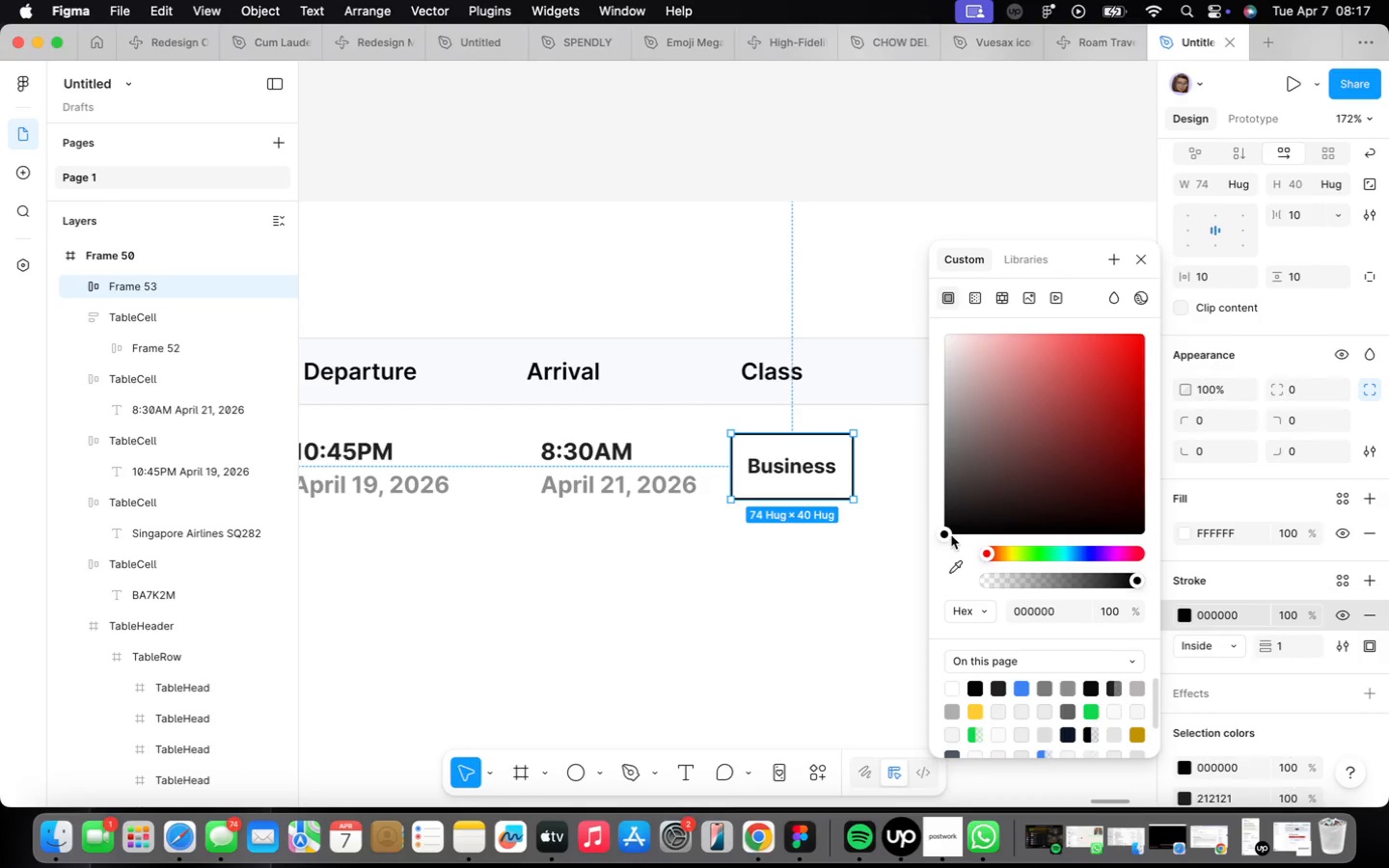 
left_click_drag(start_coordinate=[945, 531], to_coordinate=[873, 355])
 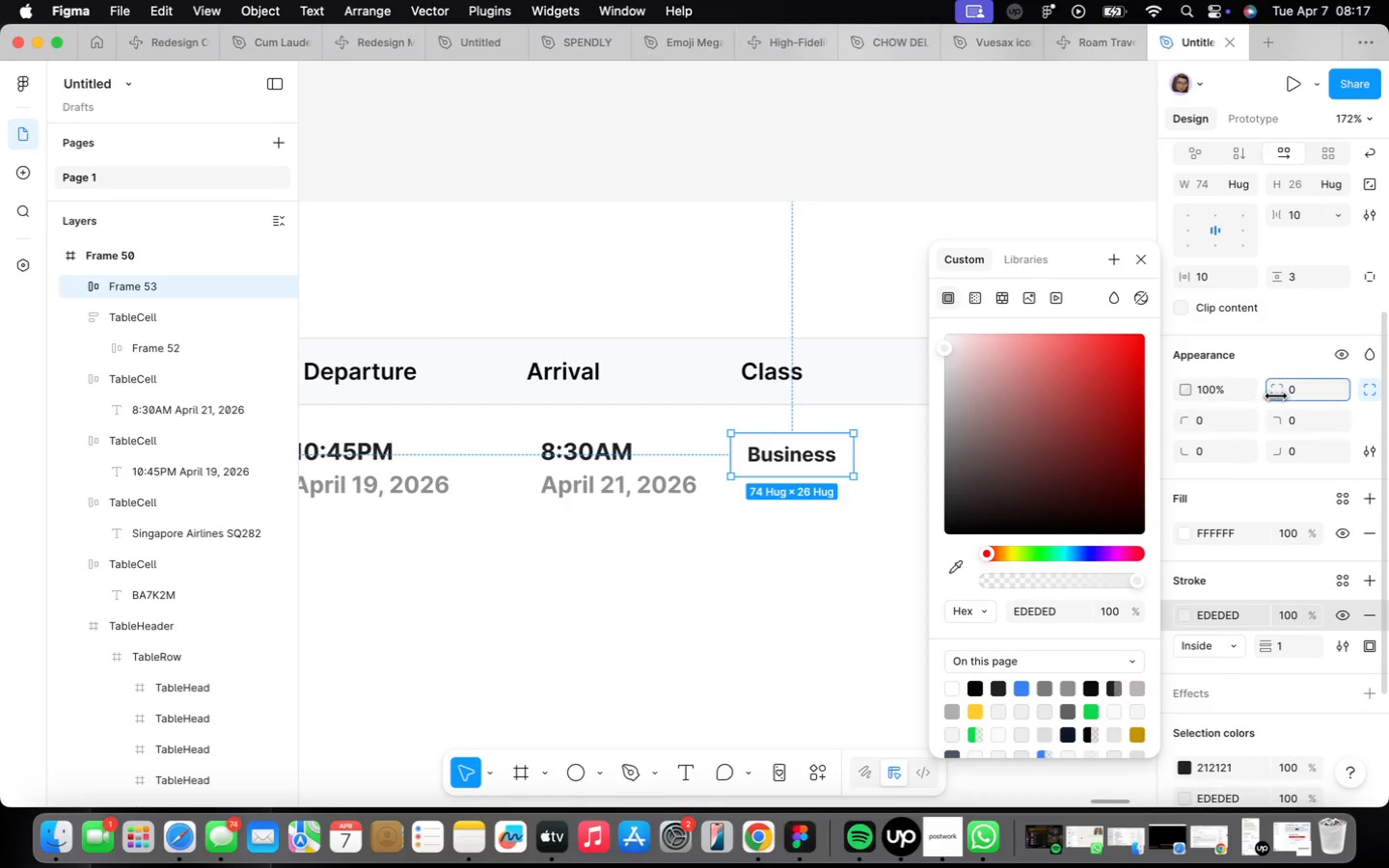 
wait(15.4)
 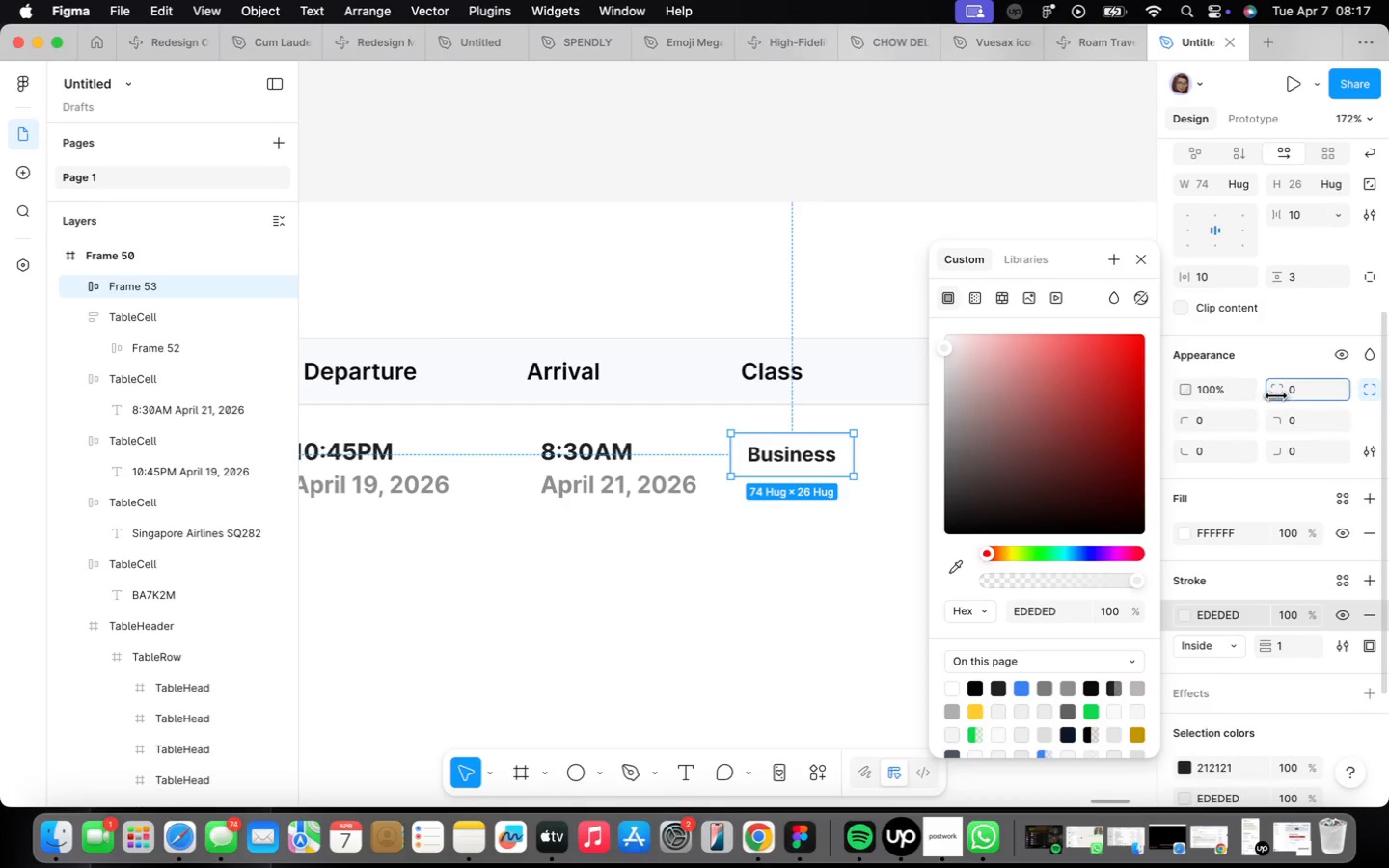 
mouse_move([1122, 277])
 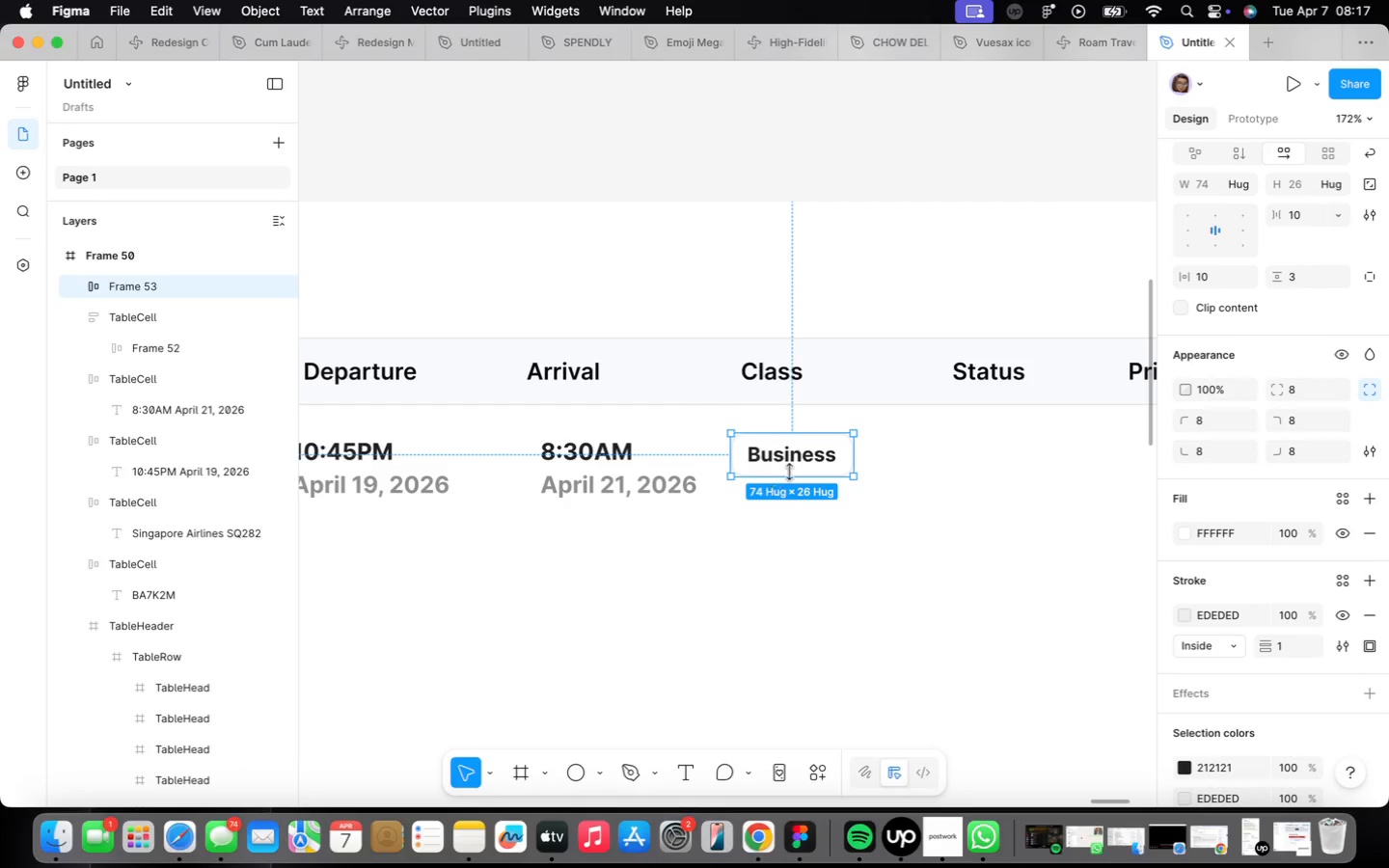 
left_click_drag(start_coordinate=[791, 467], to_coordinate=[823, 484])
 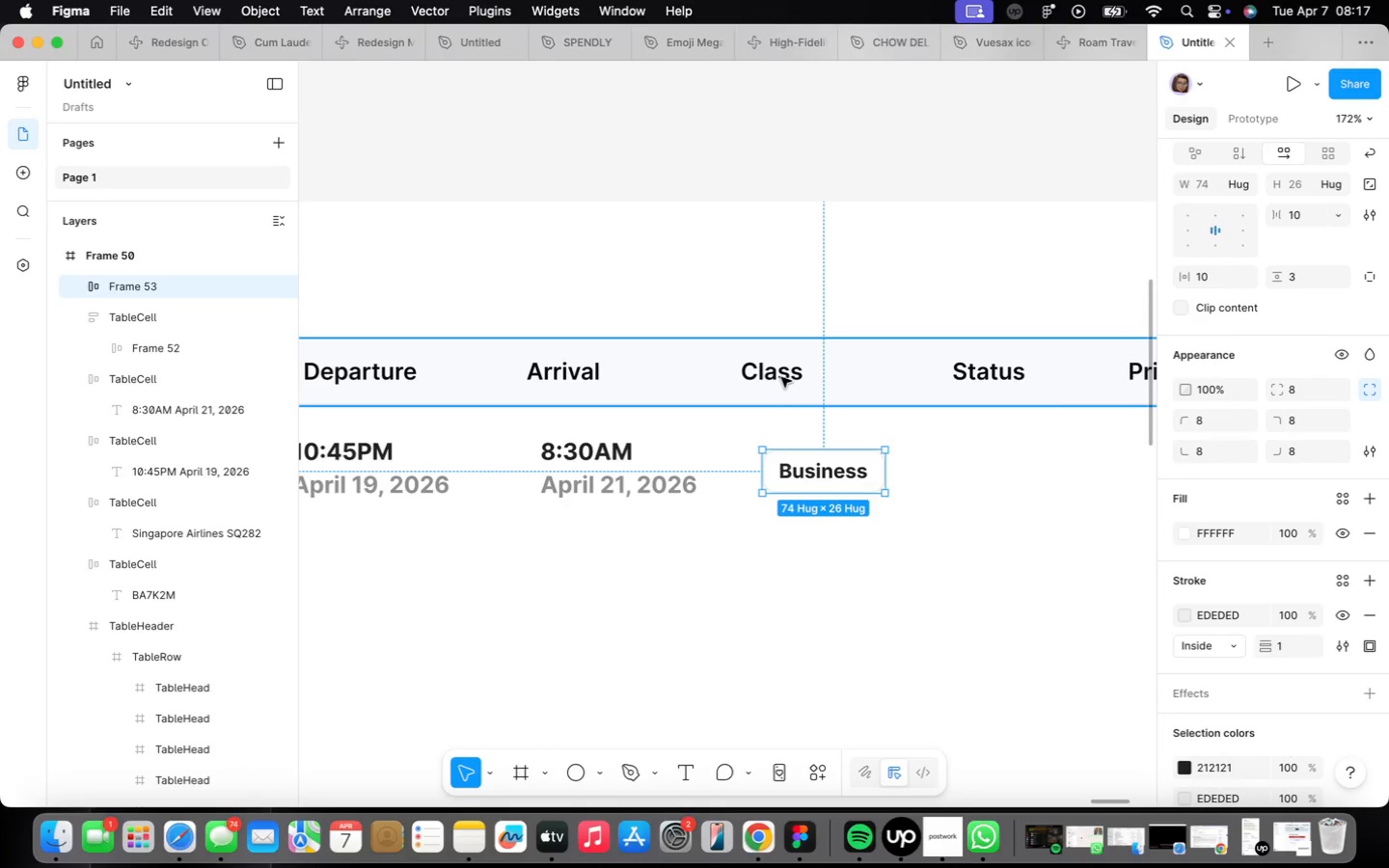 
double_click([781, 379])
 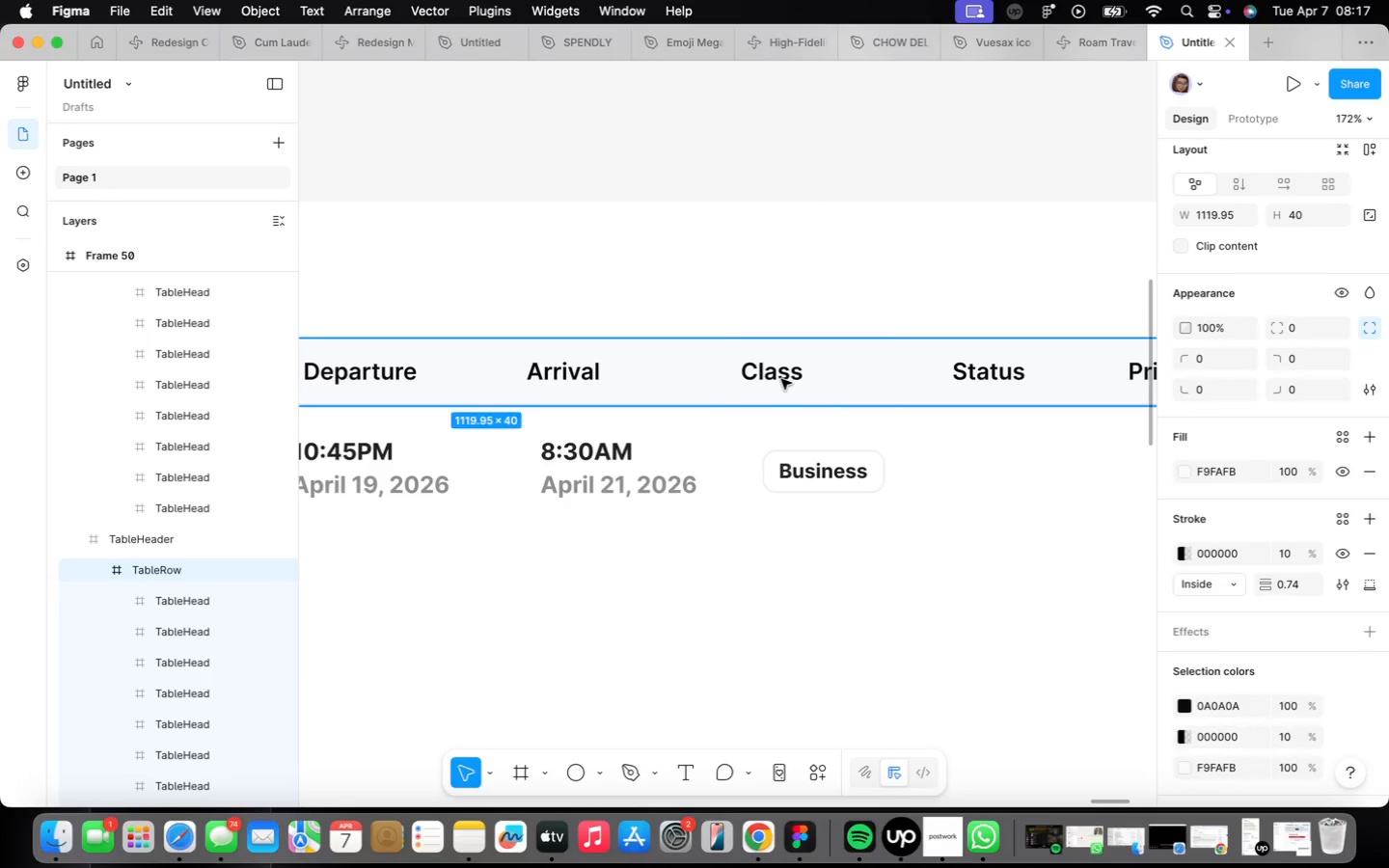 
triple_click([781, 378])
 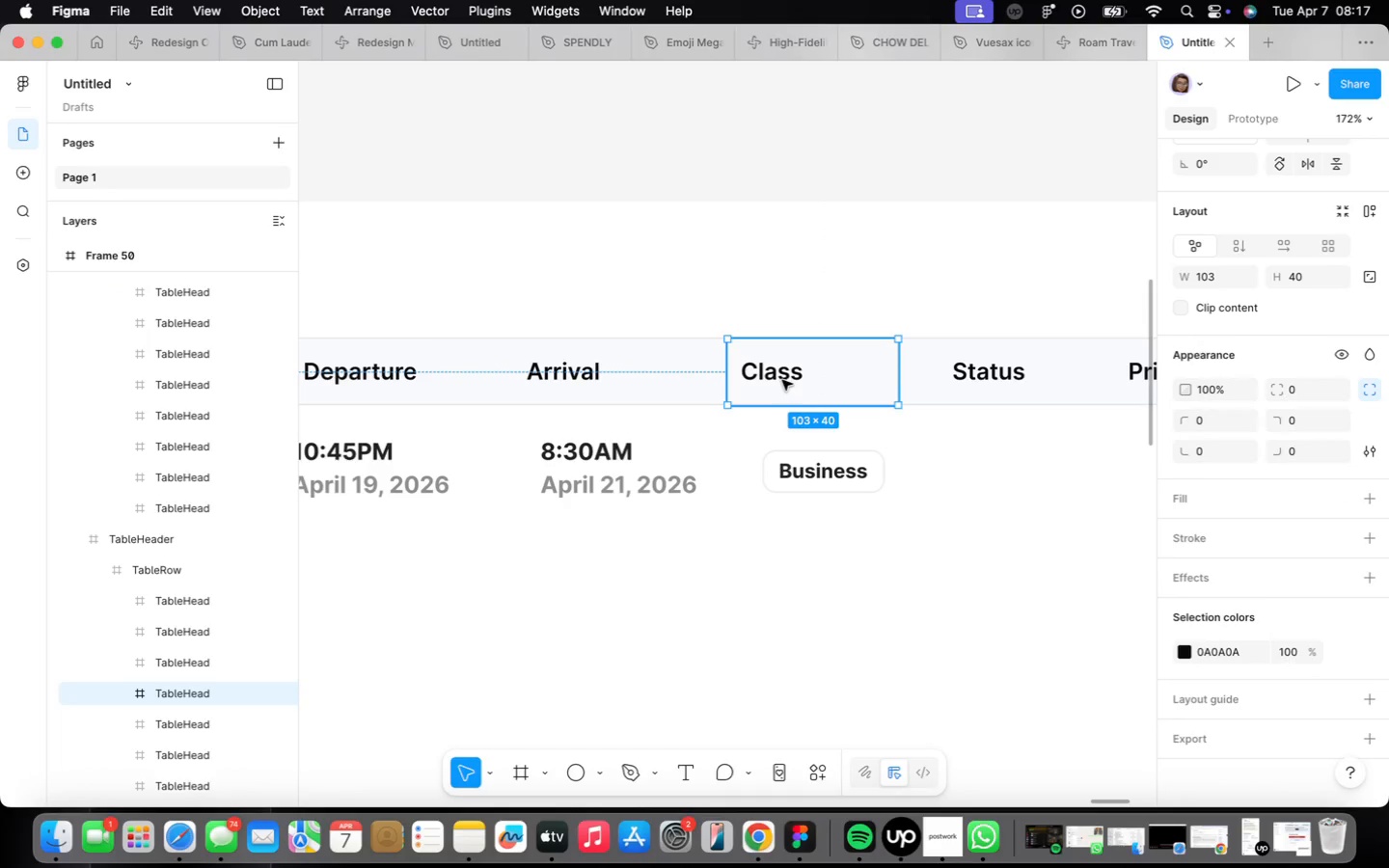 
left_click_drag(start_coordinate=[782, 379], to_coordinate=[791, 381])
 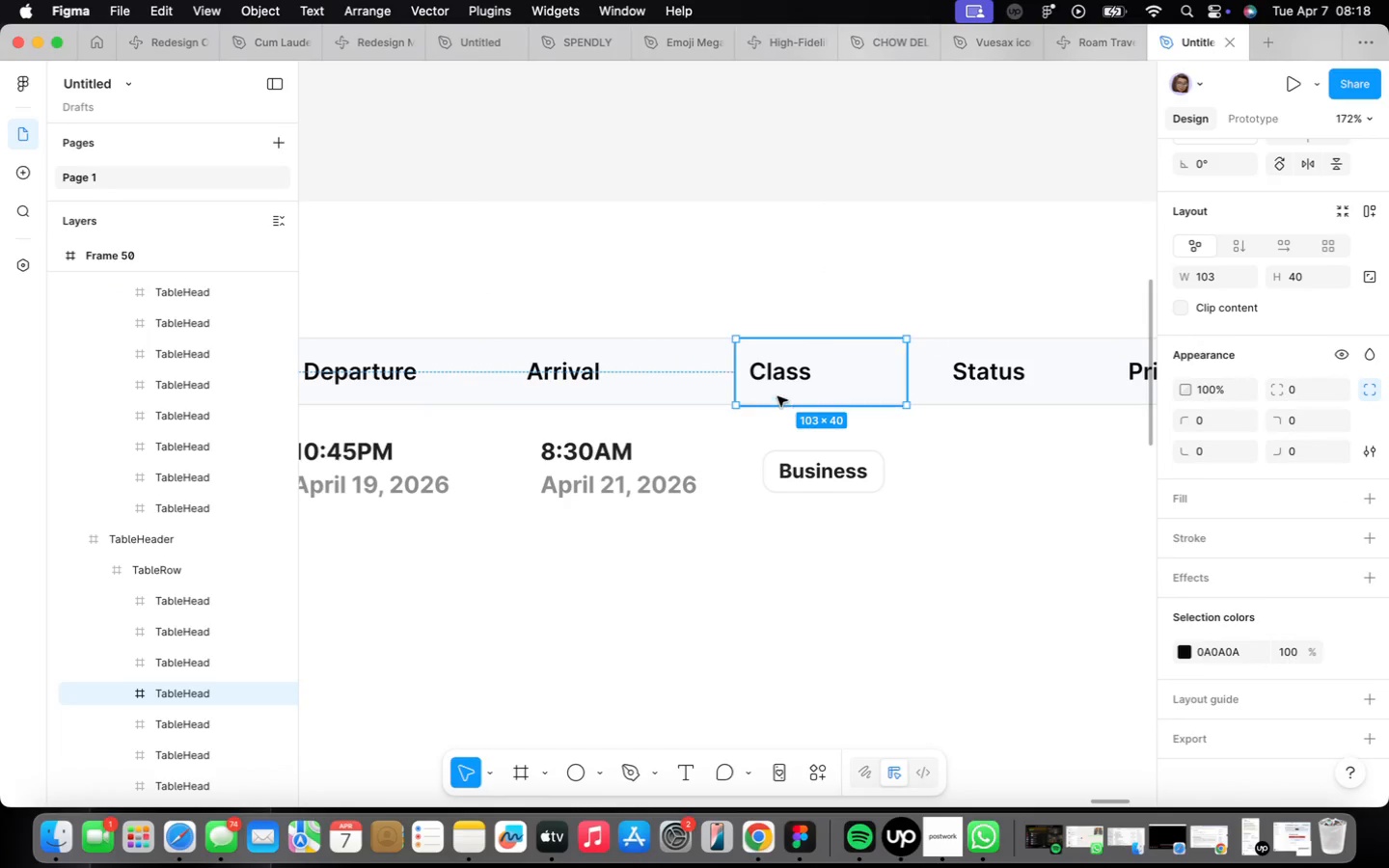 
double_click([776, 383])
 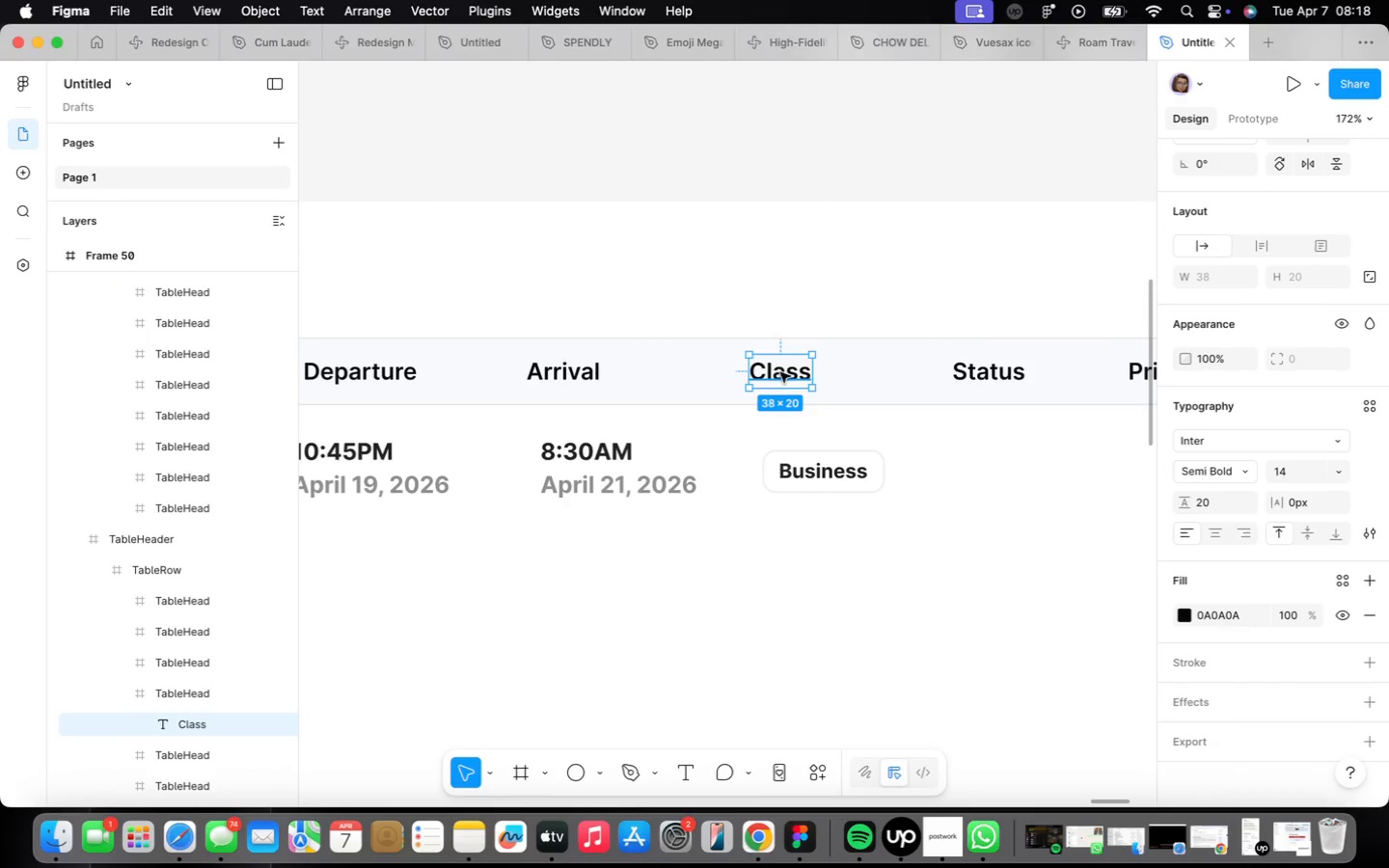 
left_click_drag(start_coordinate=[782, 373], to_coordinate=[815, 377])
 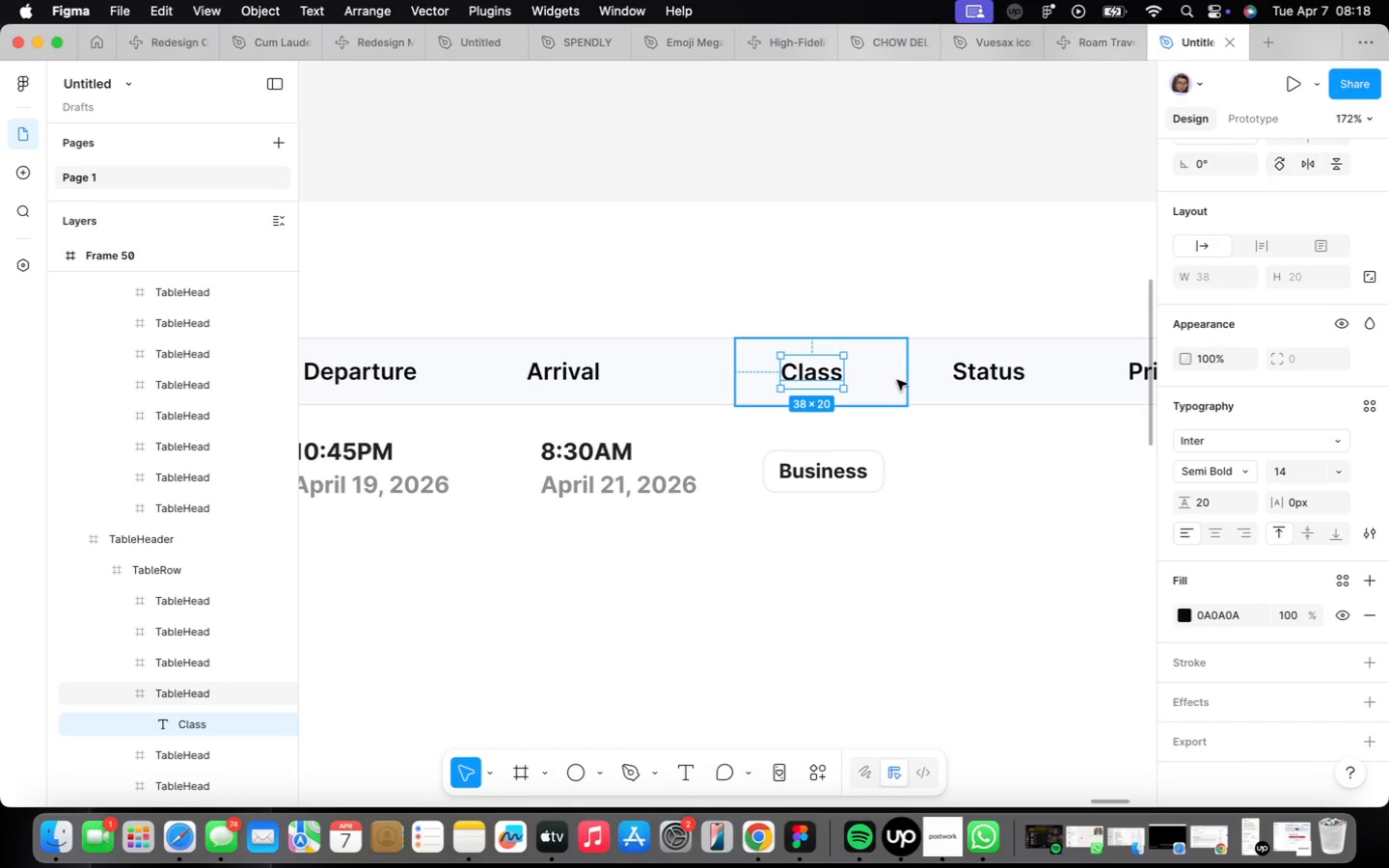 
left_click([897, 379])
 